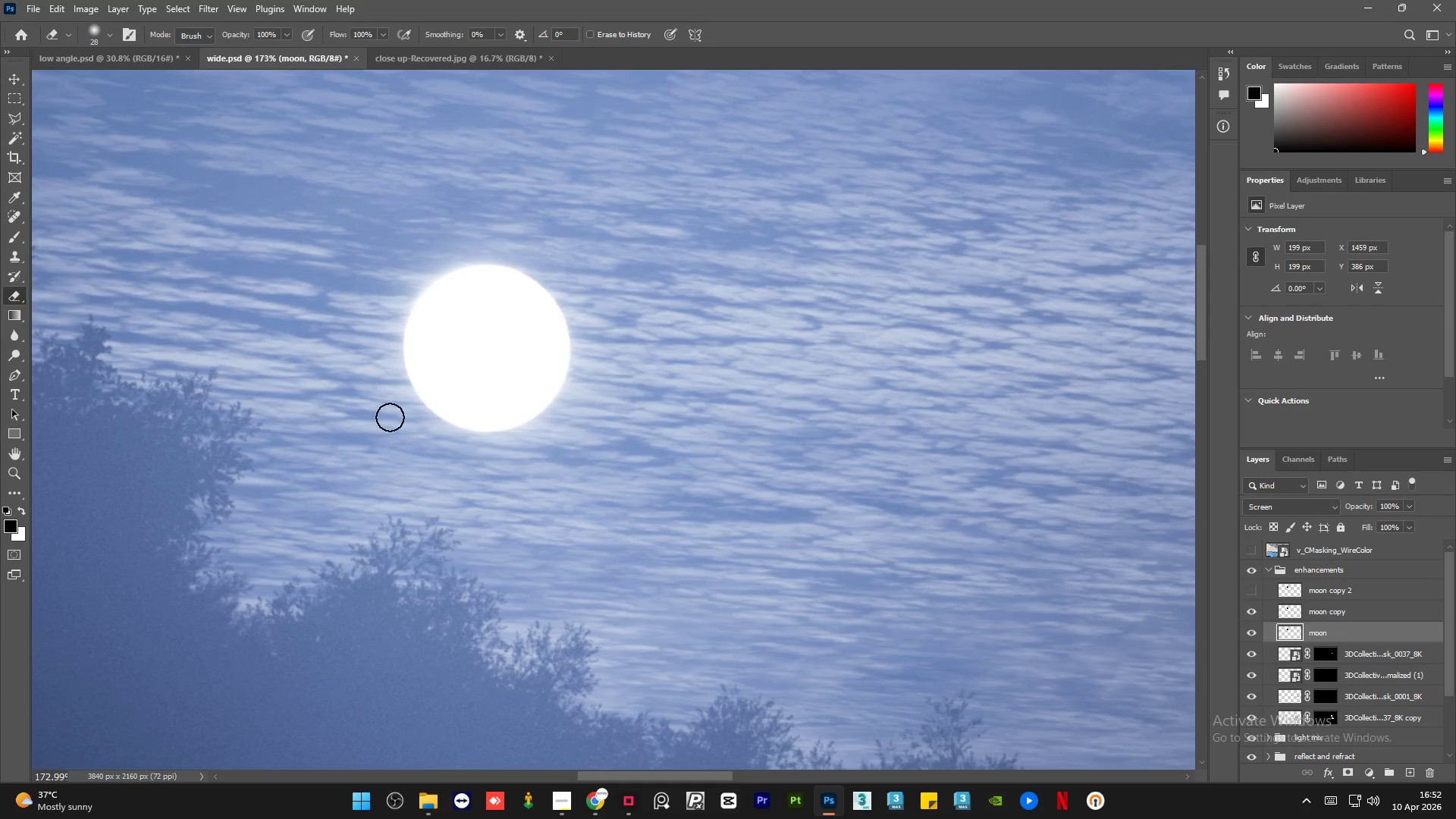 
hold_key(key=AltLeft, duration=1.5)
 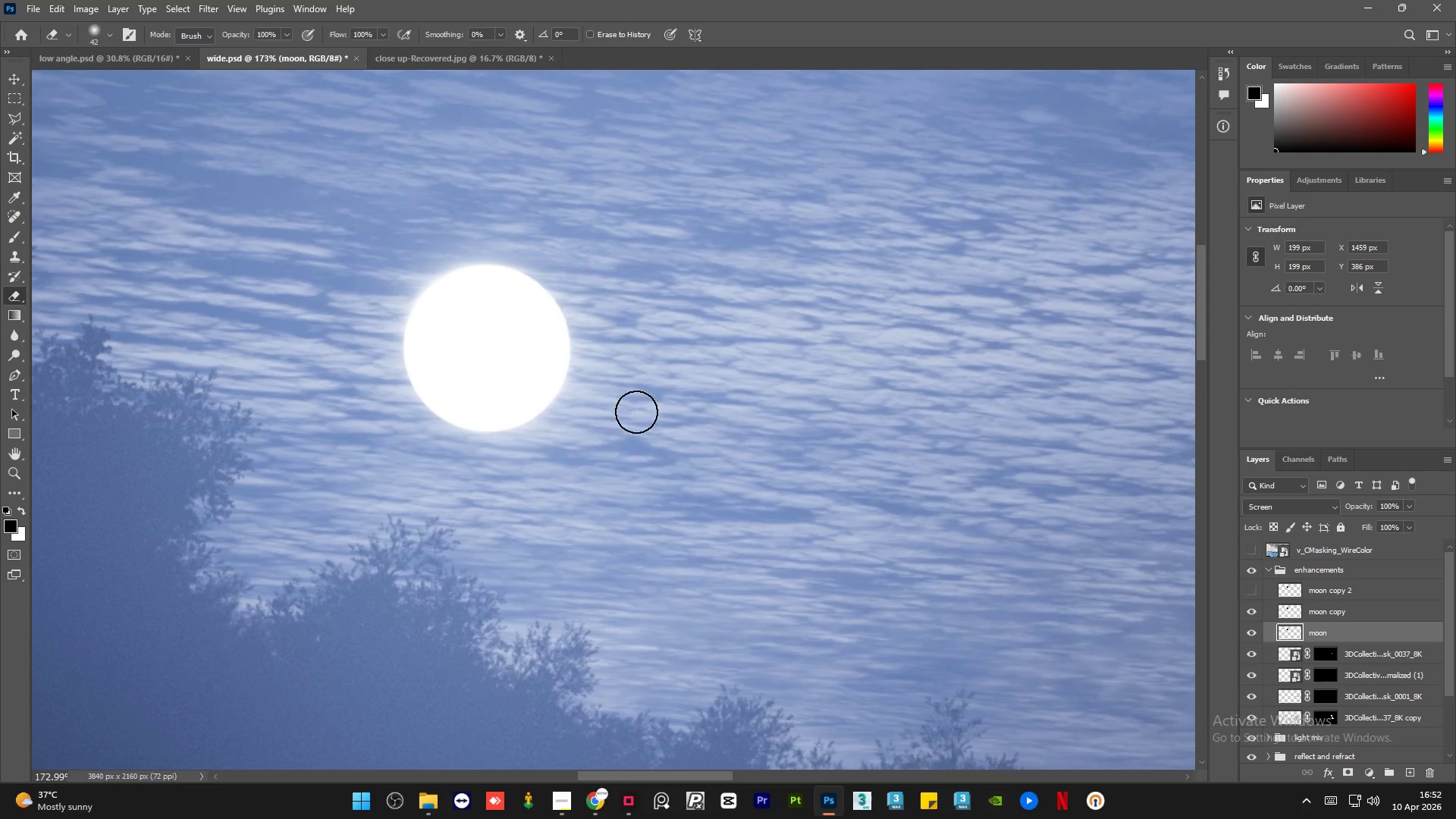 
key(Alt+AltLeft)
 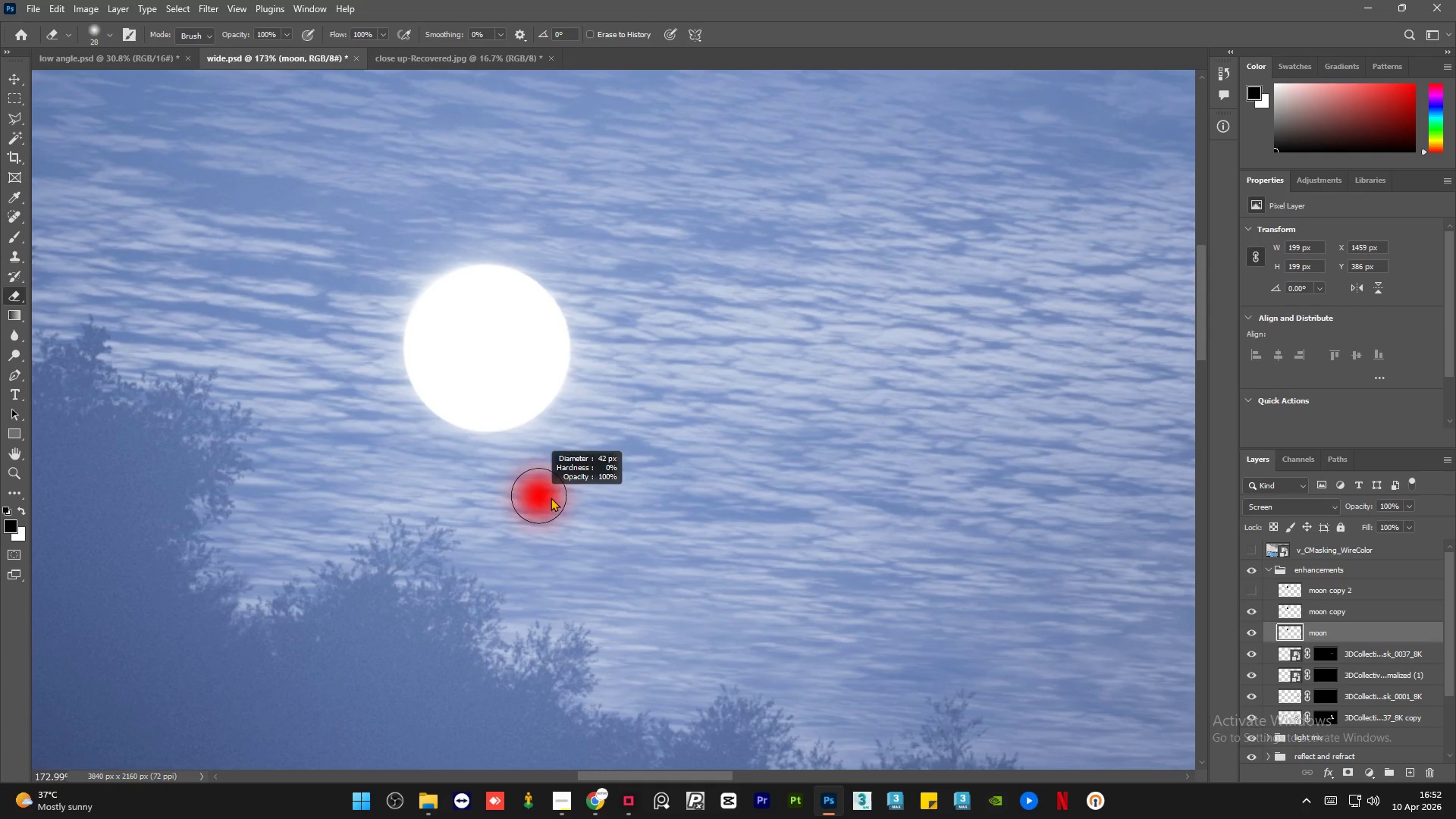 
key(Alt+AltLeft)
 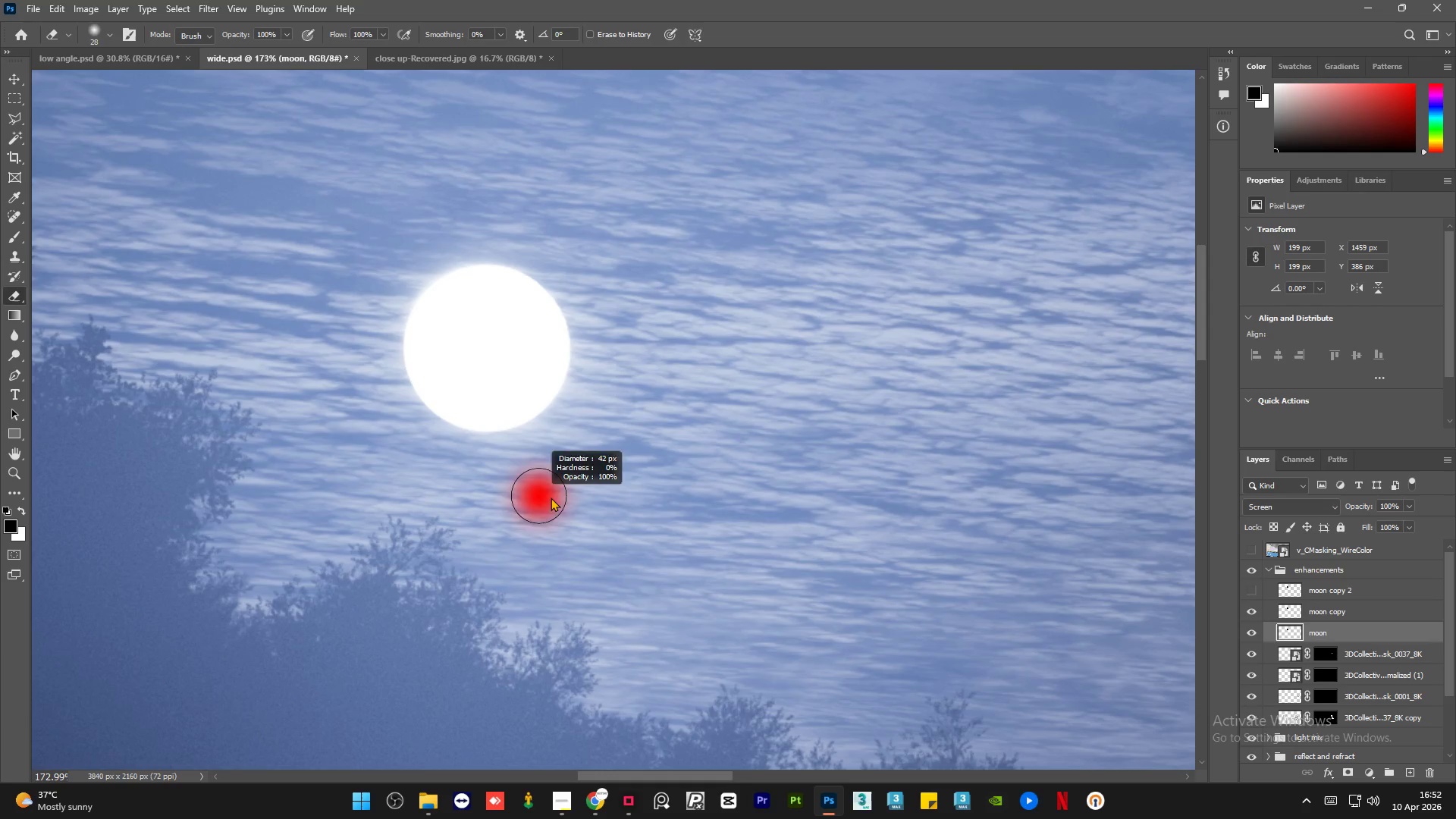 
key(Alt+AltLeft)
 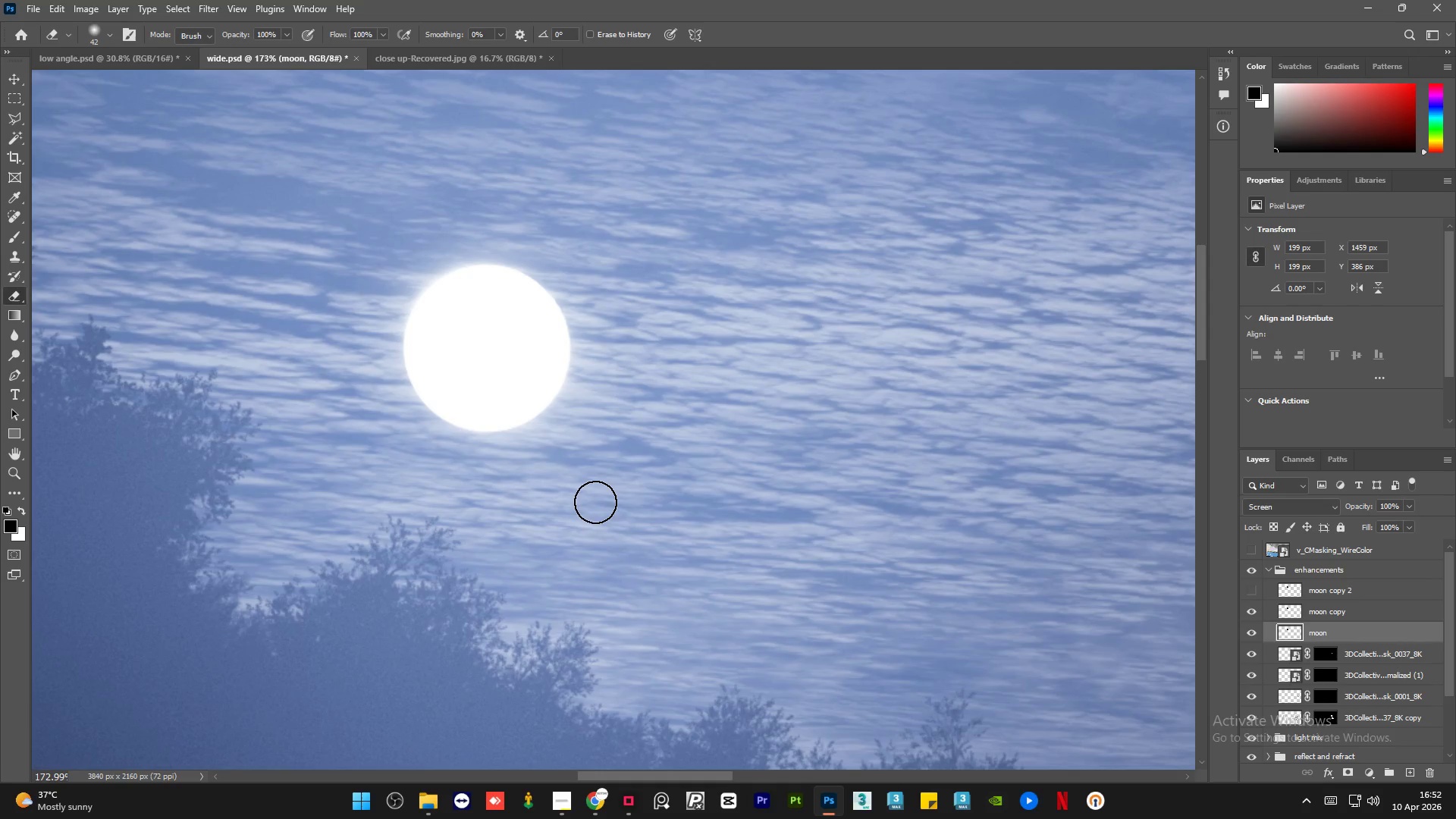 
left_click_drag(start_coordinate=[595, 502], to_coordinate=[636, 491])
 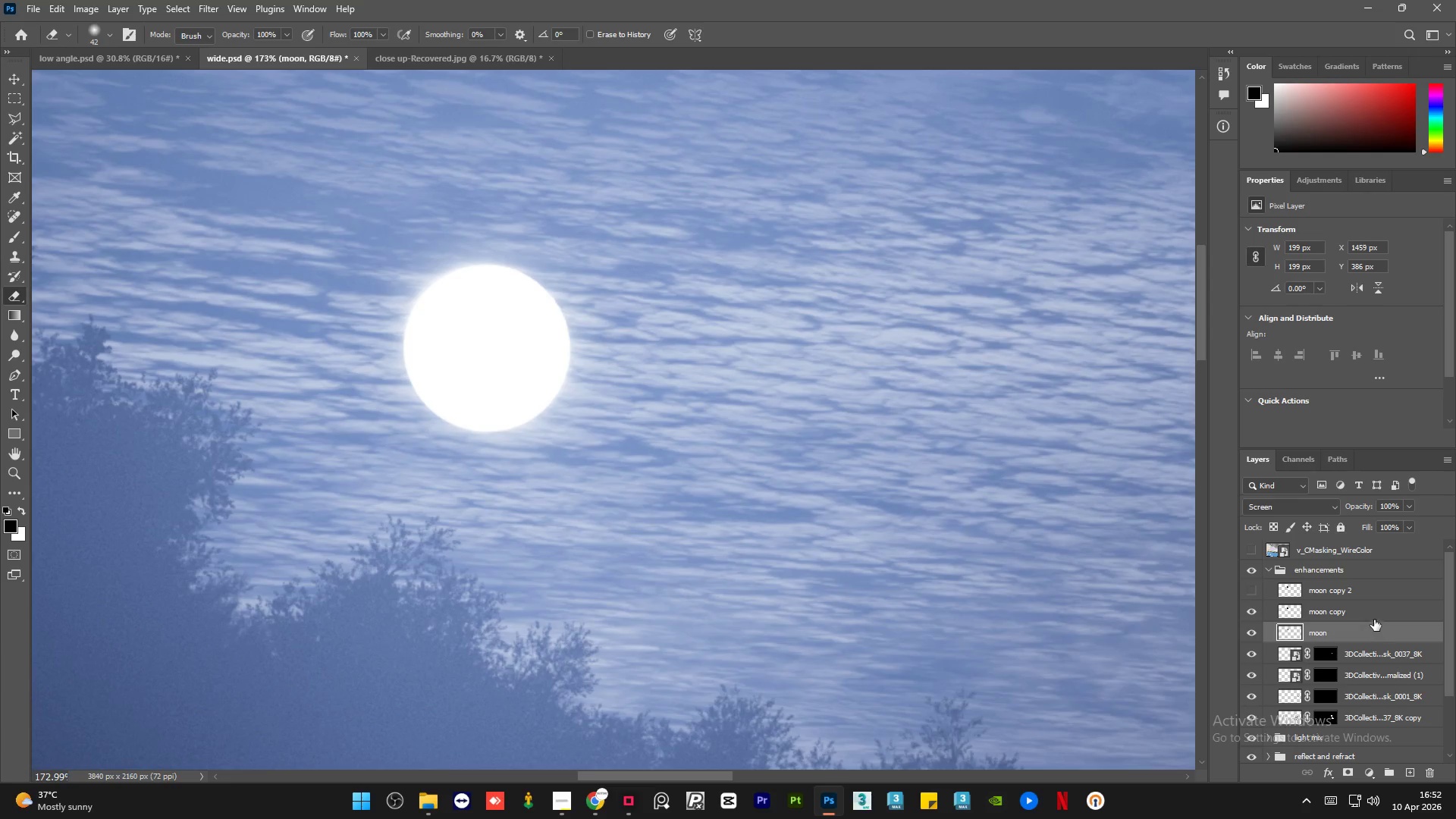 
left_click([1375, 615])
 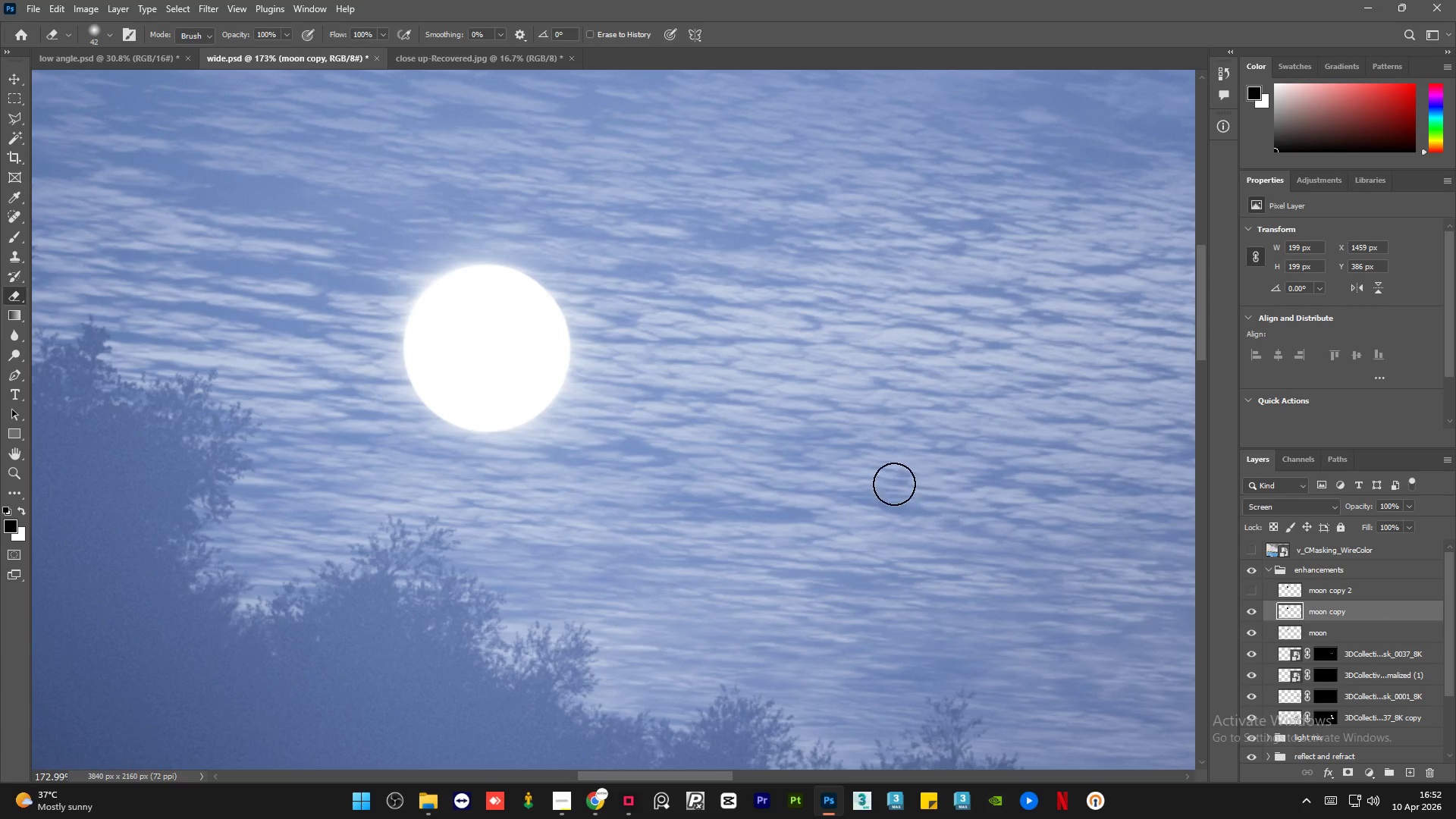 
hold_key(key=AltLeft, duration=0.5)
 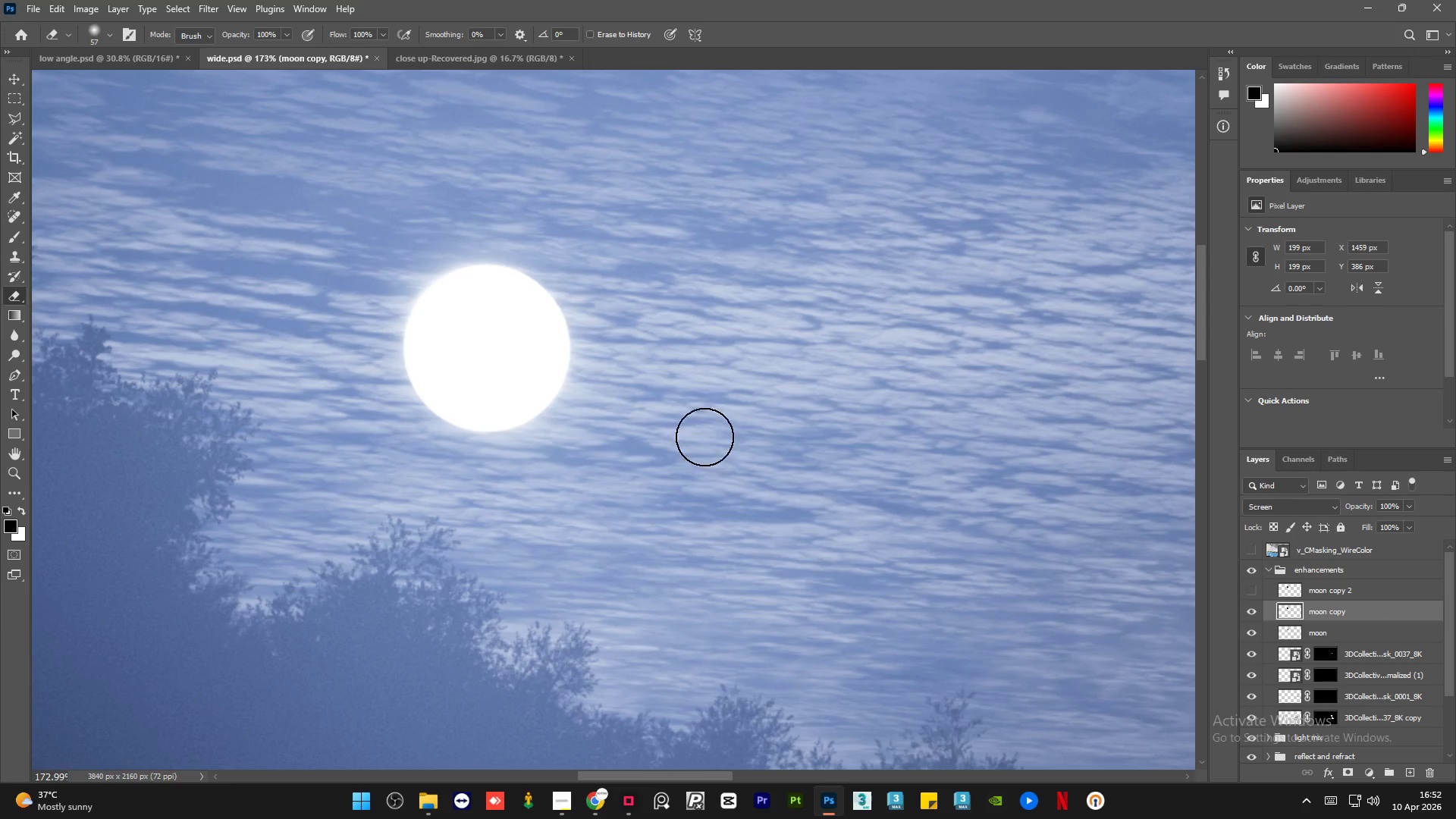 
left_click_drag(start_coordinate=[709, 450], to_coordinate=[325, 337])
 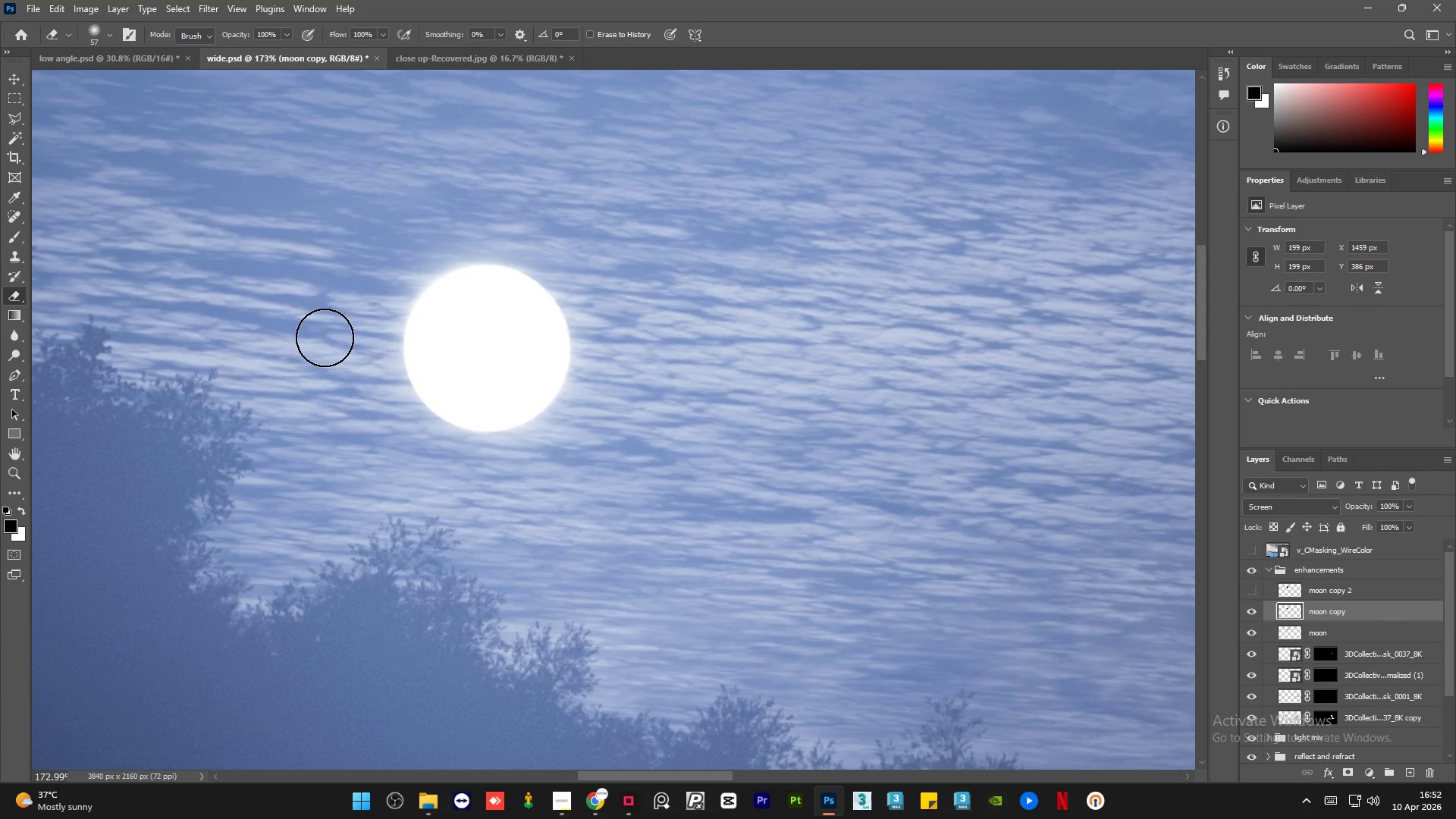 
key(Control+Z)
 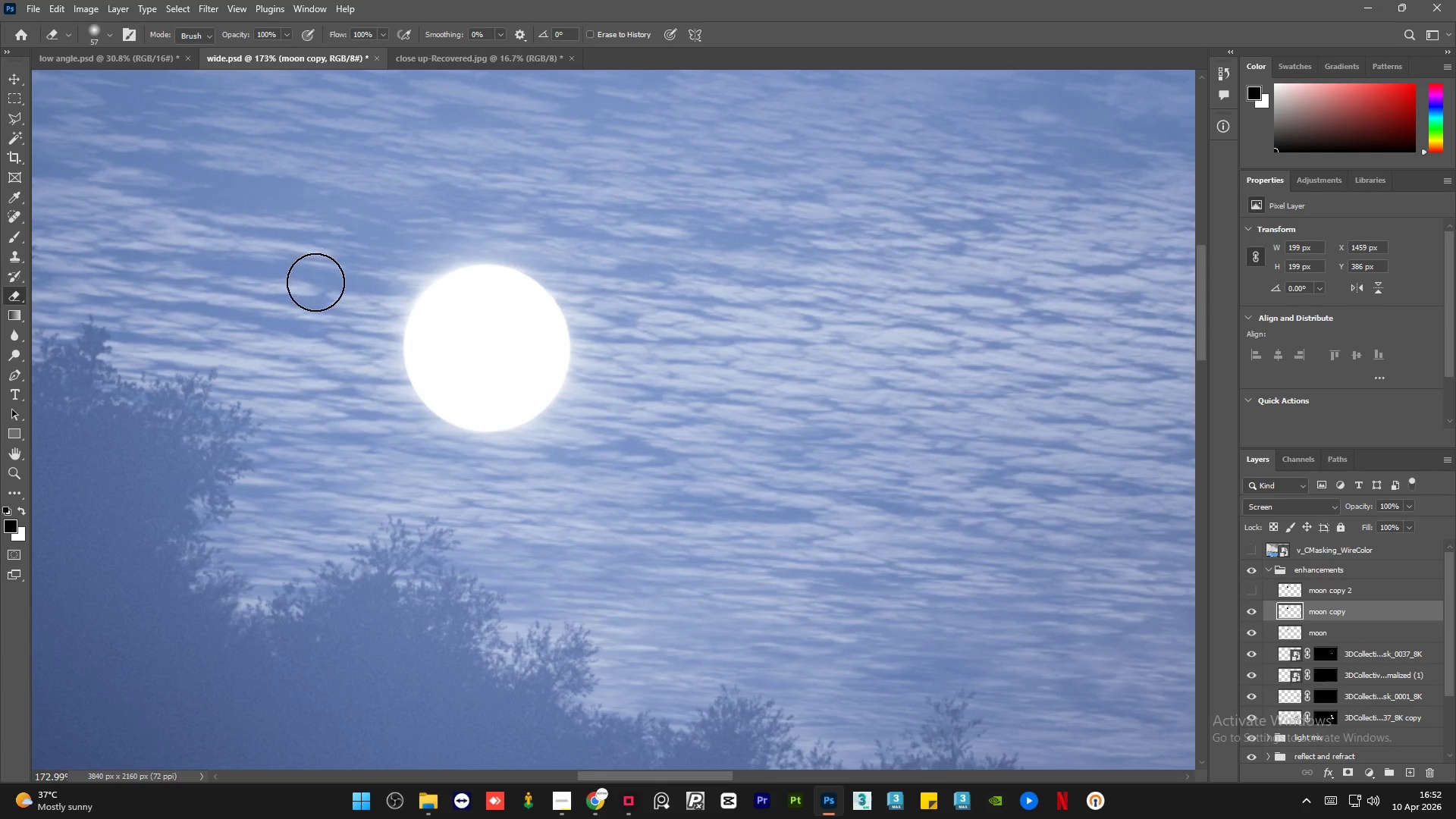 
left_click_drag(start_coordinate=[313, 284], to_coordinate=[398, 229])
 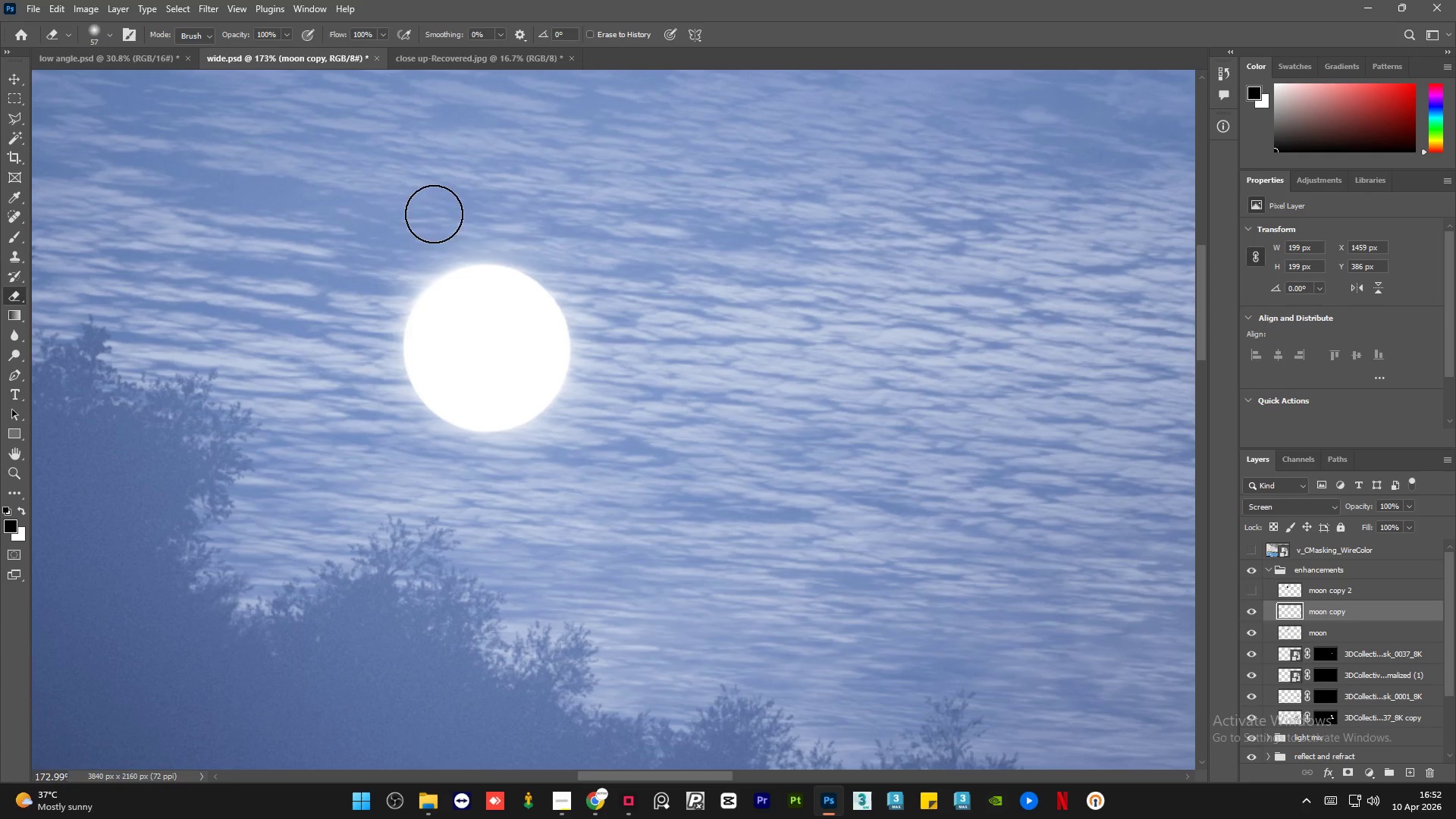 
left_click_drag(start_coordinate=[474, 209], to_coordinate=[559, 209])
 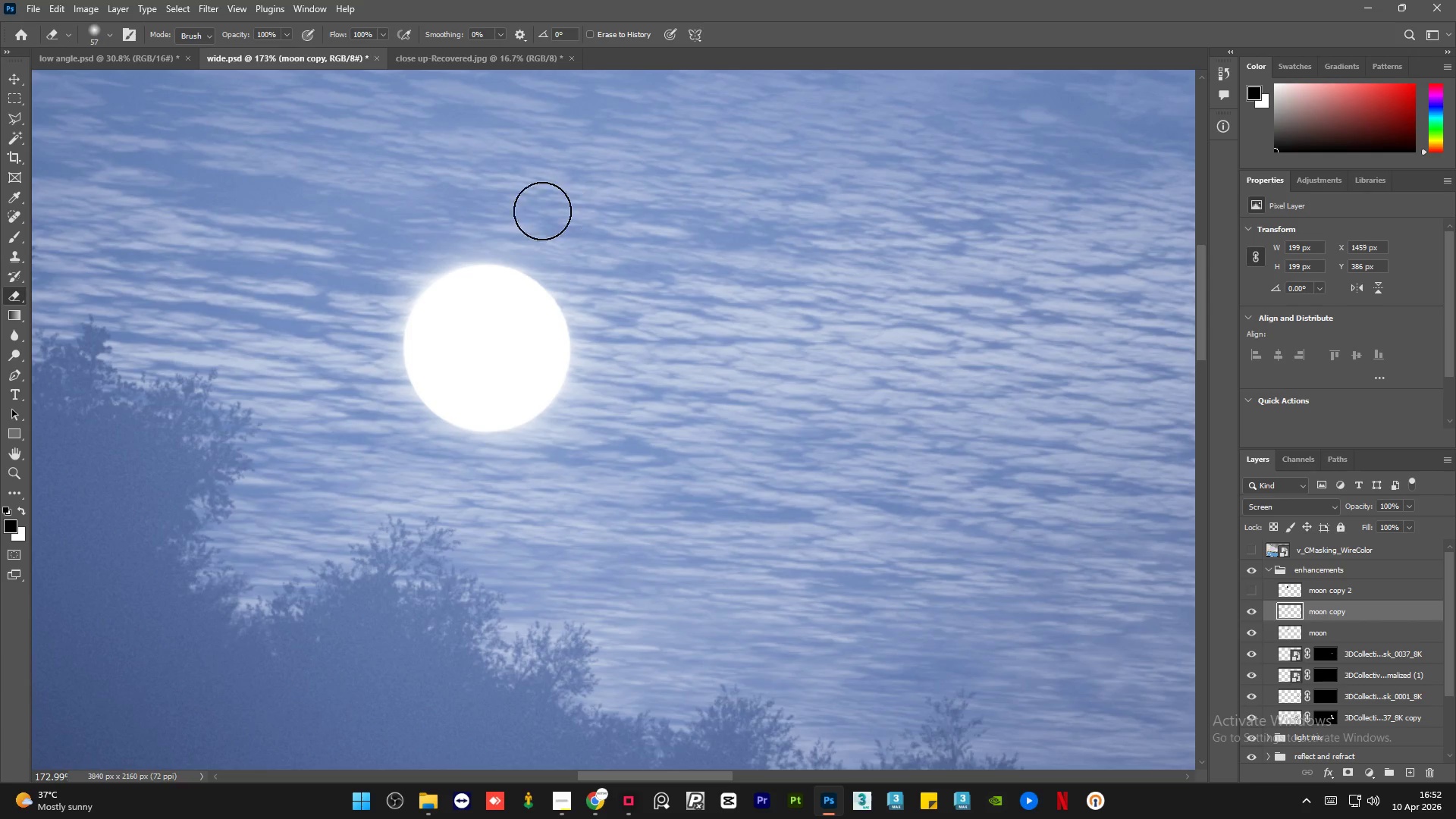 
left_click_drag(start_coordinate=[553, 209], to_coordinate=[453, 209])
 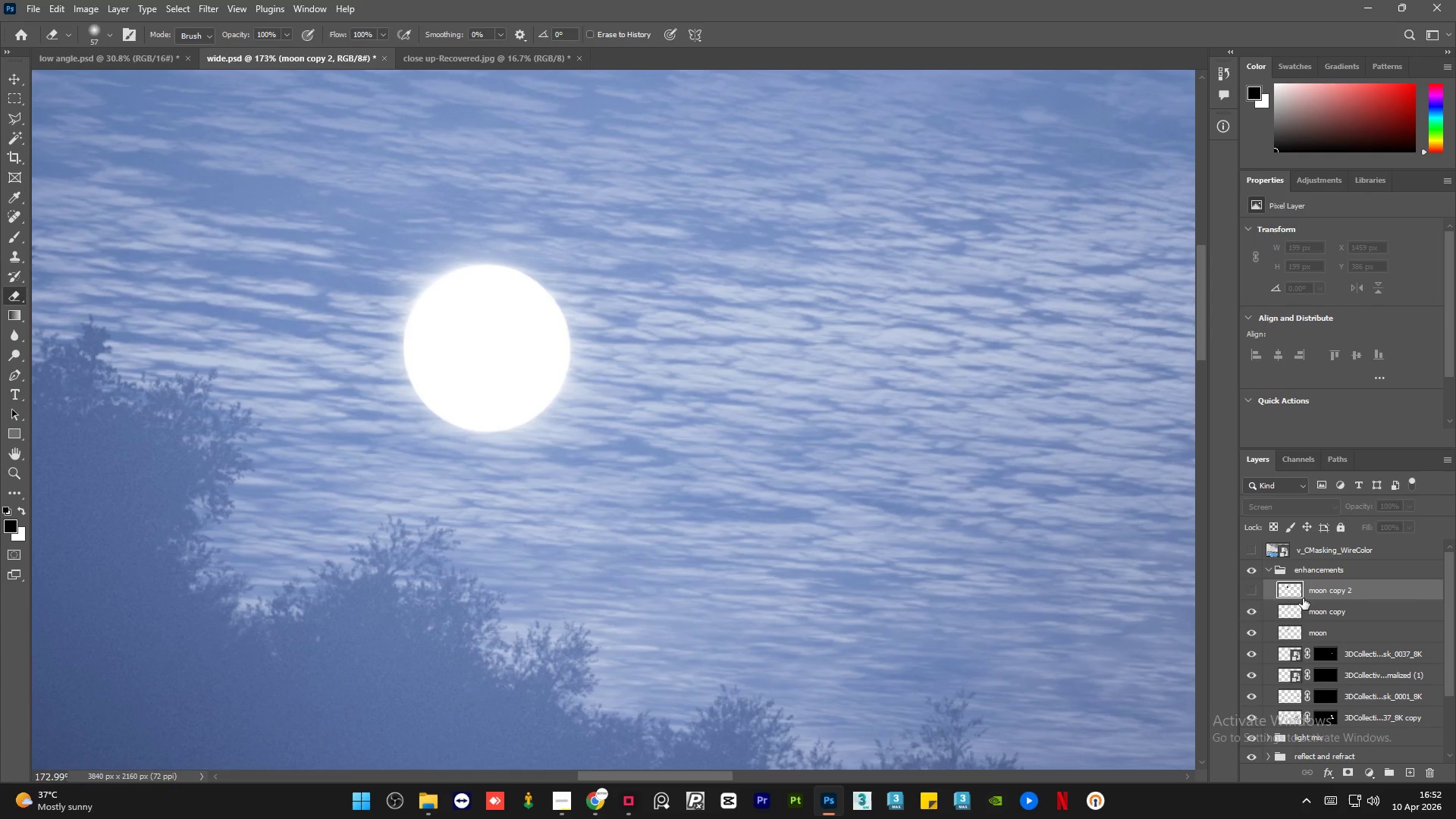 
left_click([1254, 589])
 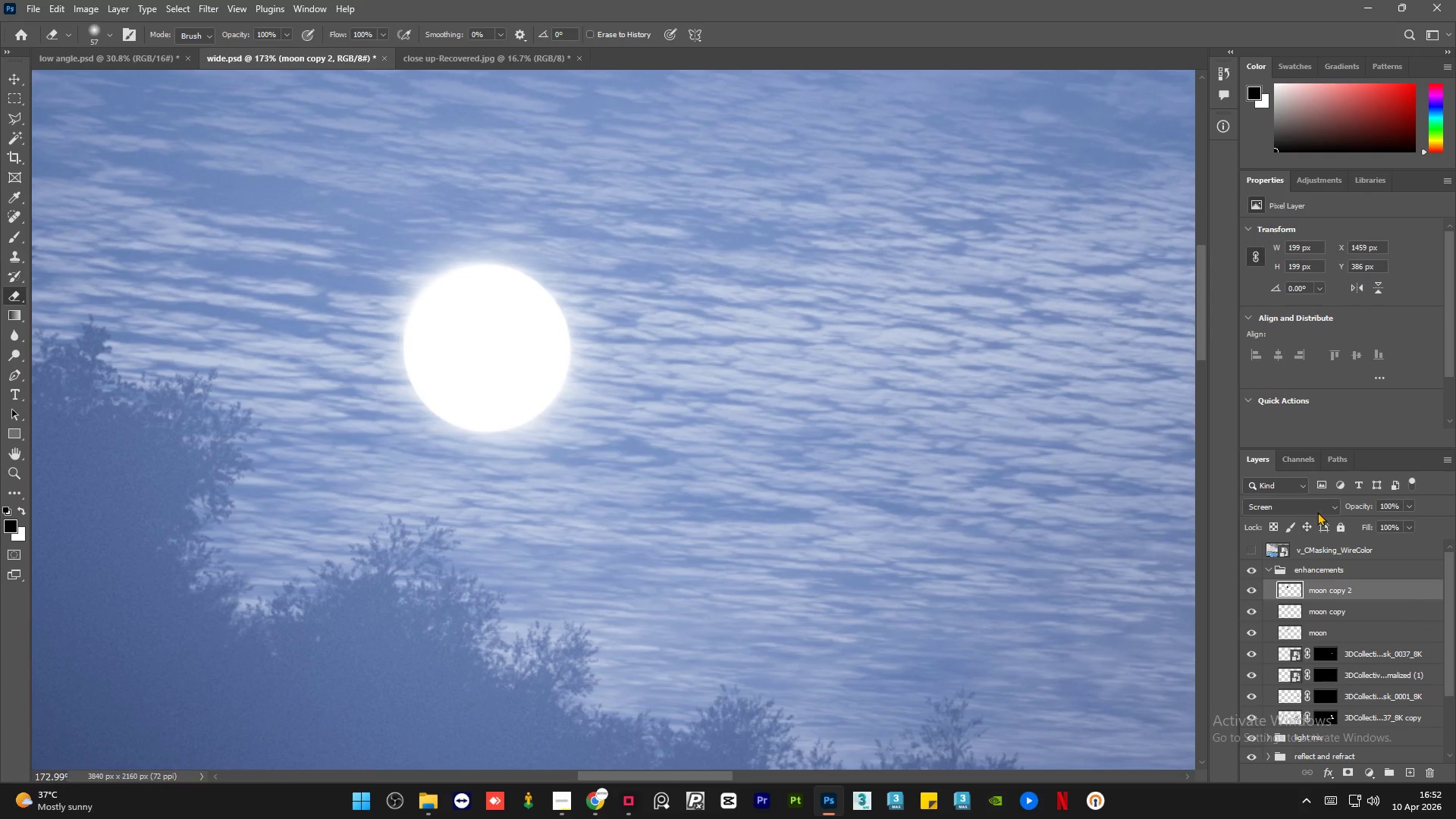 
left_click([1320, 504])
 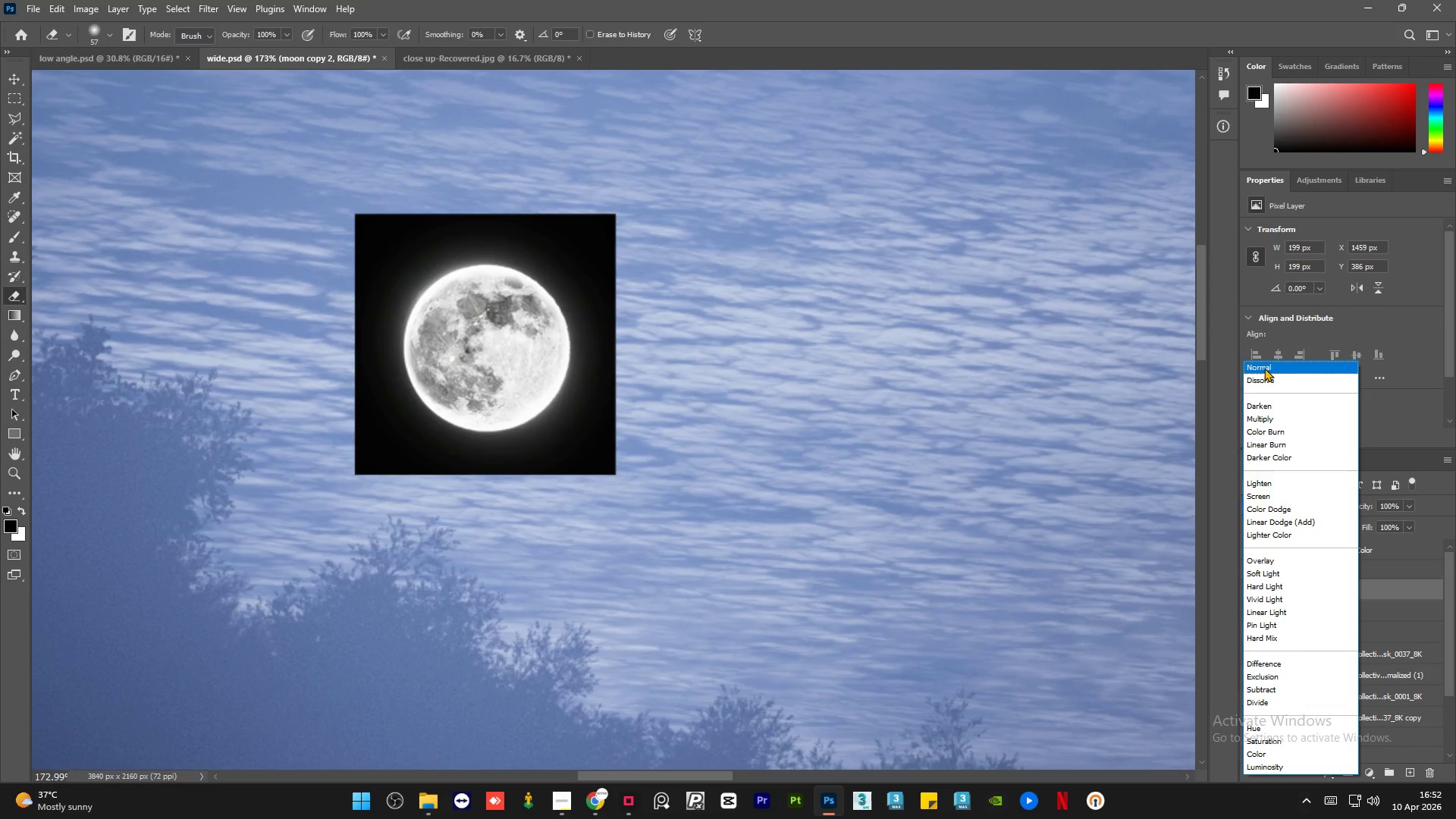 
left_click([1264, 368])
 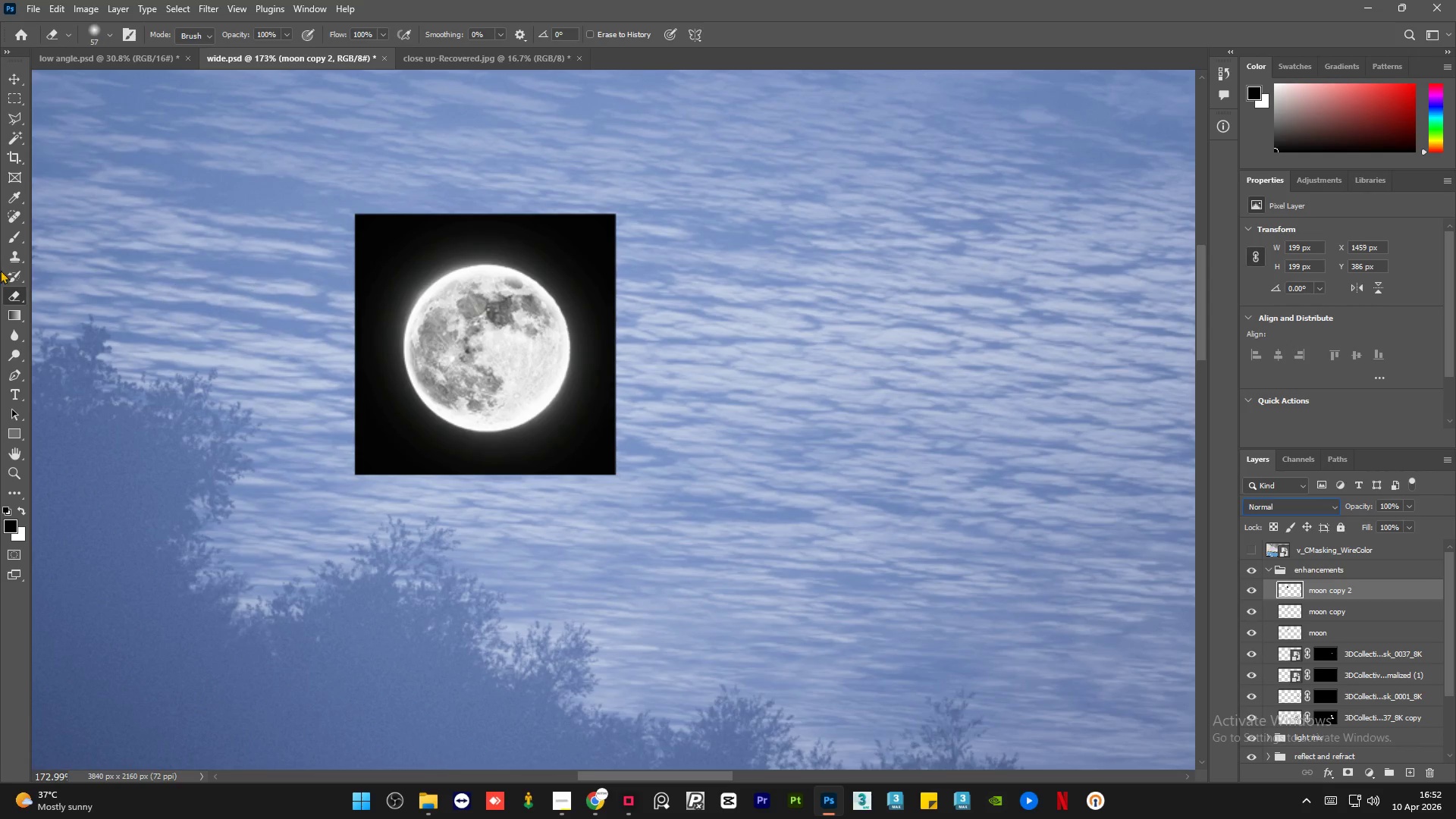 
right_click([15, 295])
 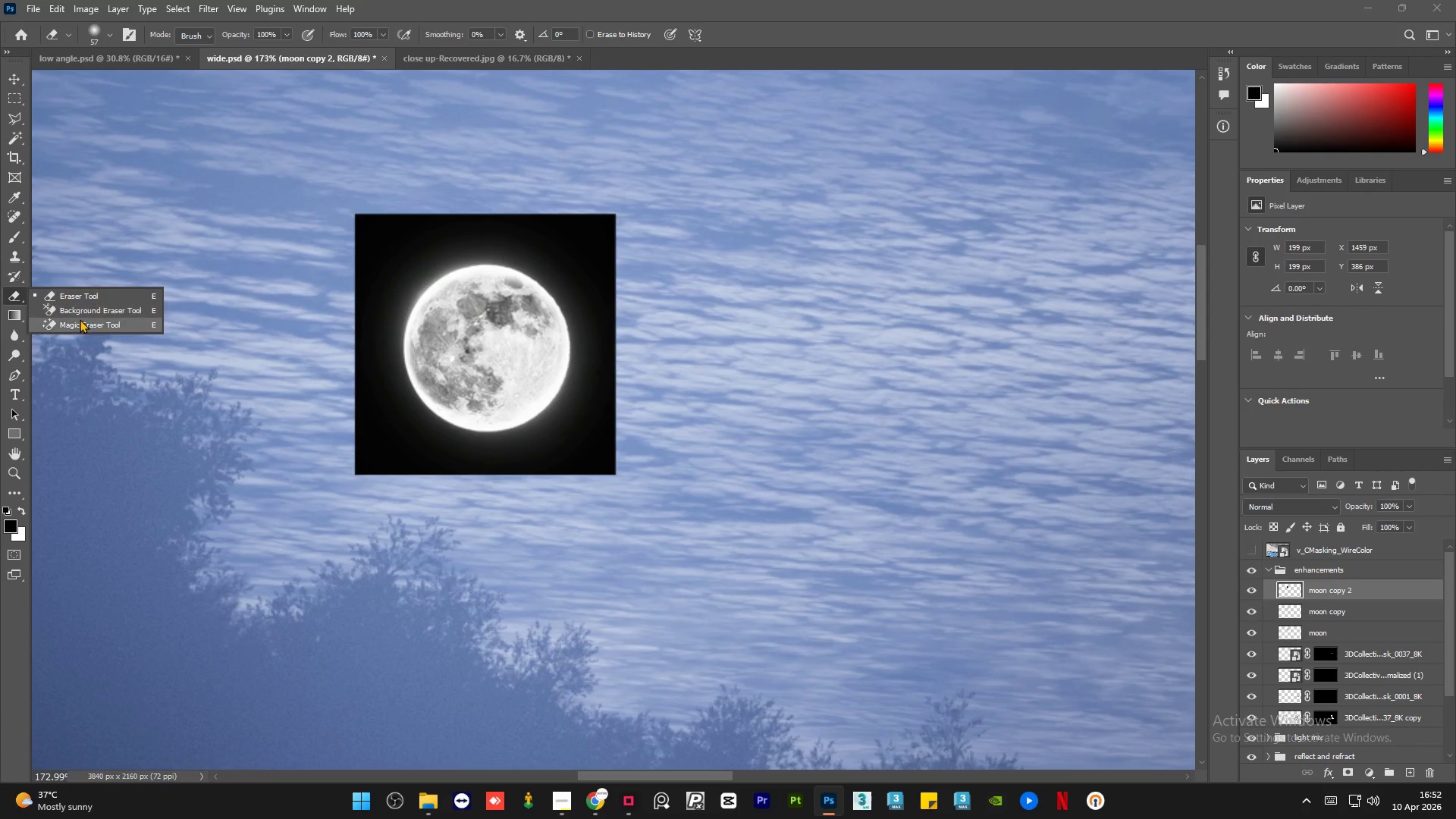 
left_click([83, 321])
 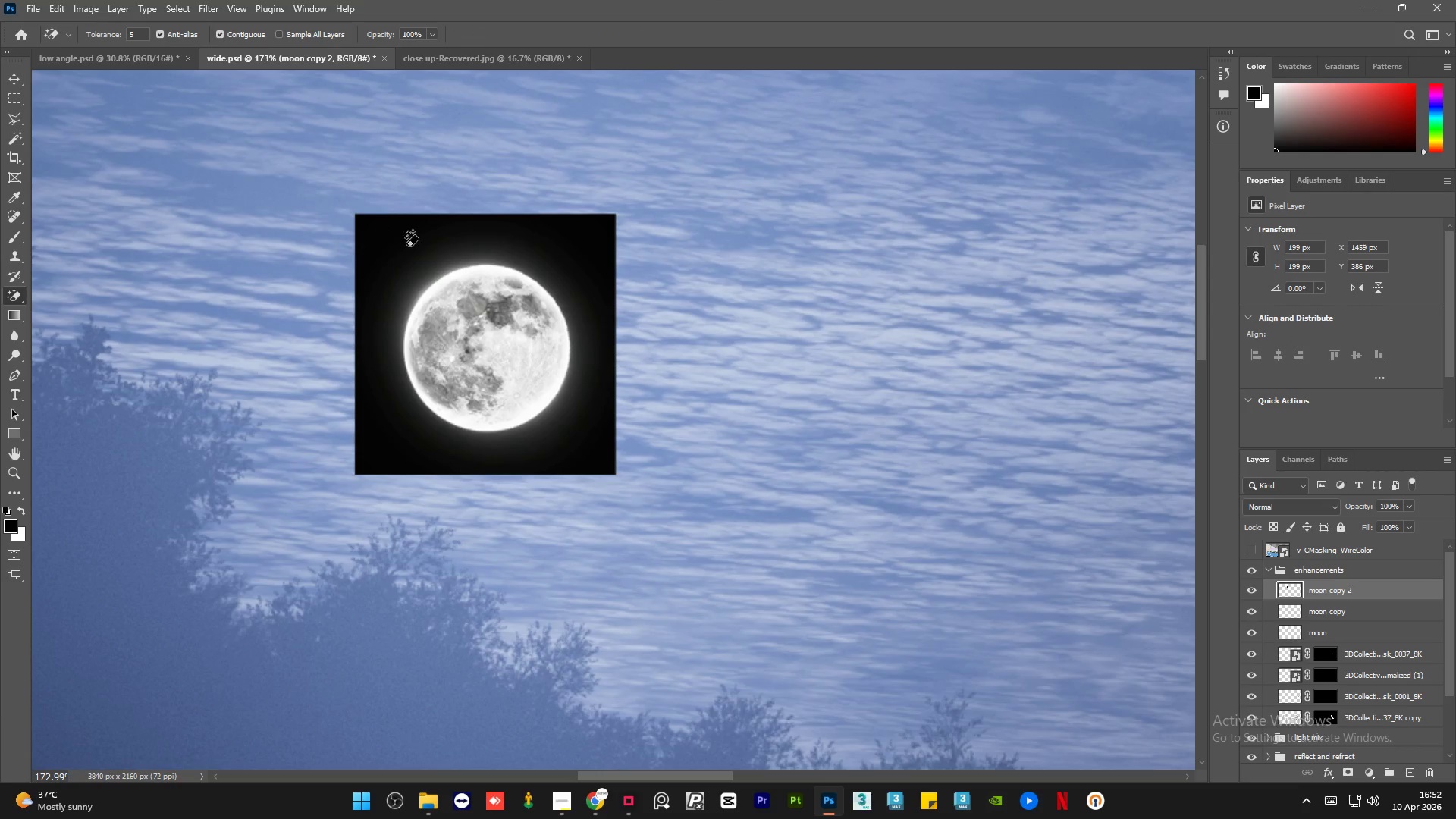 
left_click([406, 246])
 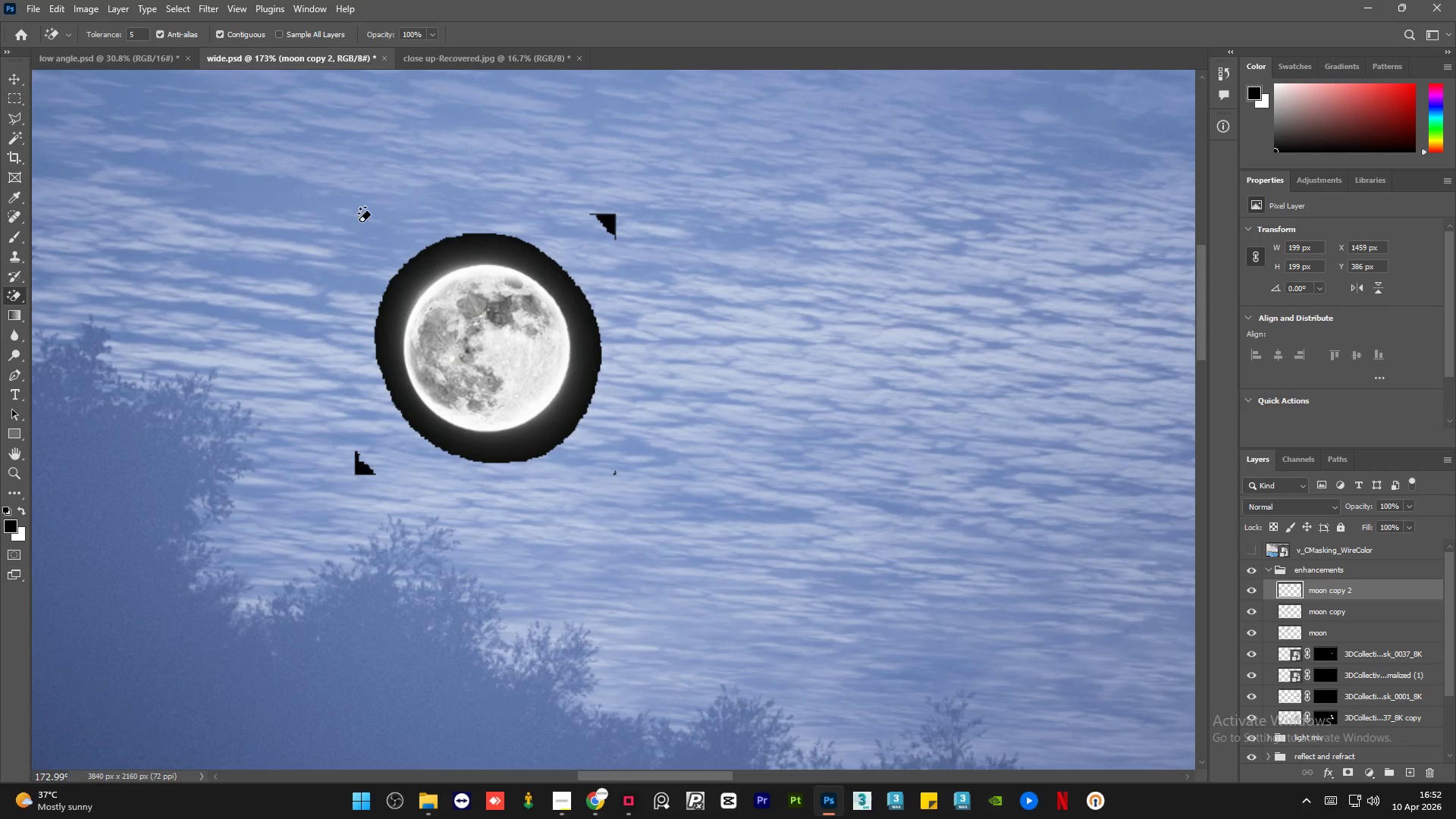 
key(Control+Z)
 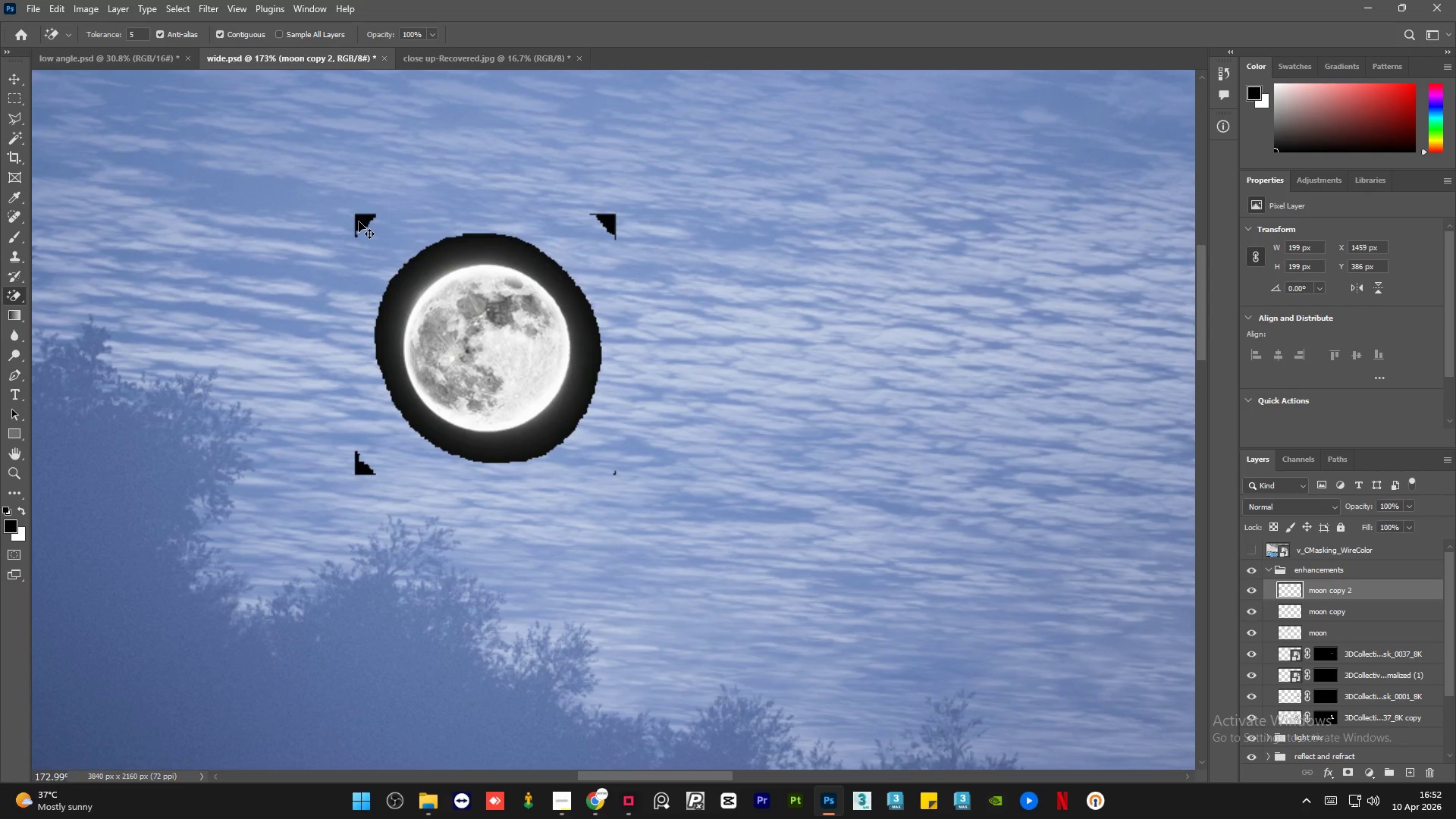 
key(Control+Z)
 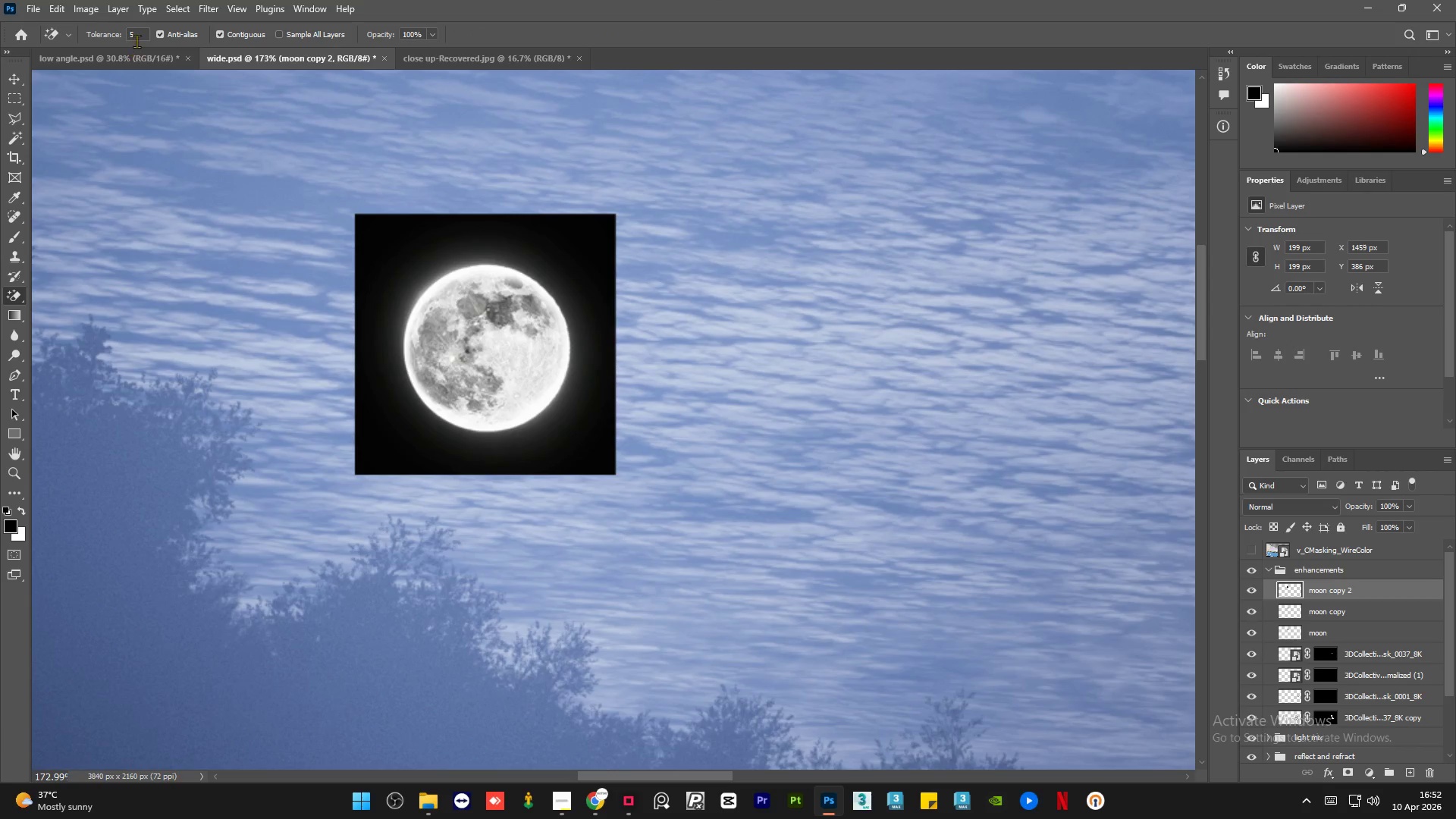 
double_click([139, 39])
 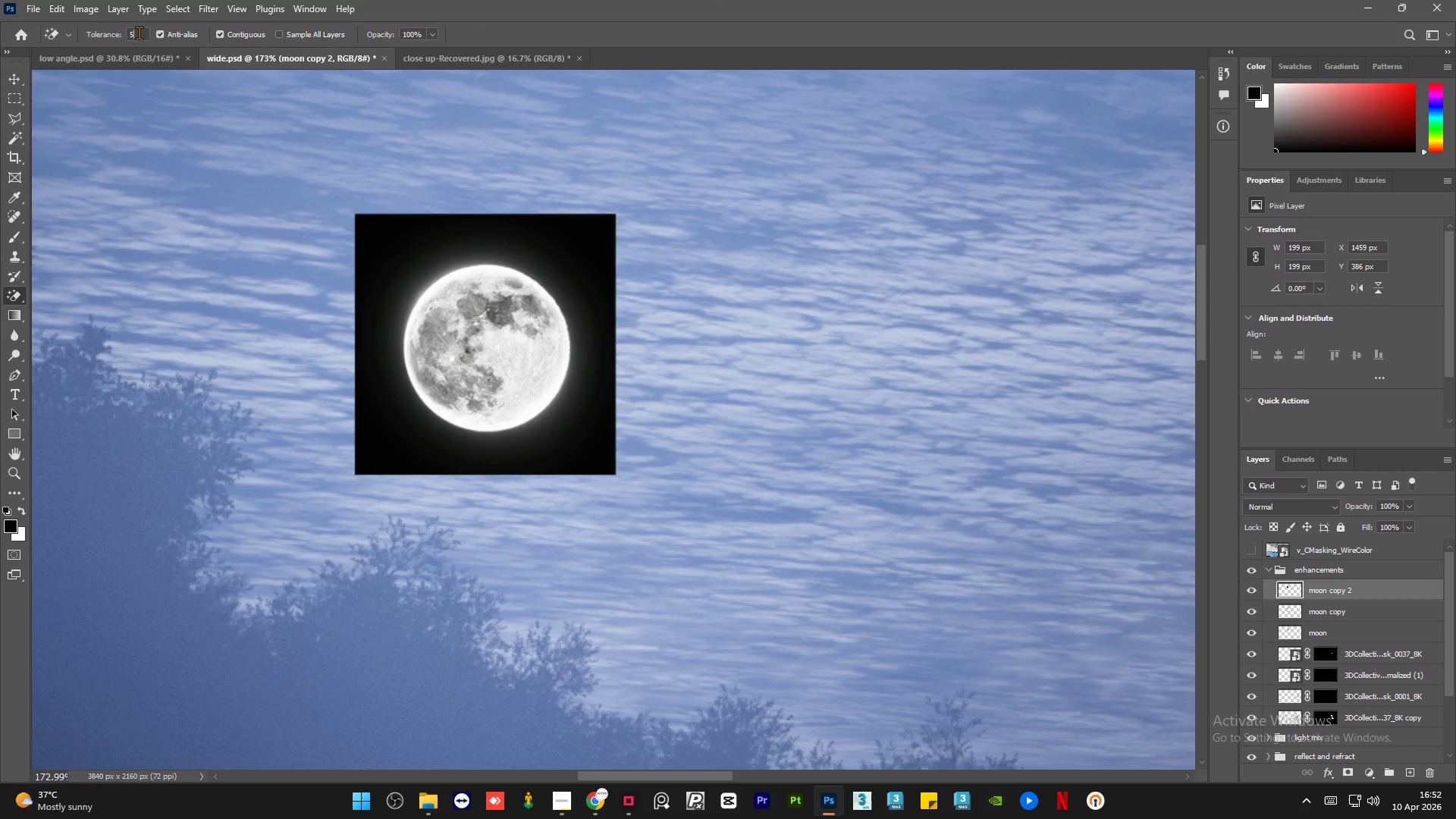 
double_click([139, 33])
 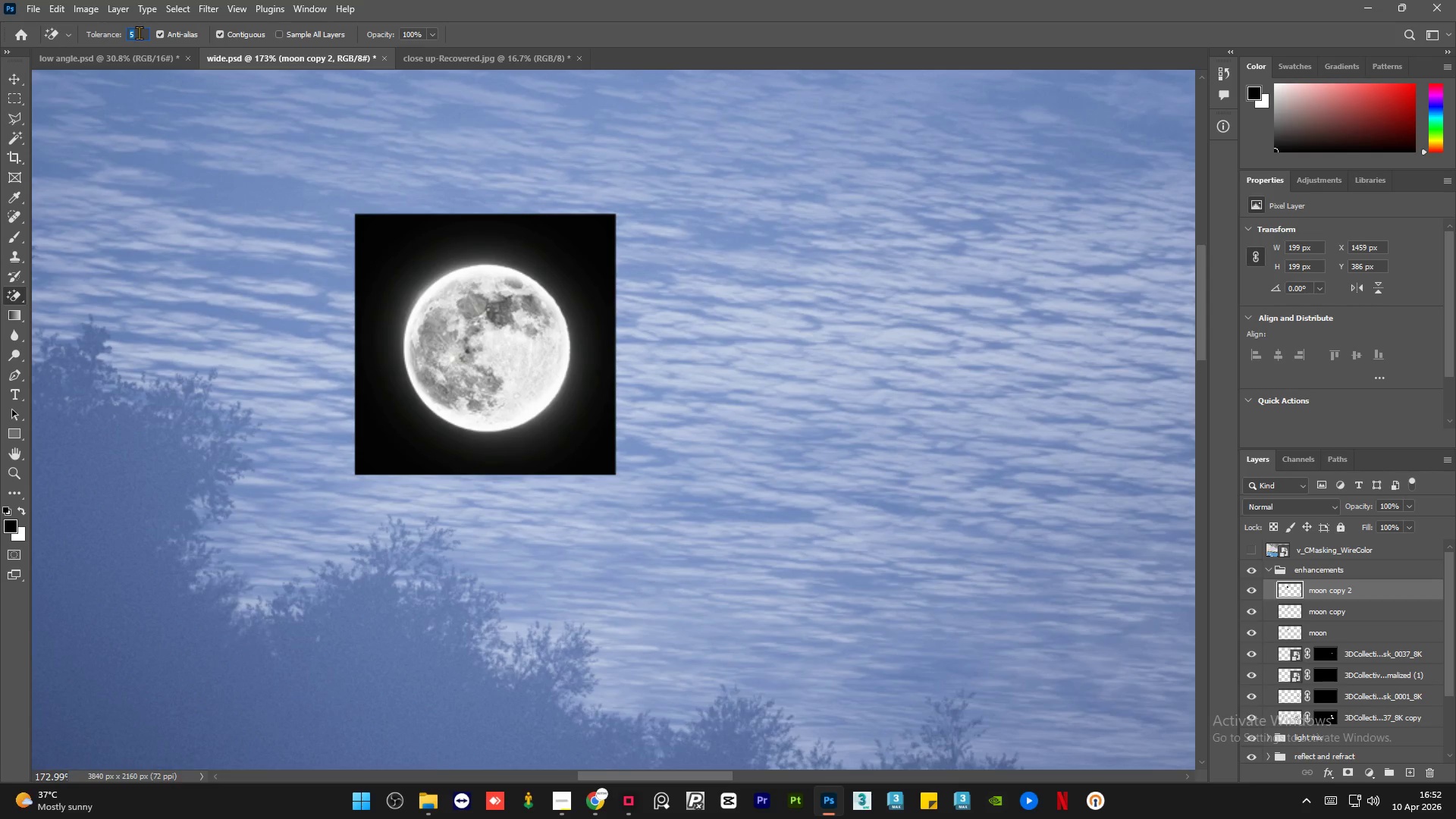 
key(Numpad3)
 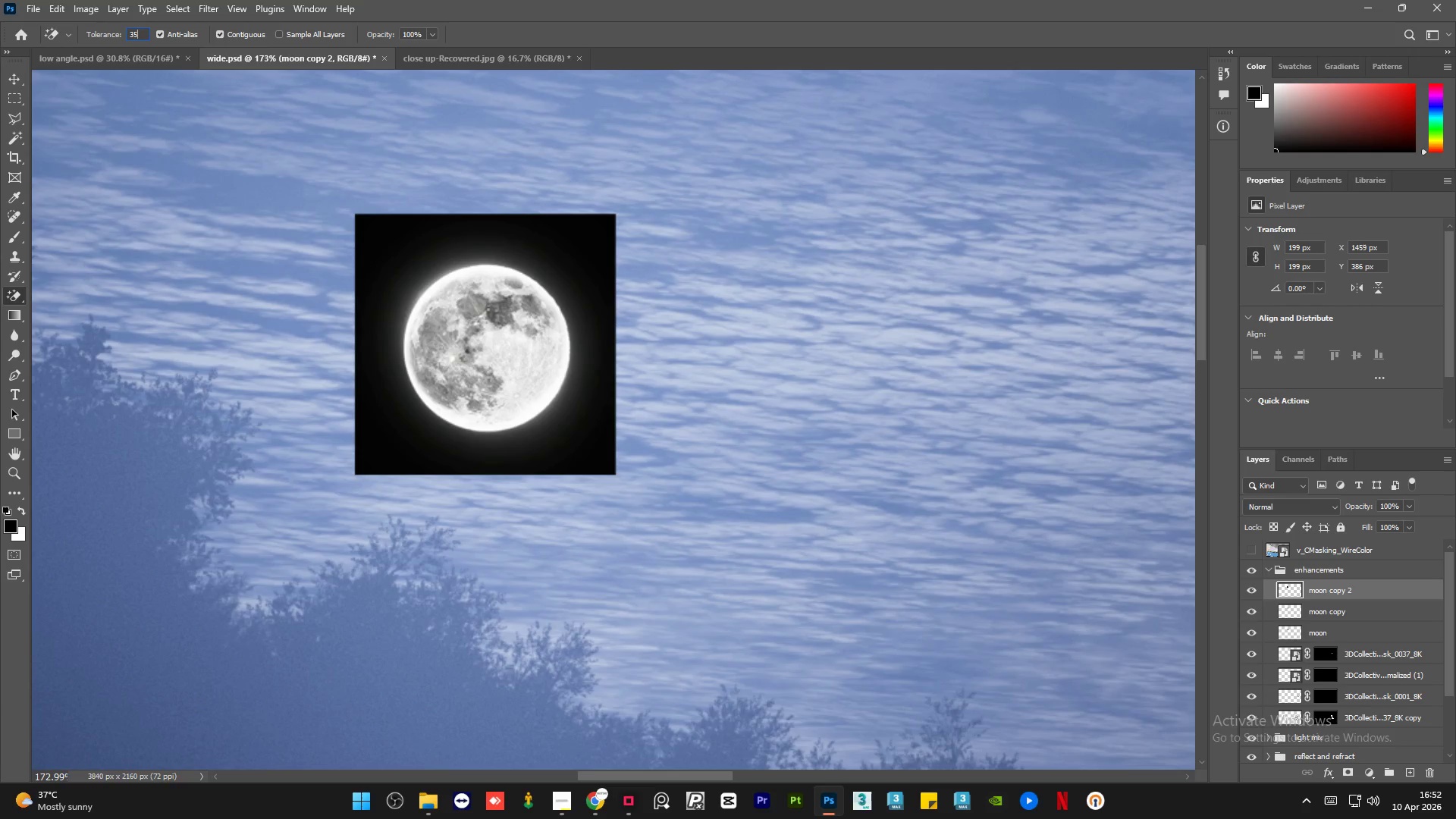 
key(Numpad5)
 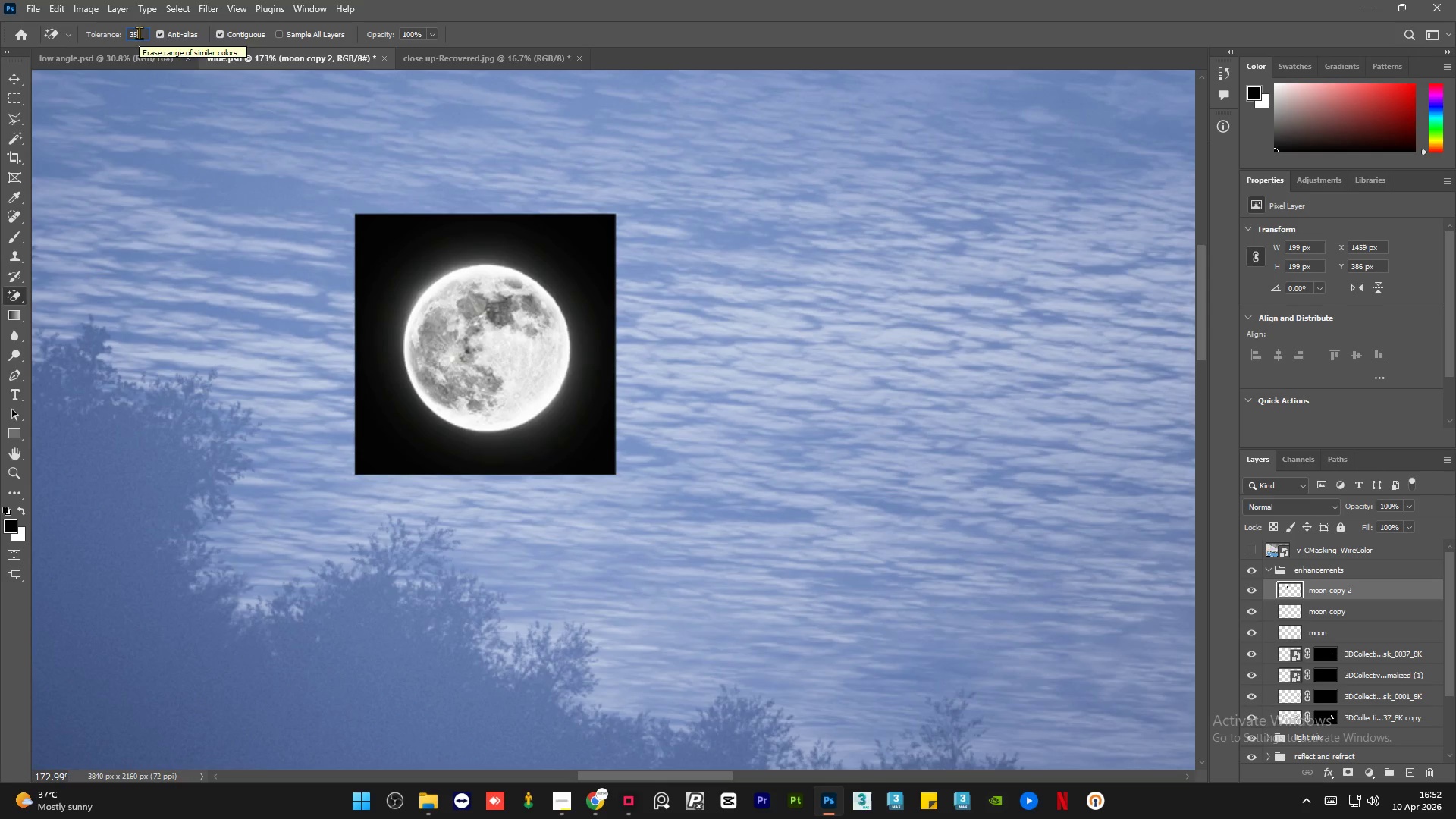 
key(NumpadEnter)
 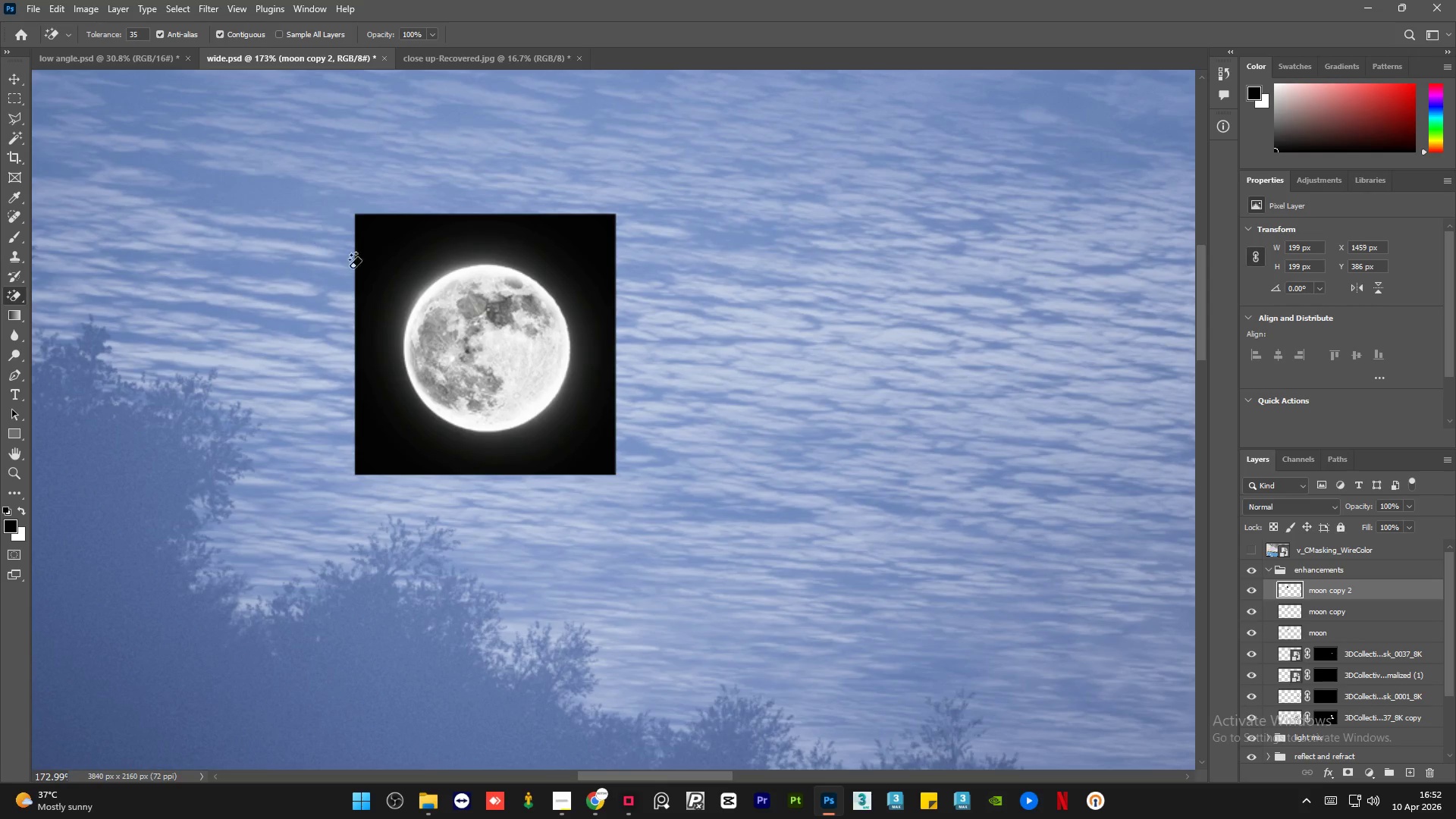 
left_click([375, 271])
 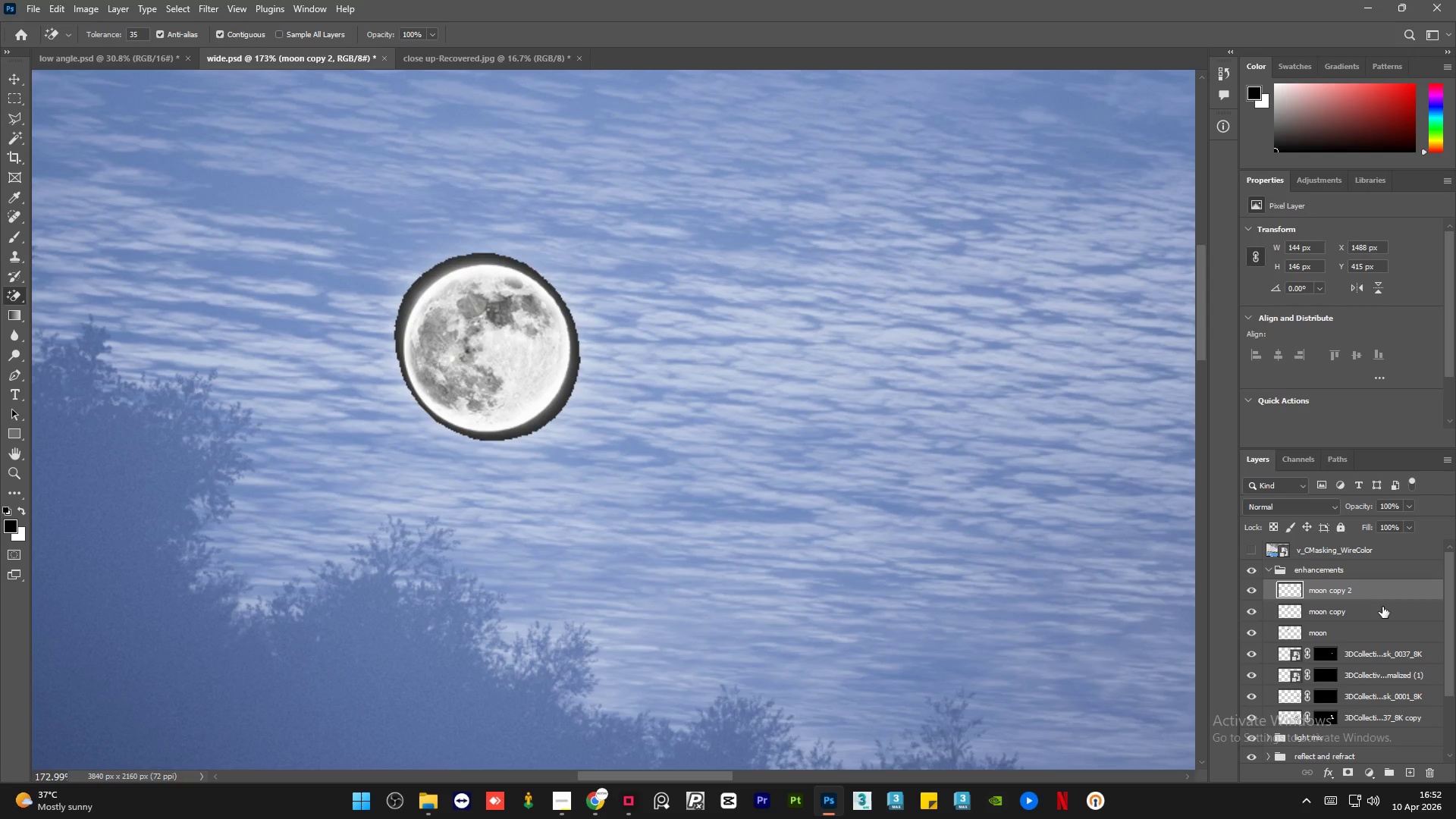 
double_click([1387, 588])
 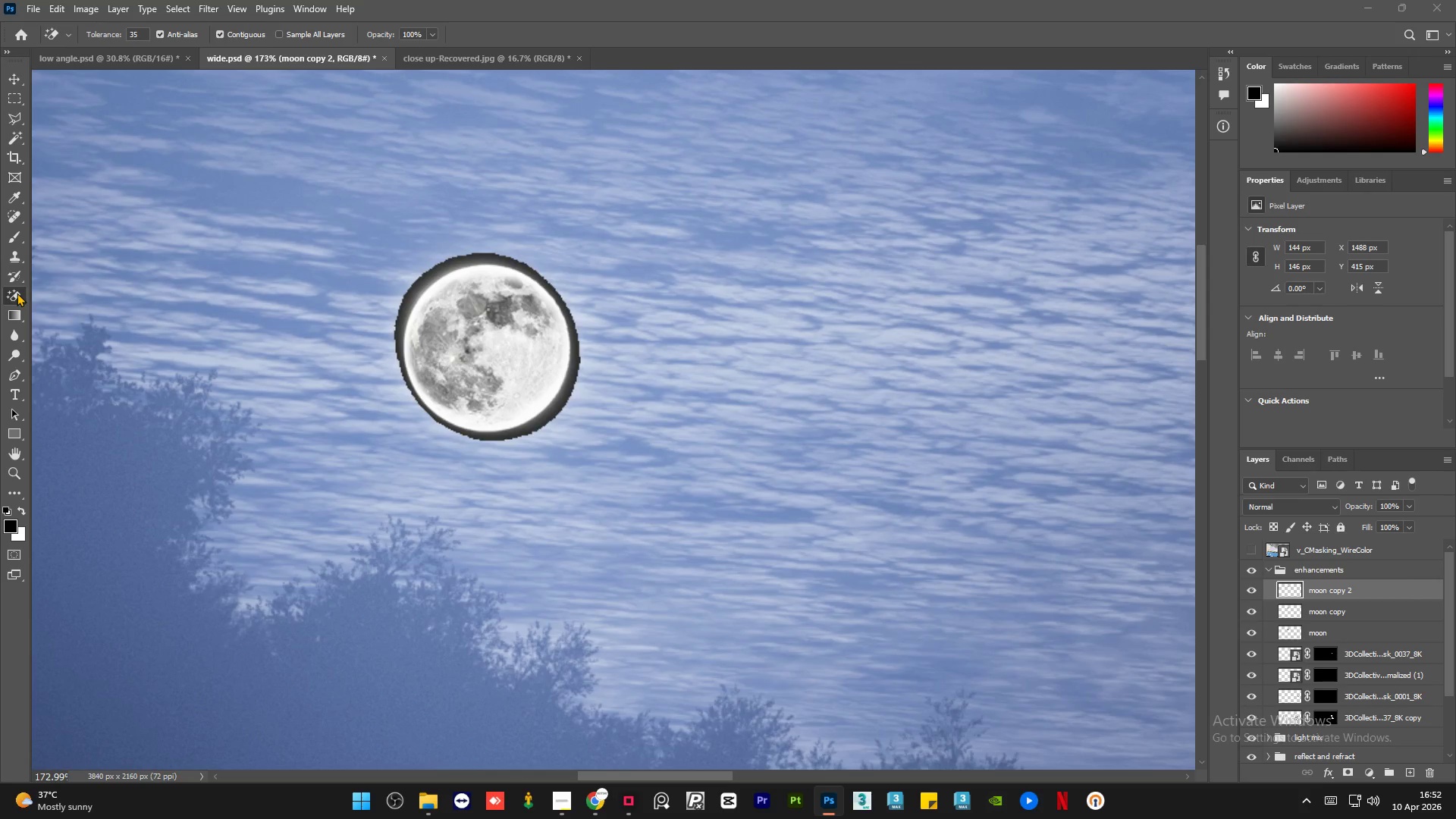 
left_click([80, 296])
 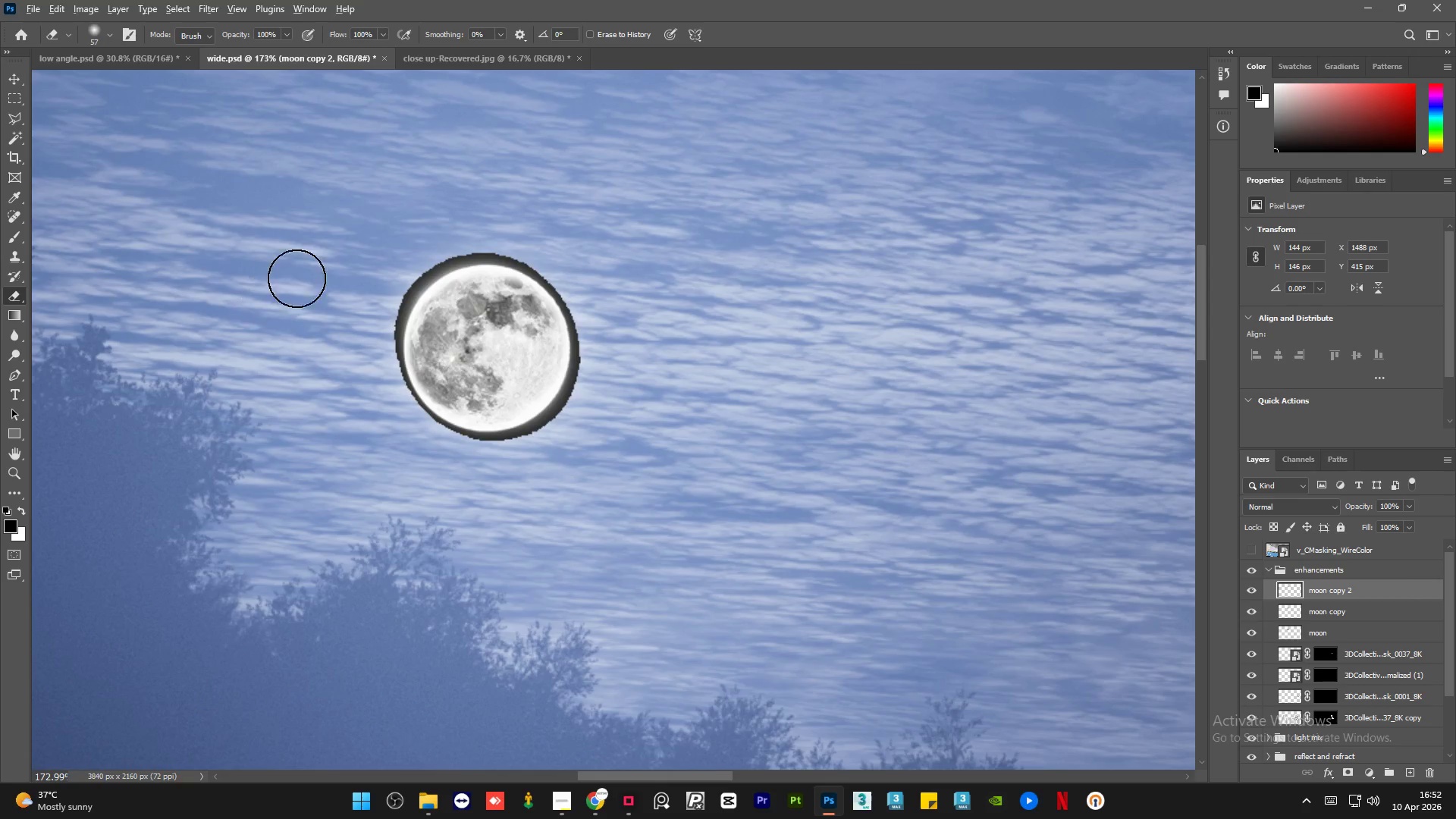 
hold_key(key=AltLeft, duration=0.47)
 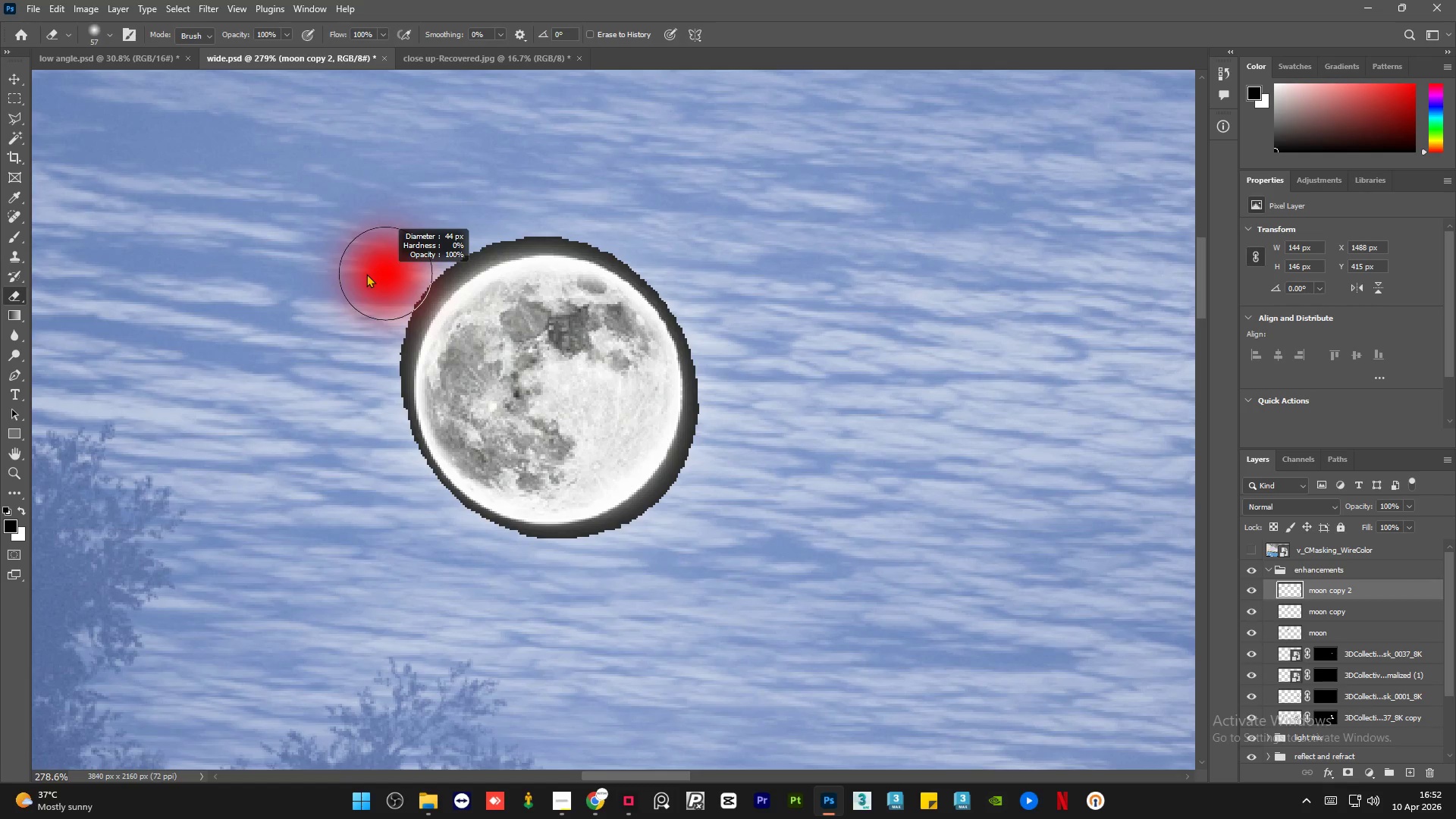 
hold_key(key=AltLeft, duration=0.59)
 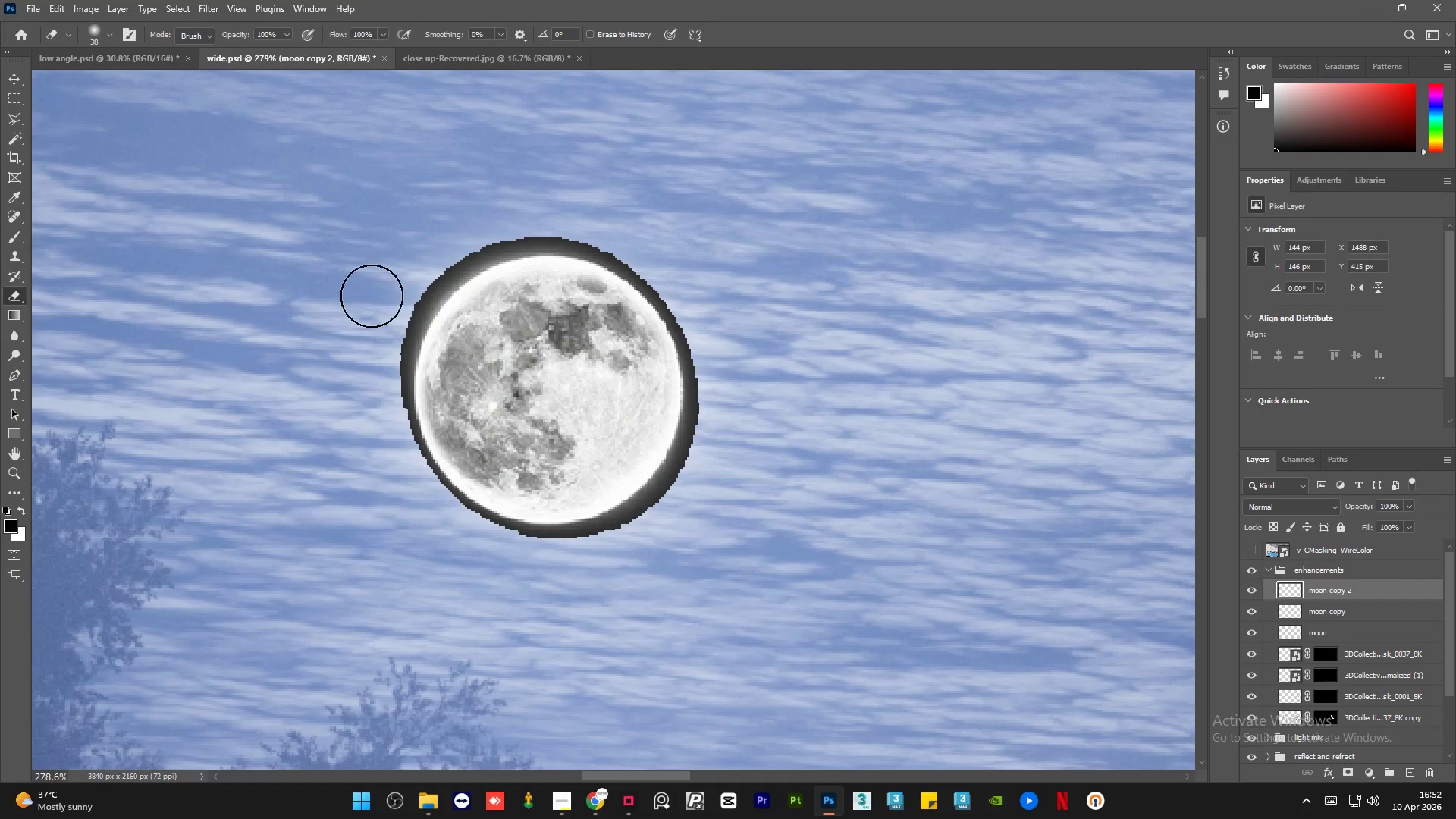 
scroll: coordinate [386, 280], scroll_direction: up, amount: 5.0
 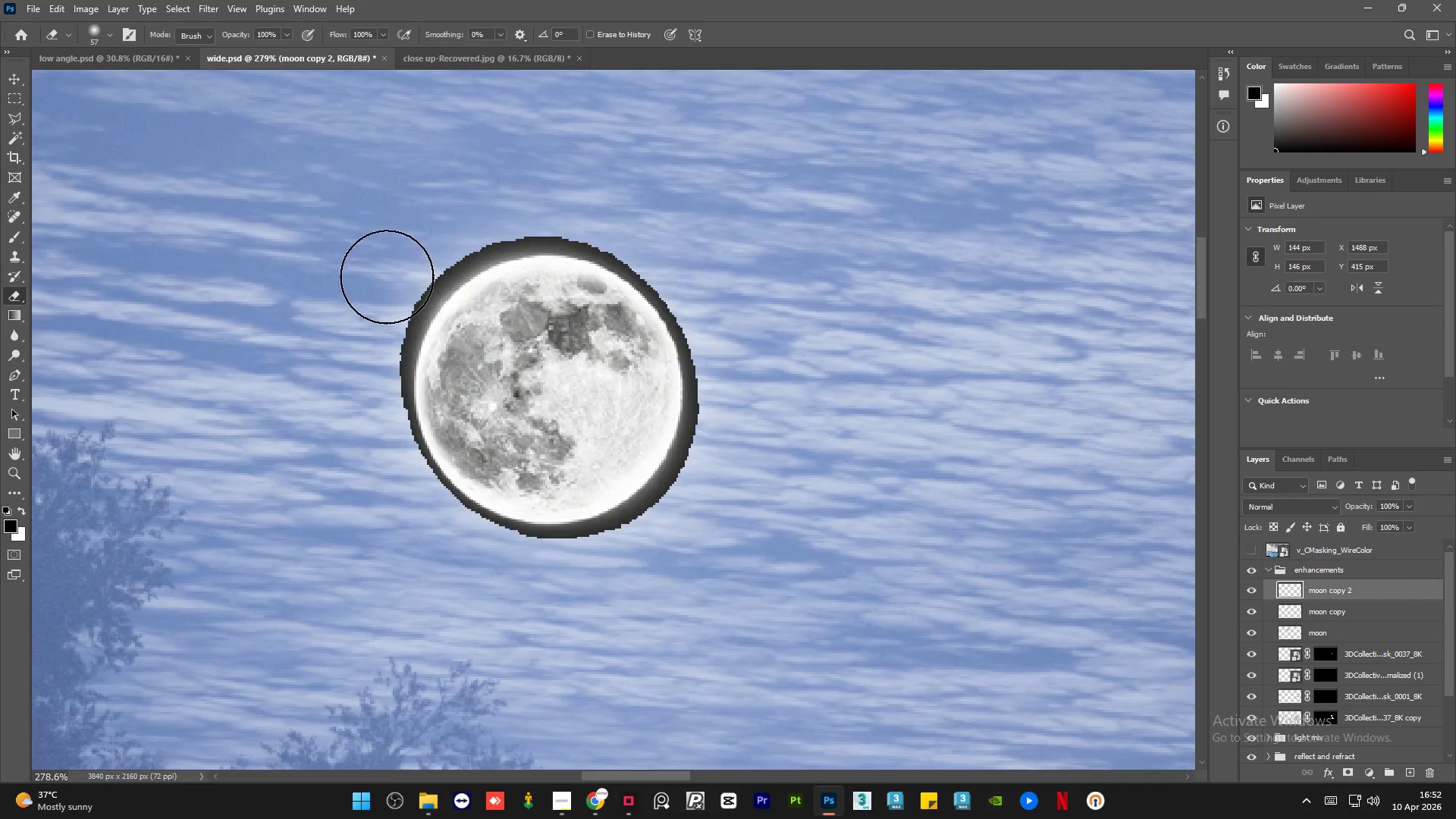 
left_click_drag(start_coordinate=[374, 277], to_coordinate=[629, 221])
 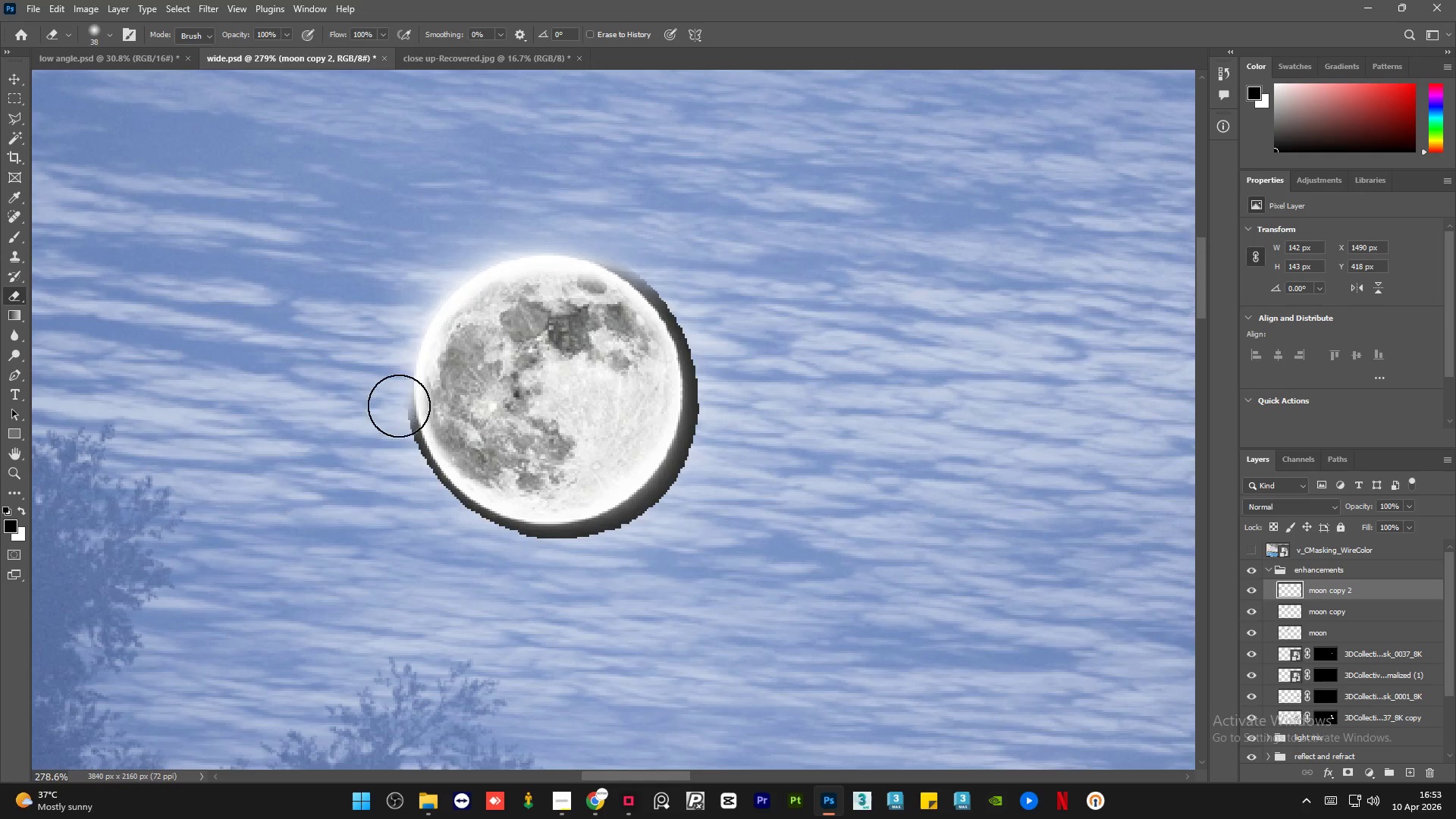 
hold_key(key=AltLeft, duration=0.58)
 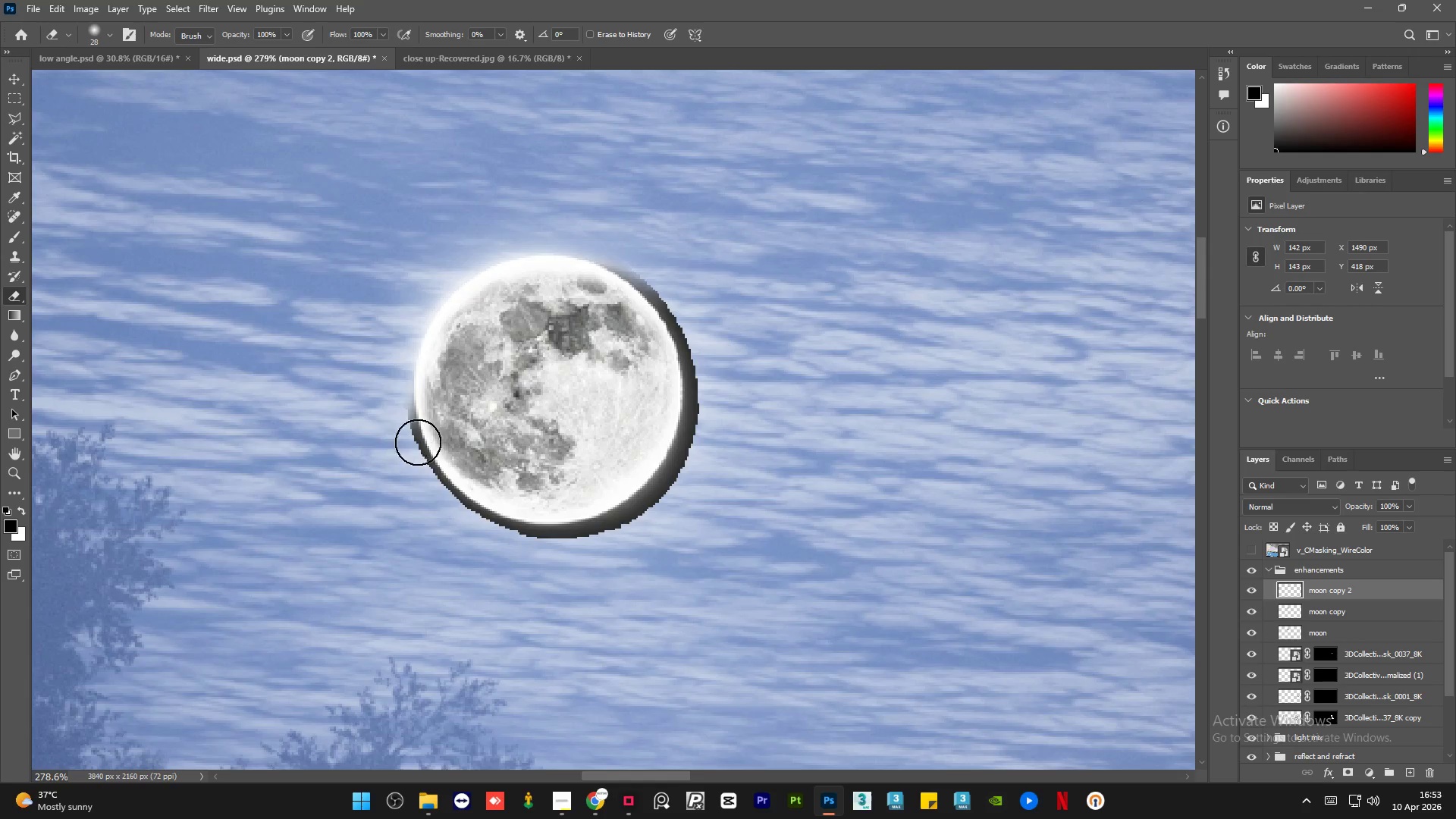 
hold_key(key=AltLeft, duration=0.56)
 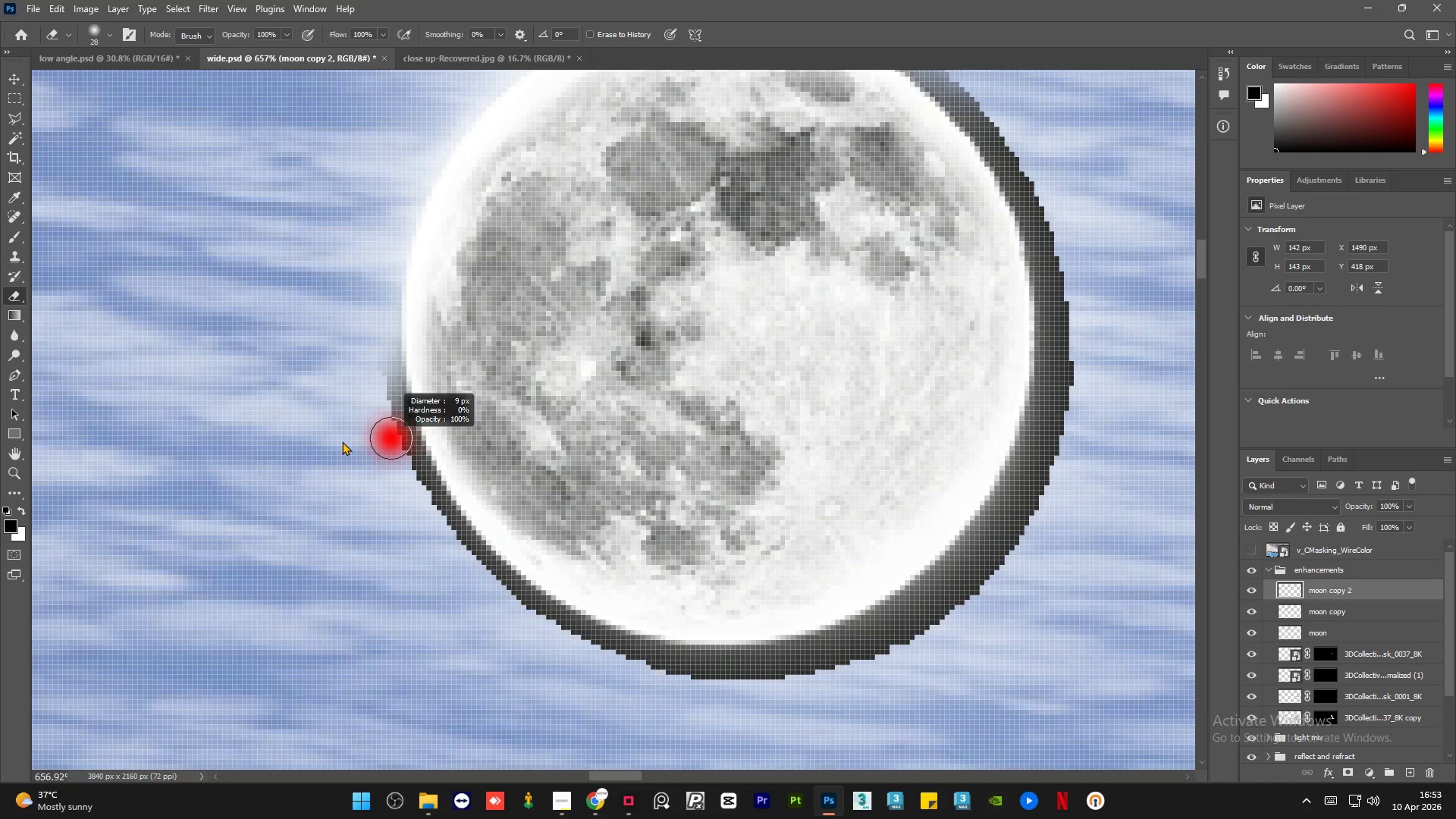 
hold_key(key=AltLeft, duration=0.5)
 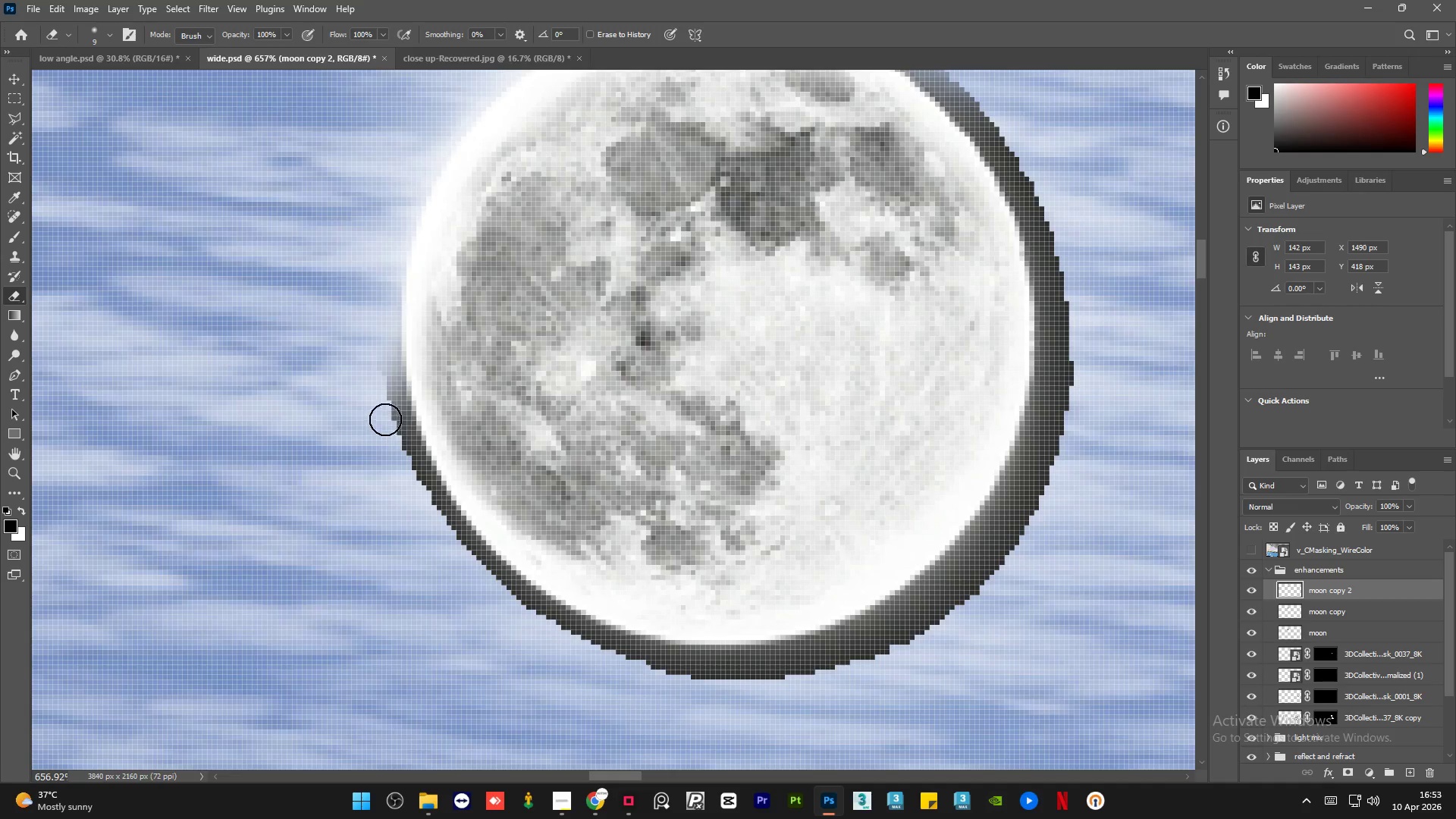 
scroll: coordinate [424, 435], scroll_direction: up, amount: 9.0
 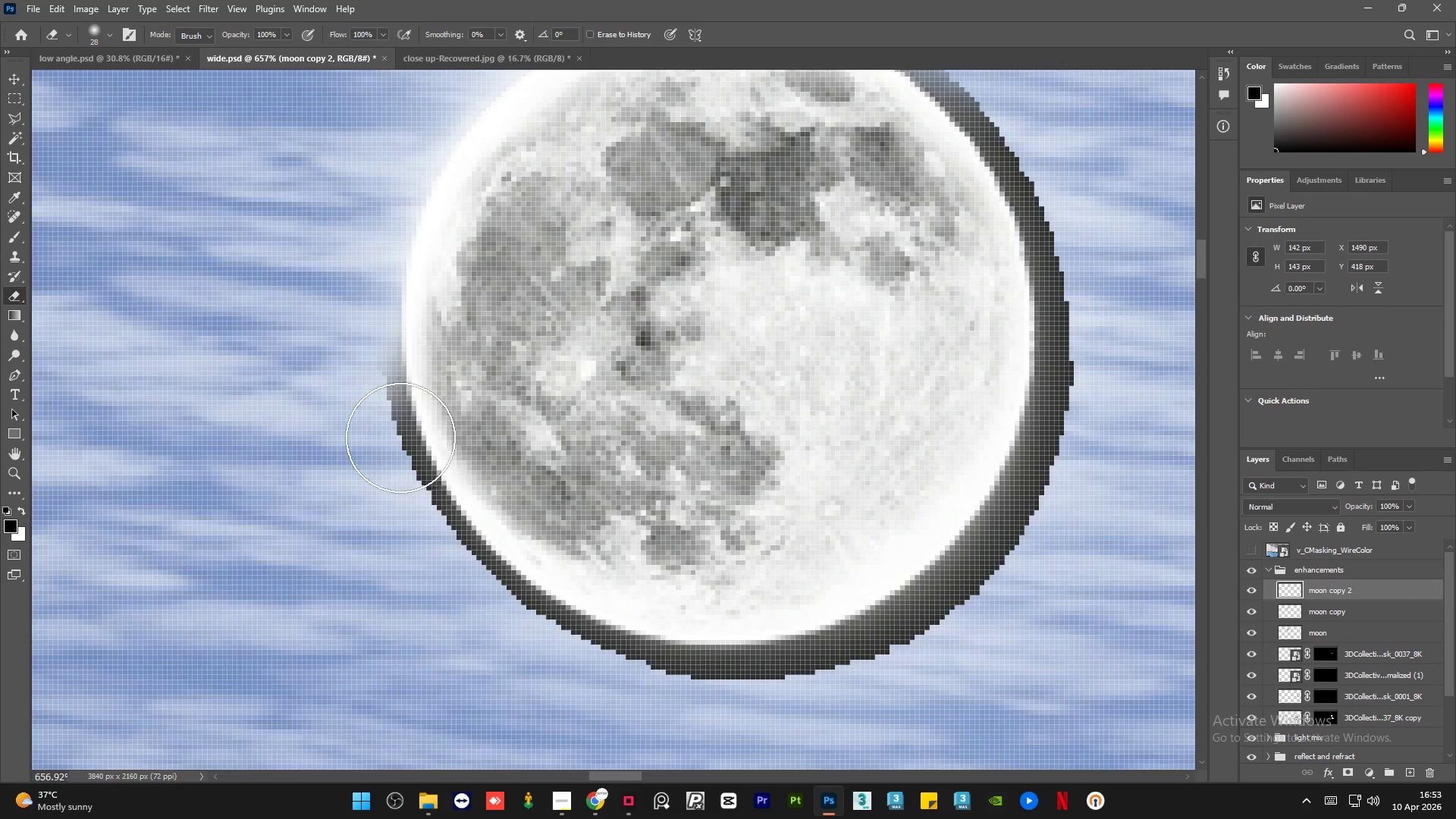 
hold_key(key=AltLeft, duration=0.34)
 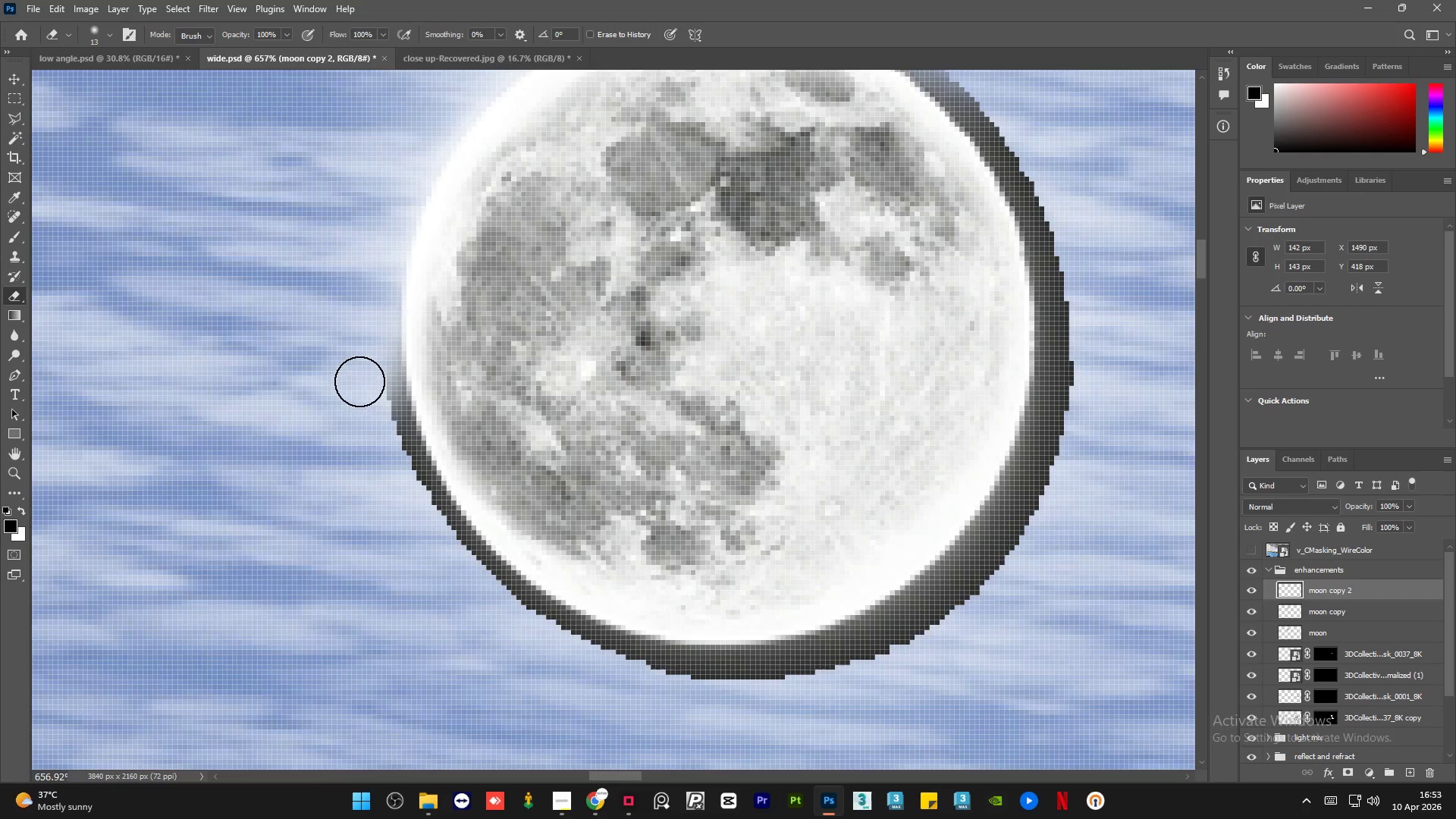 
left_click_drag(start_coordinate=[361, 383], to_coordinate=[1062, 391])
 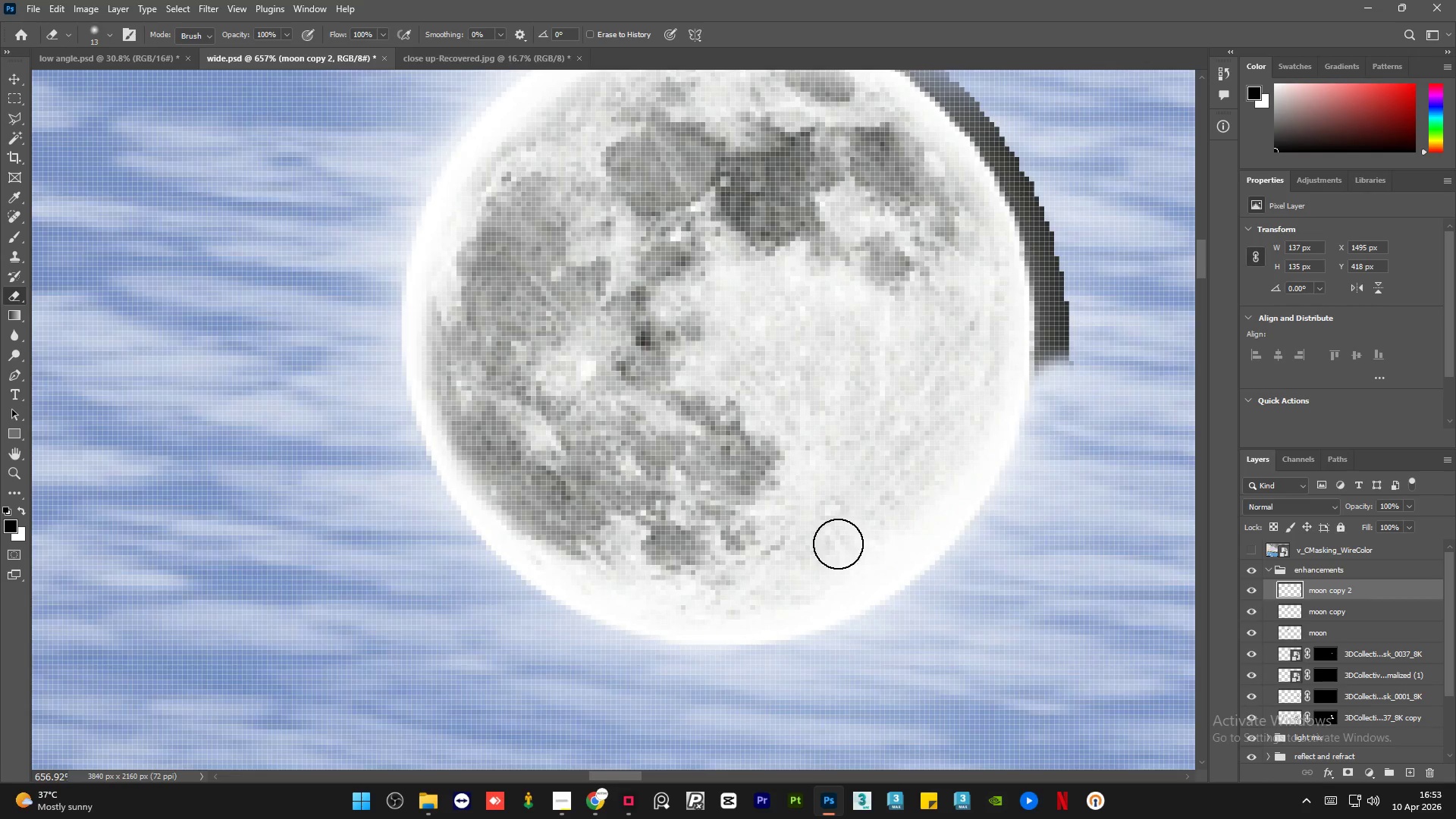 
hold_key(key=AltLeft, duration=1.5)
 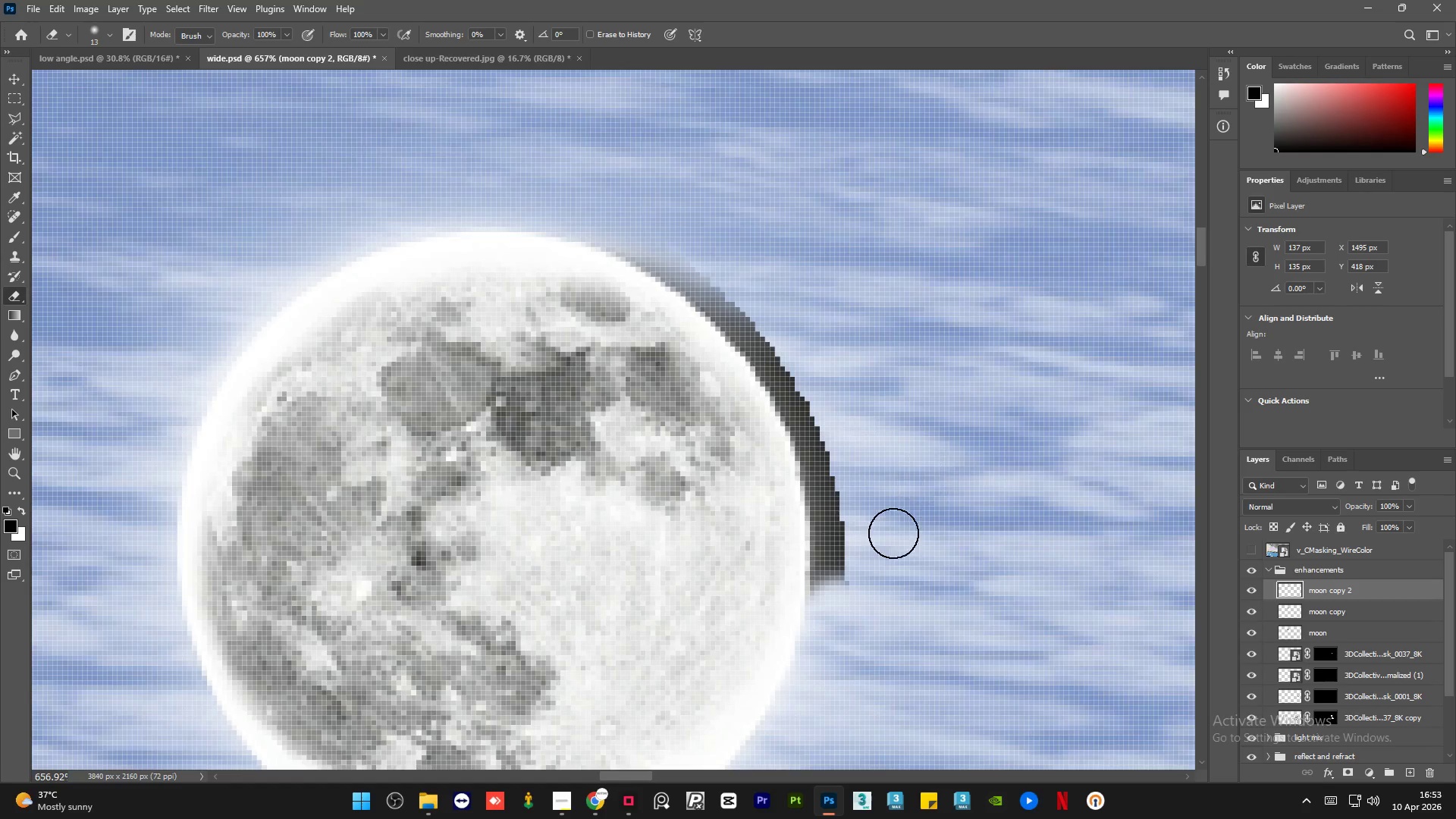 
key(Alt+AltLeft)
 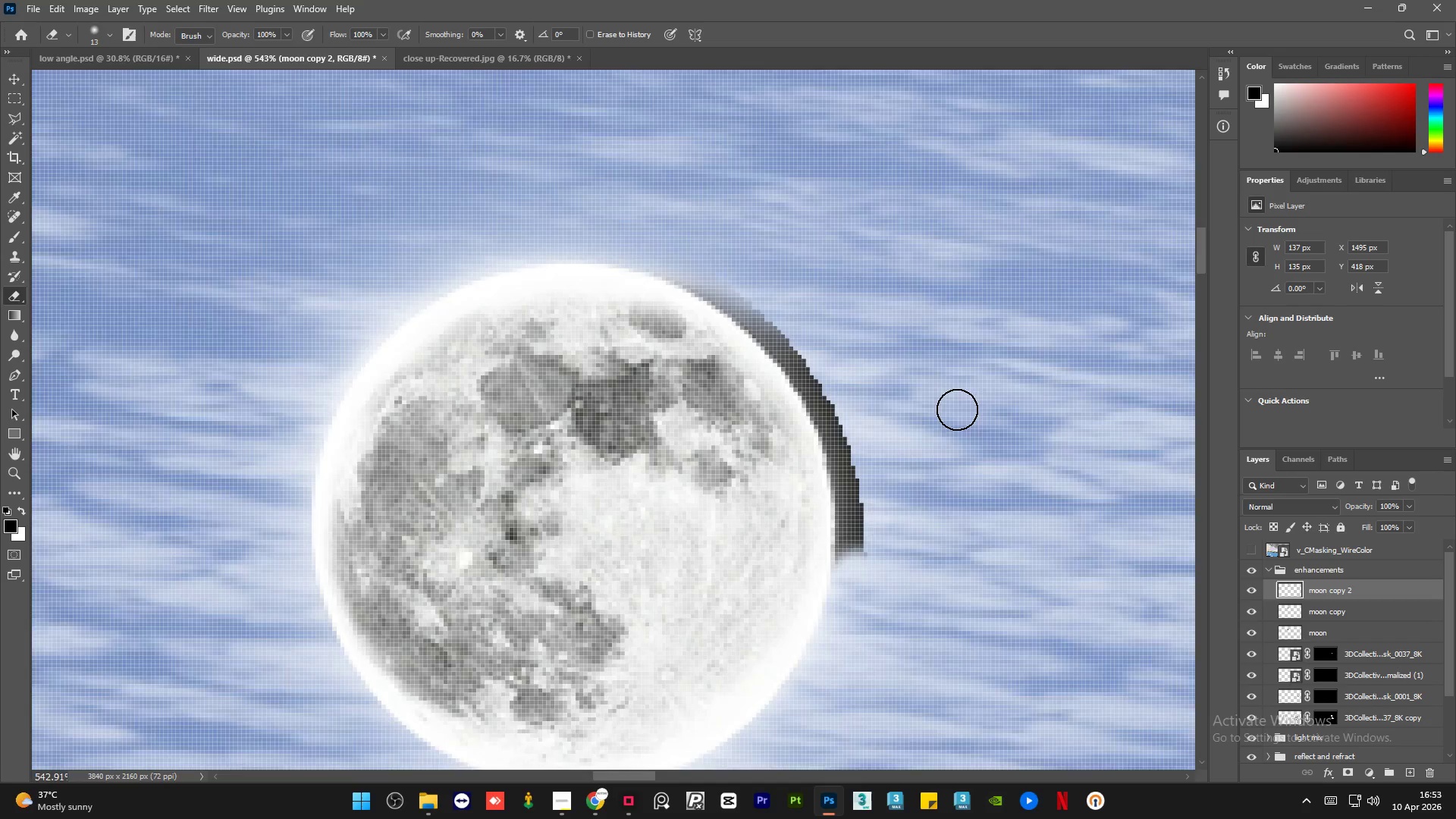 
key(Alt+AltLeft)
 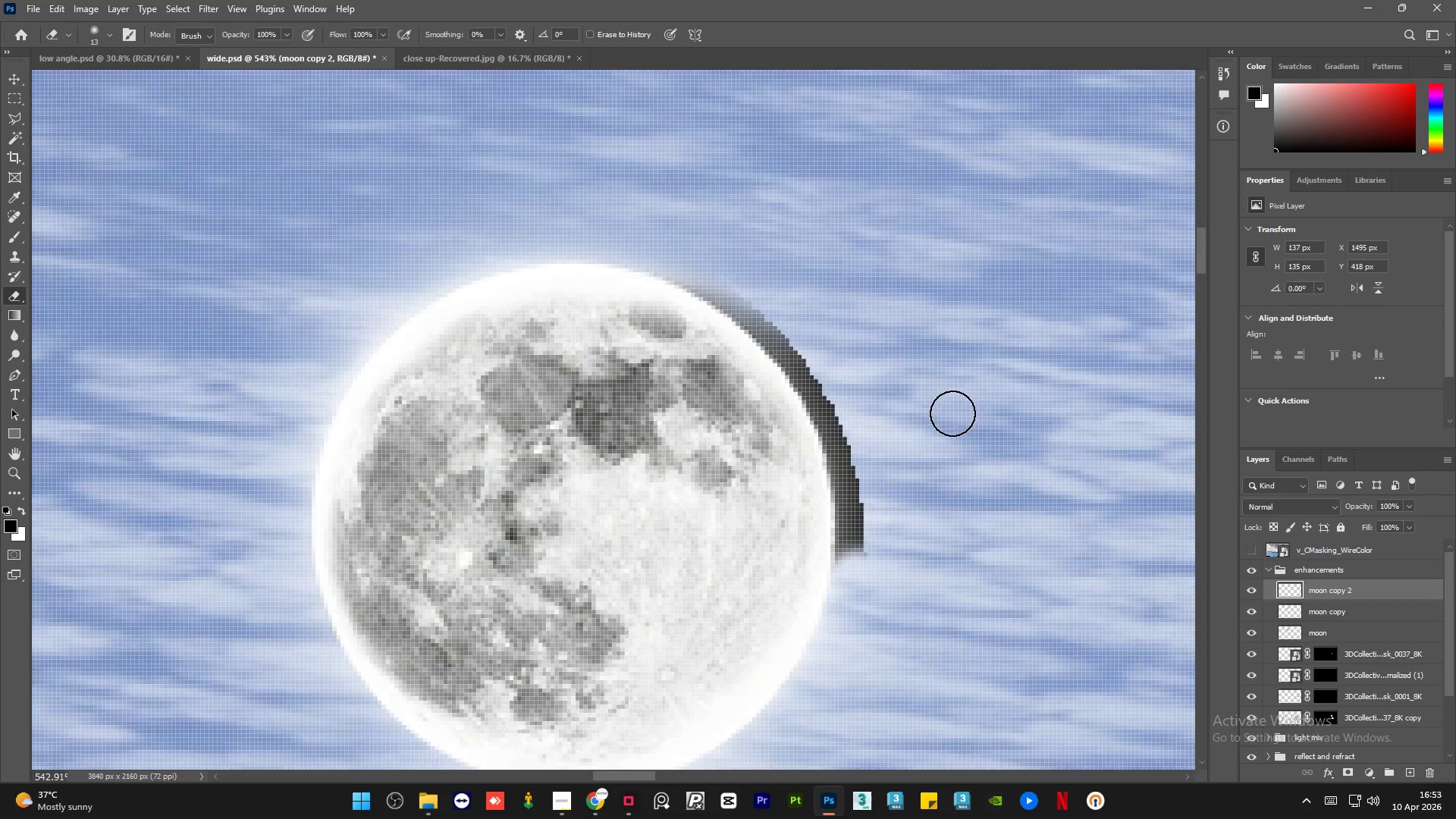 
key(Alt+AltLeft)
 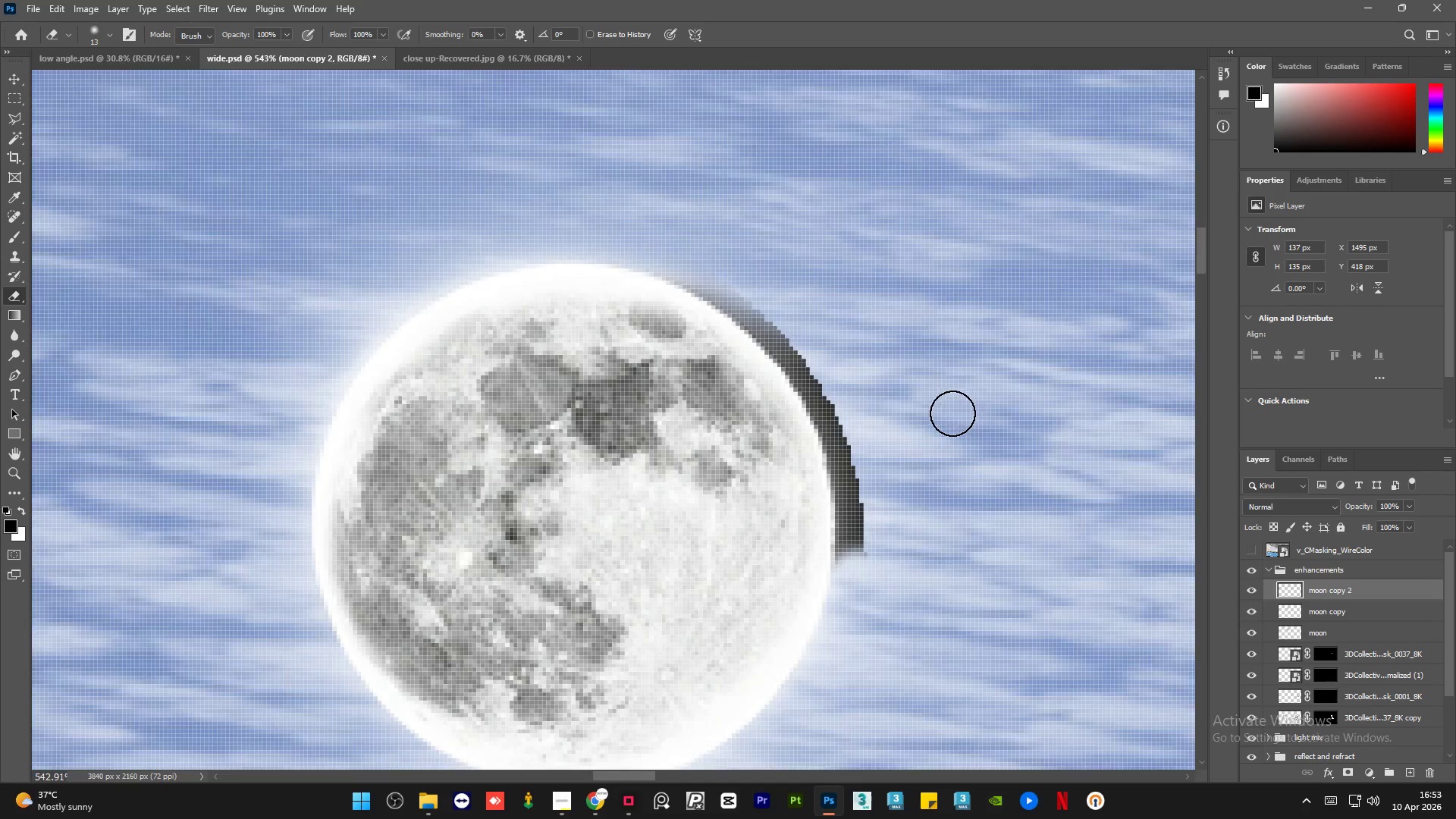 
key(Alt+AltLeft)
 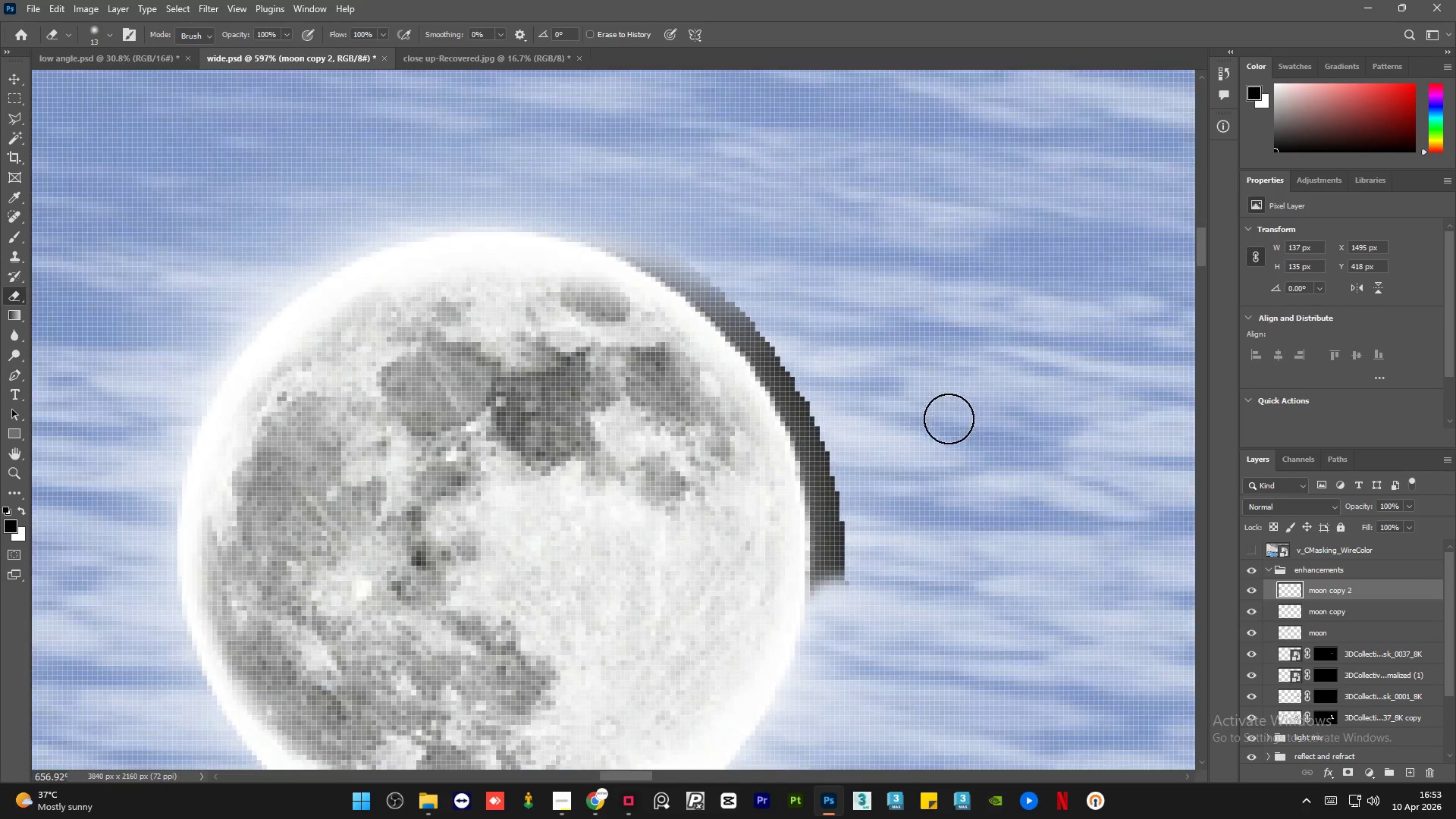 
key(Alt+AltLeft)
 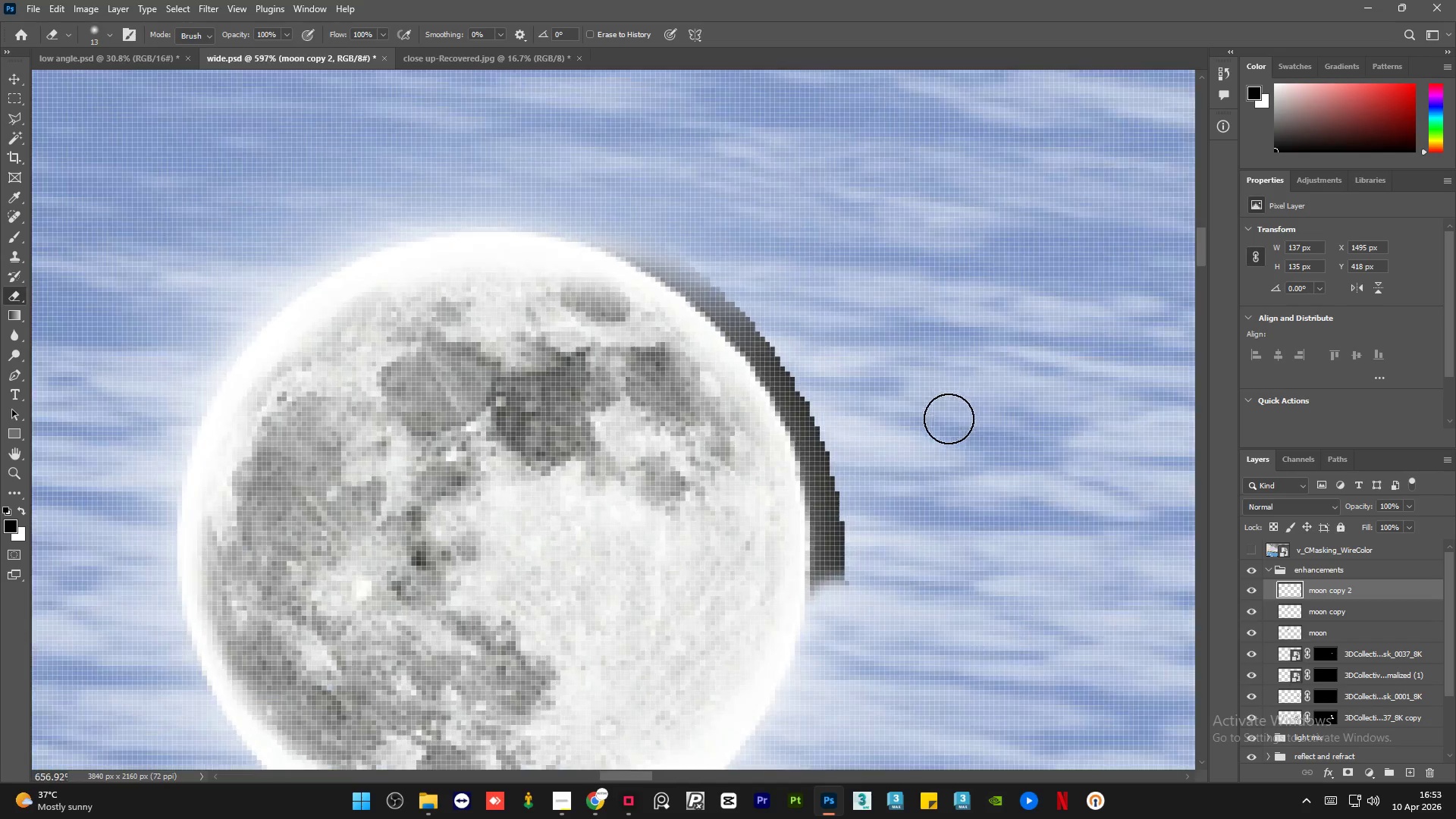 
key(Alt+AltLeft)
 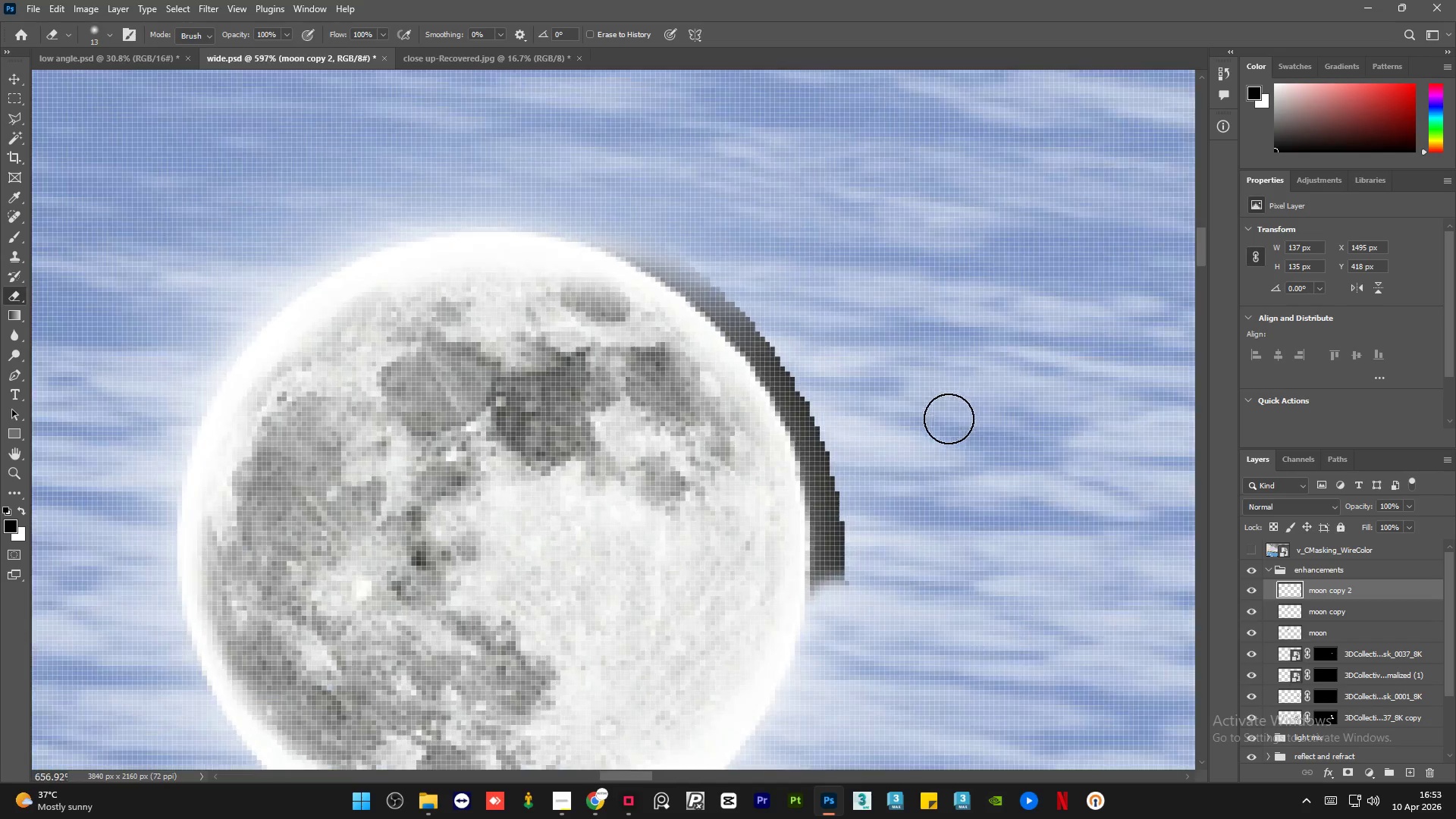 
key(Alt+AltLeft)
 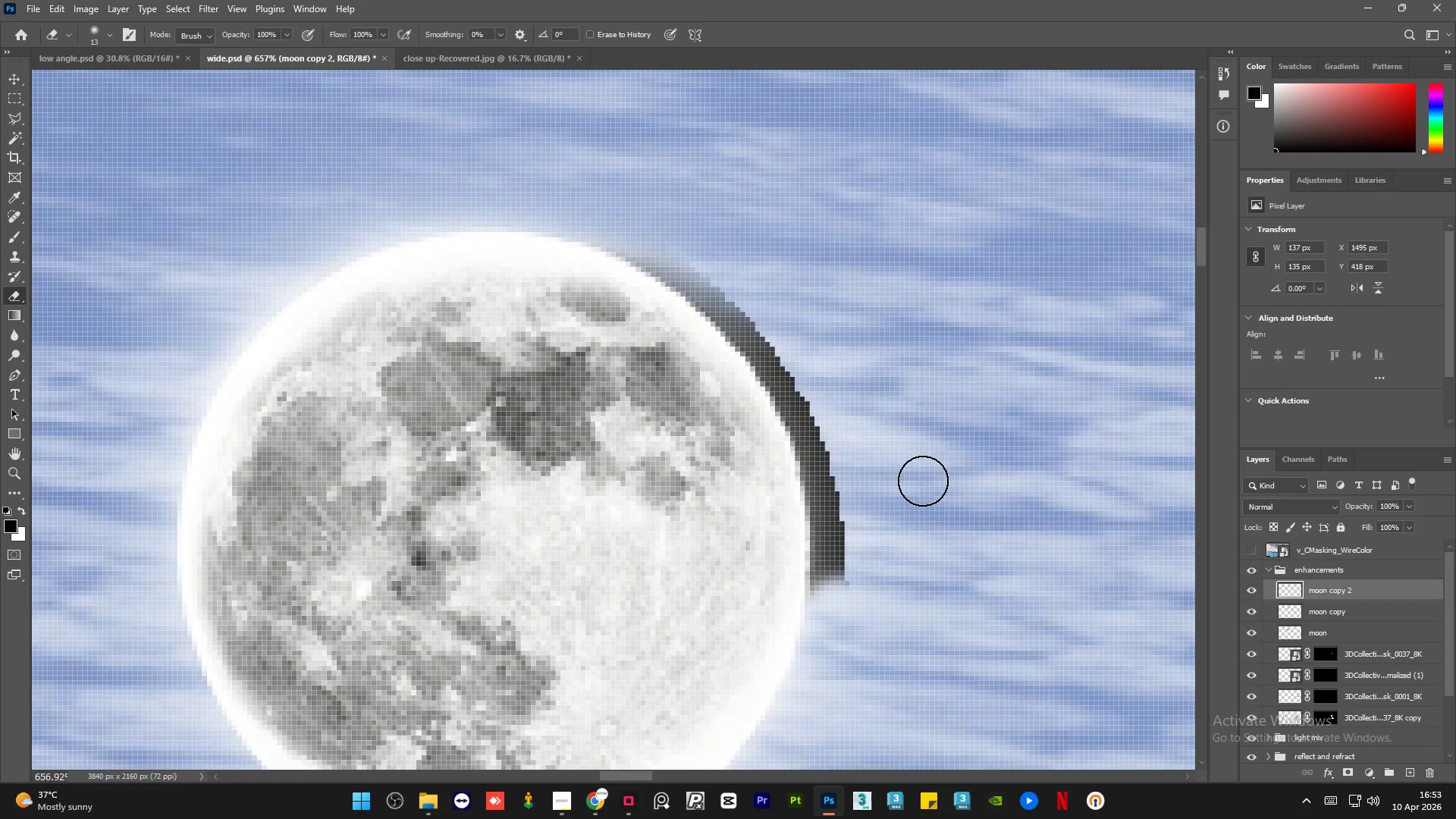 
left_click_drag(start_coordinate=[910, 503], to_coordinate=[735, 289])
 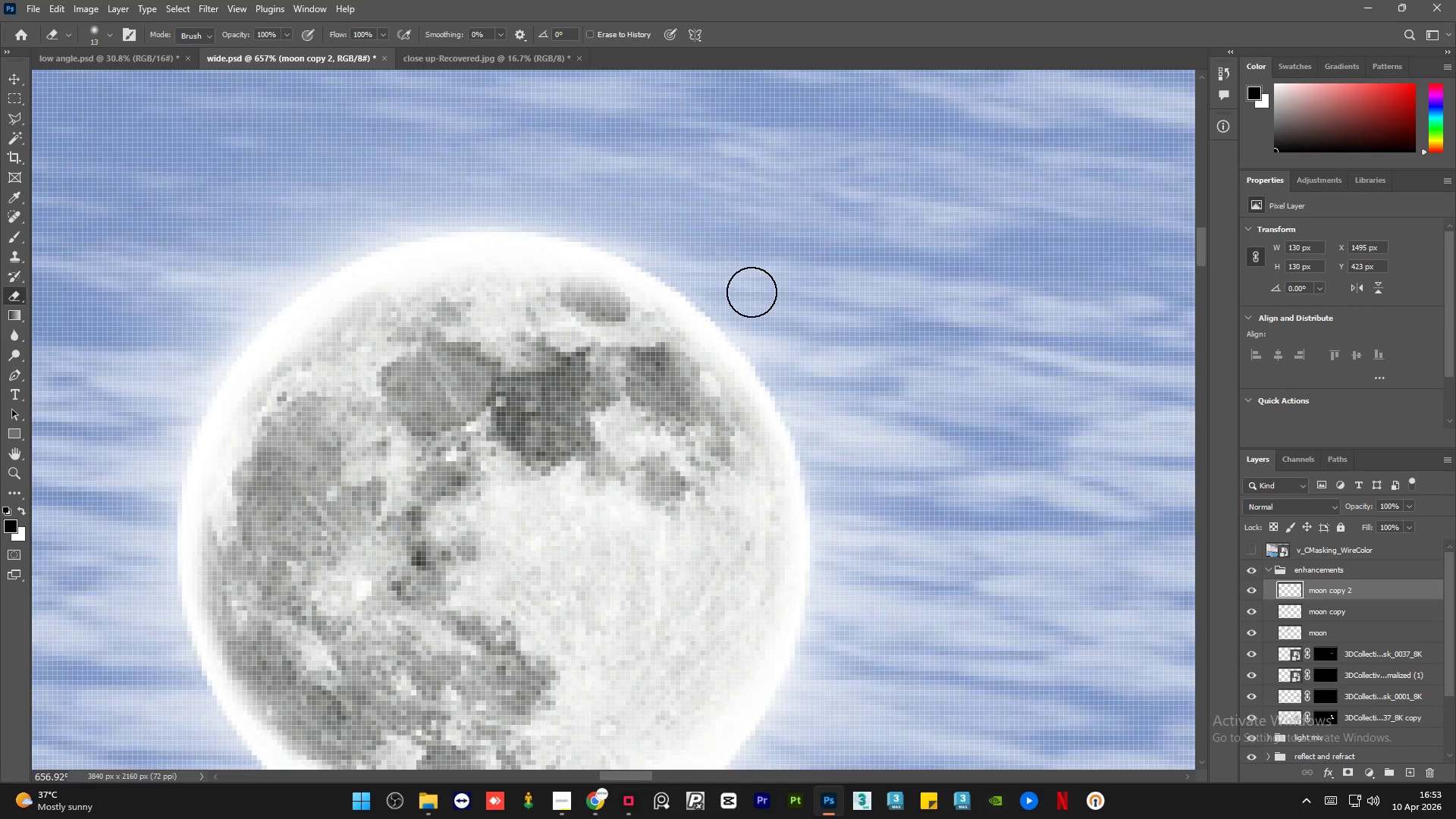 
scroll: coordinate [951, 414], scroll_direction: none, amount: 0.0
 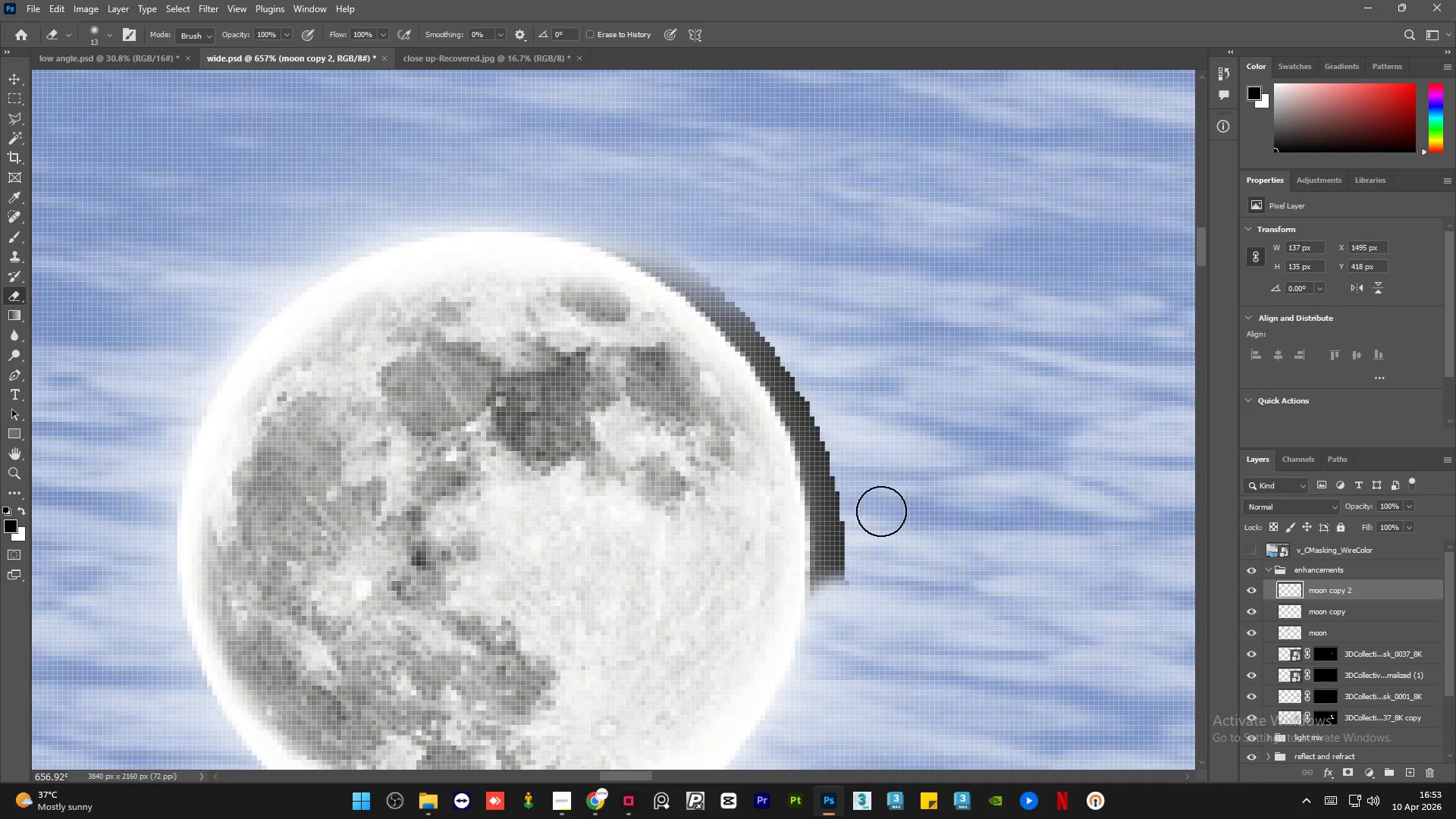 
hold_key(key=AltLeft, duration=1.5)
 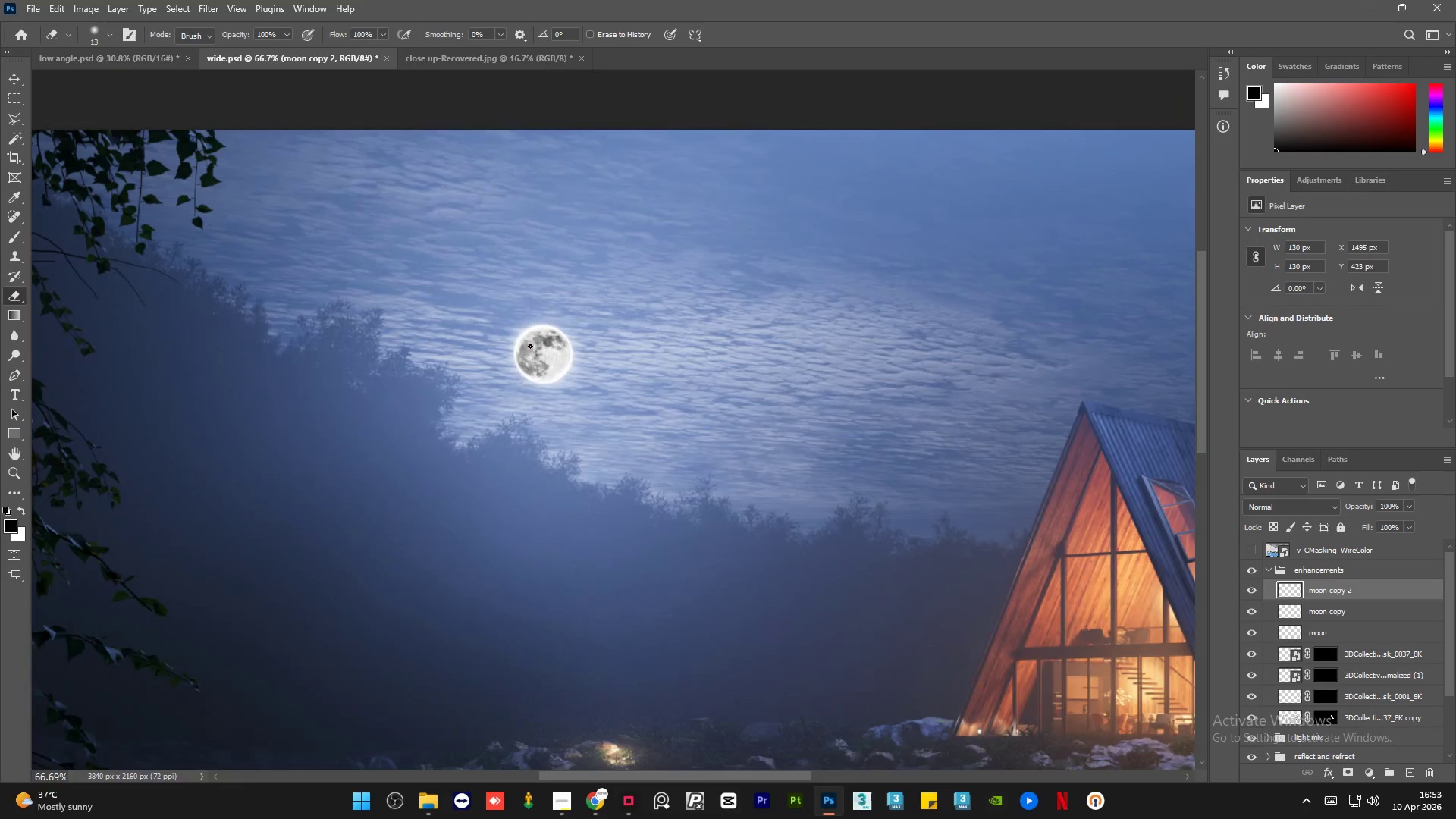 
hold_key(key=AltLeft, duration=1.52)
 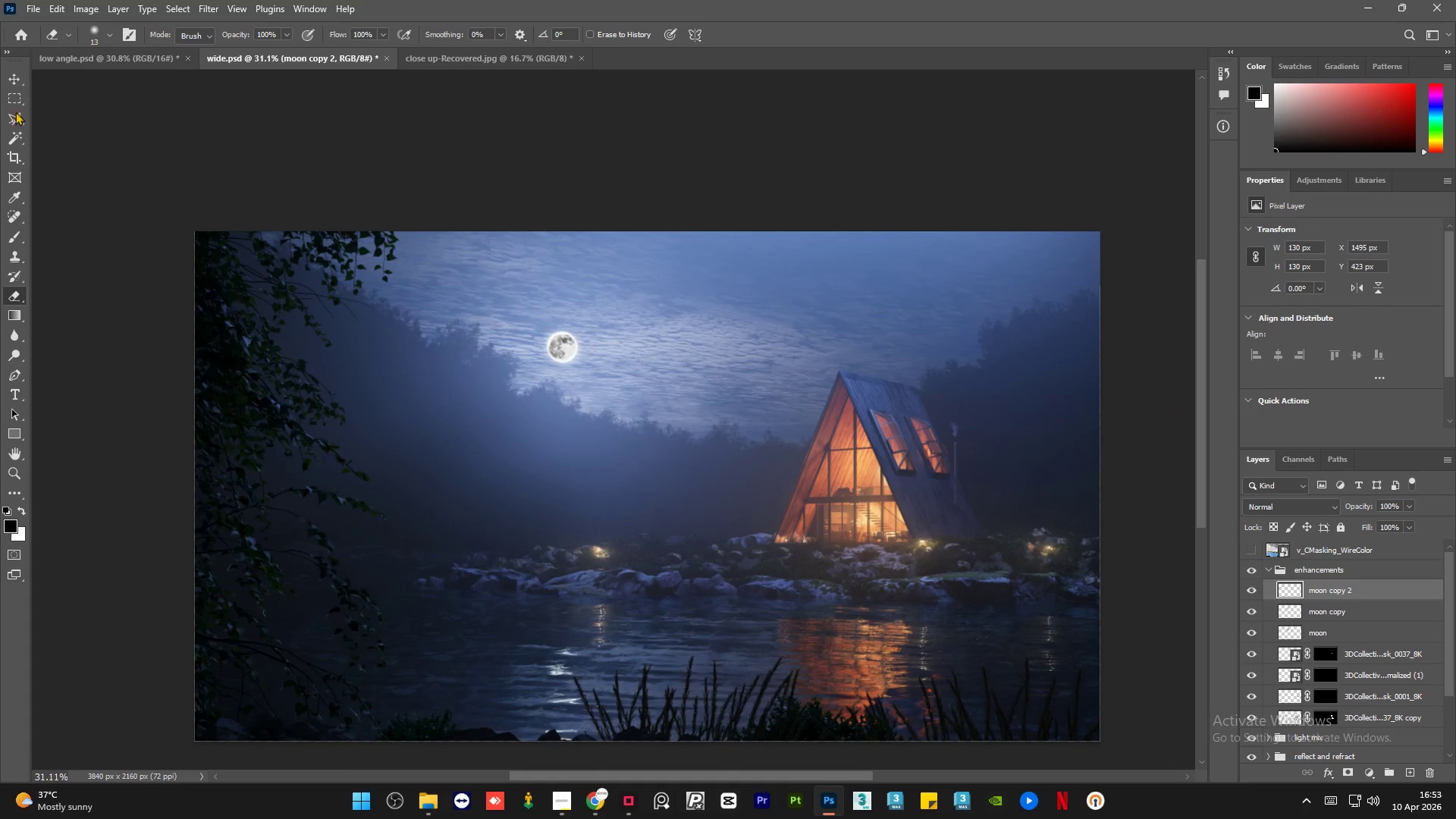 
hold_key(key=AltLeft, duration=0.31)
 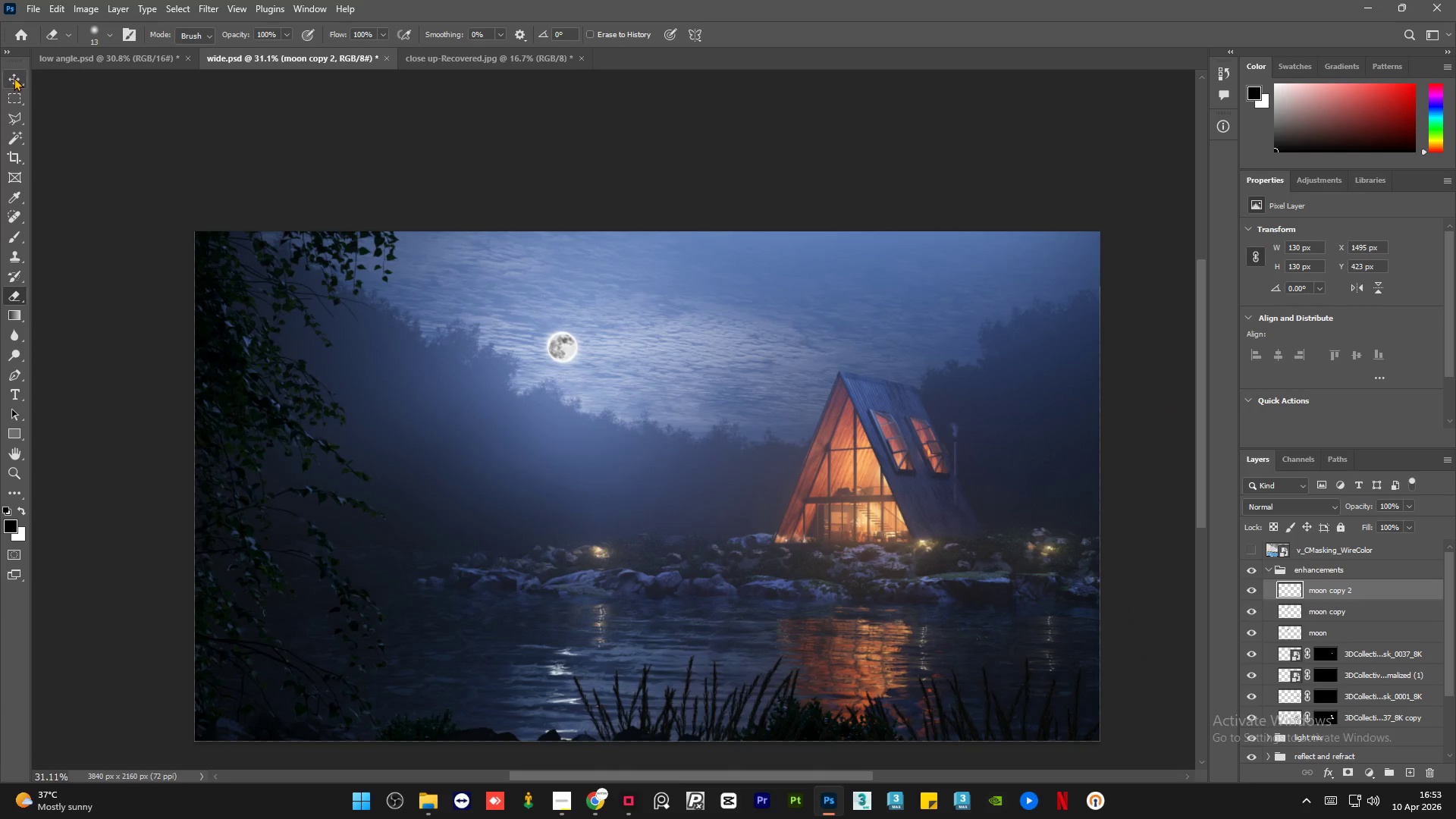 
scroll: coordinate [664, 333], scroll_direction: down, amount: 32.0
 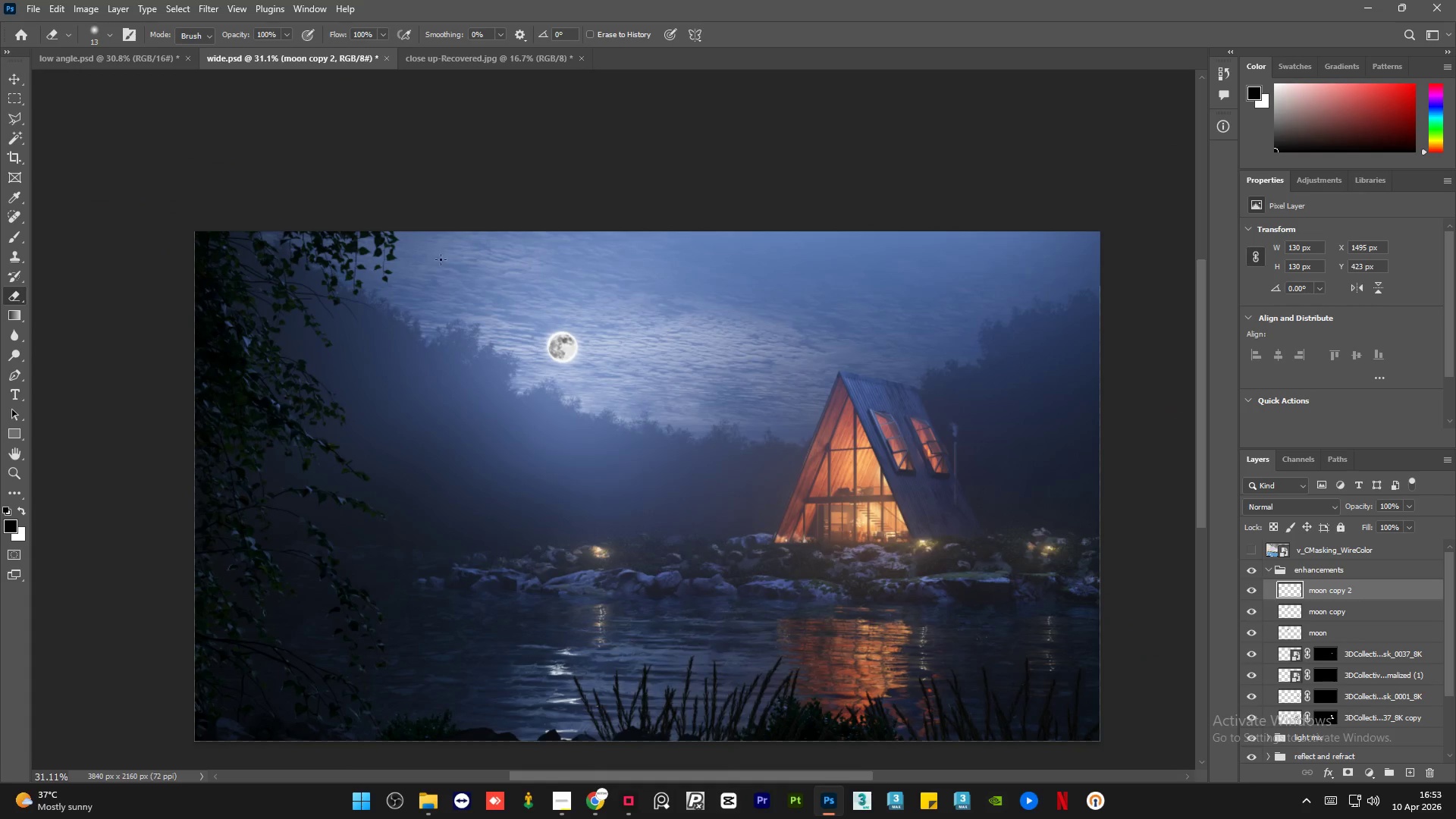 
left_click([14, 77])
 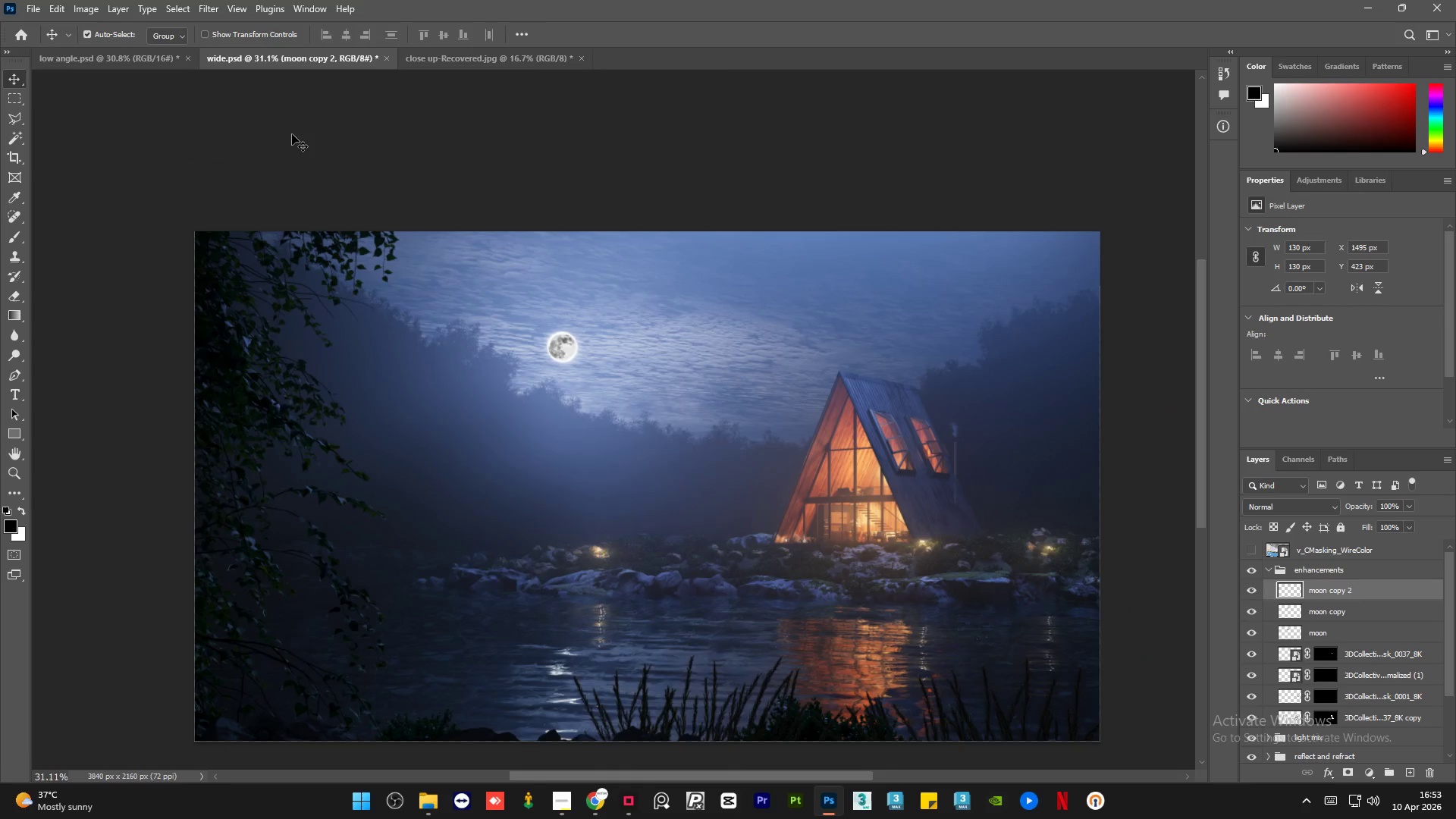 
left_click([292, 134])
 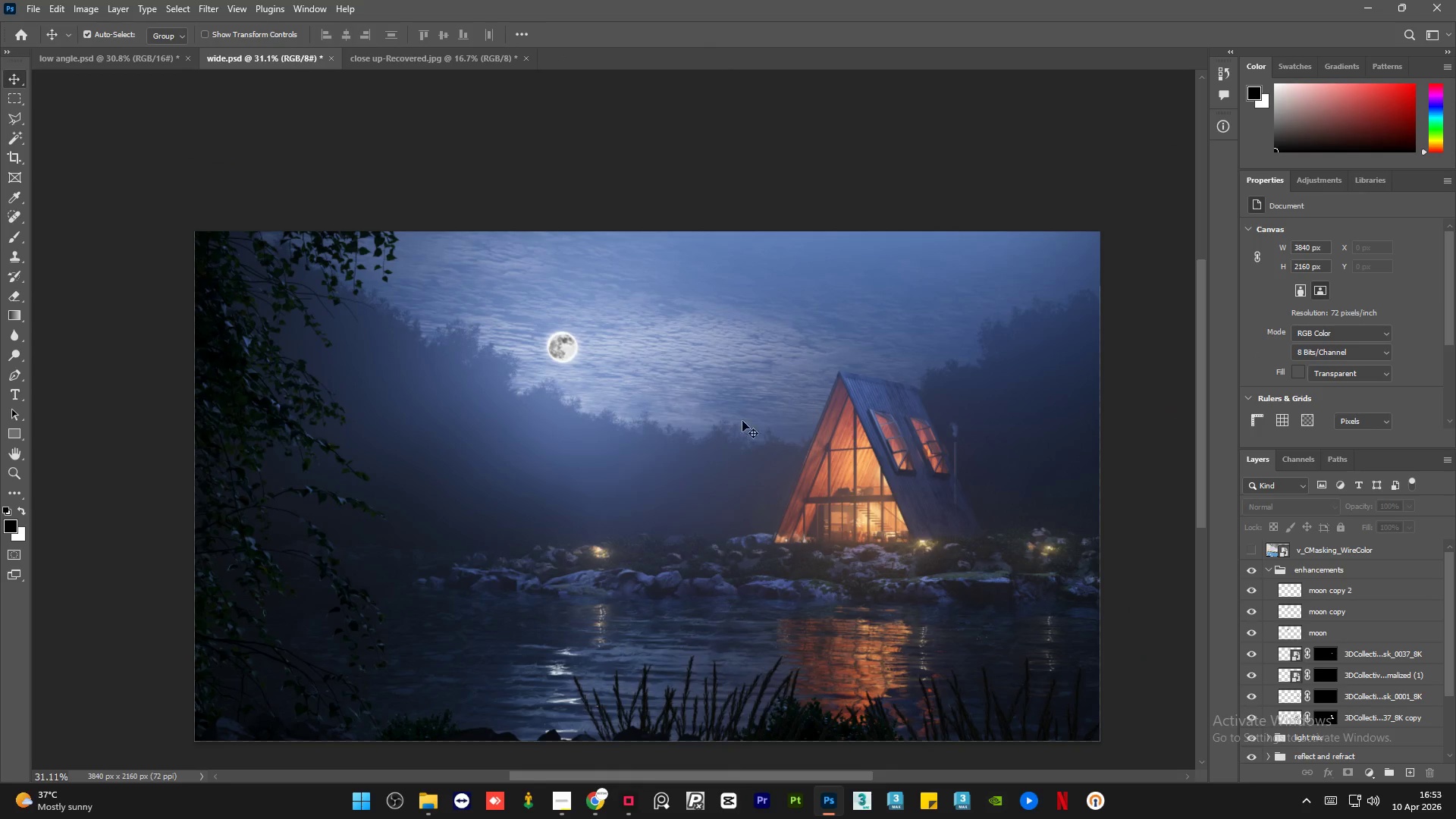 
hold_key(key=AltLeft, duration=0.42)
 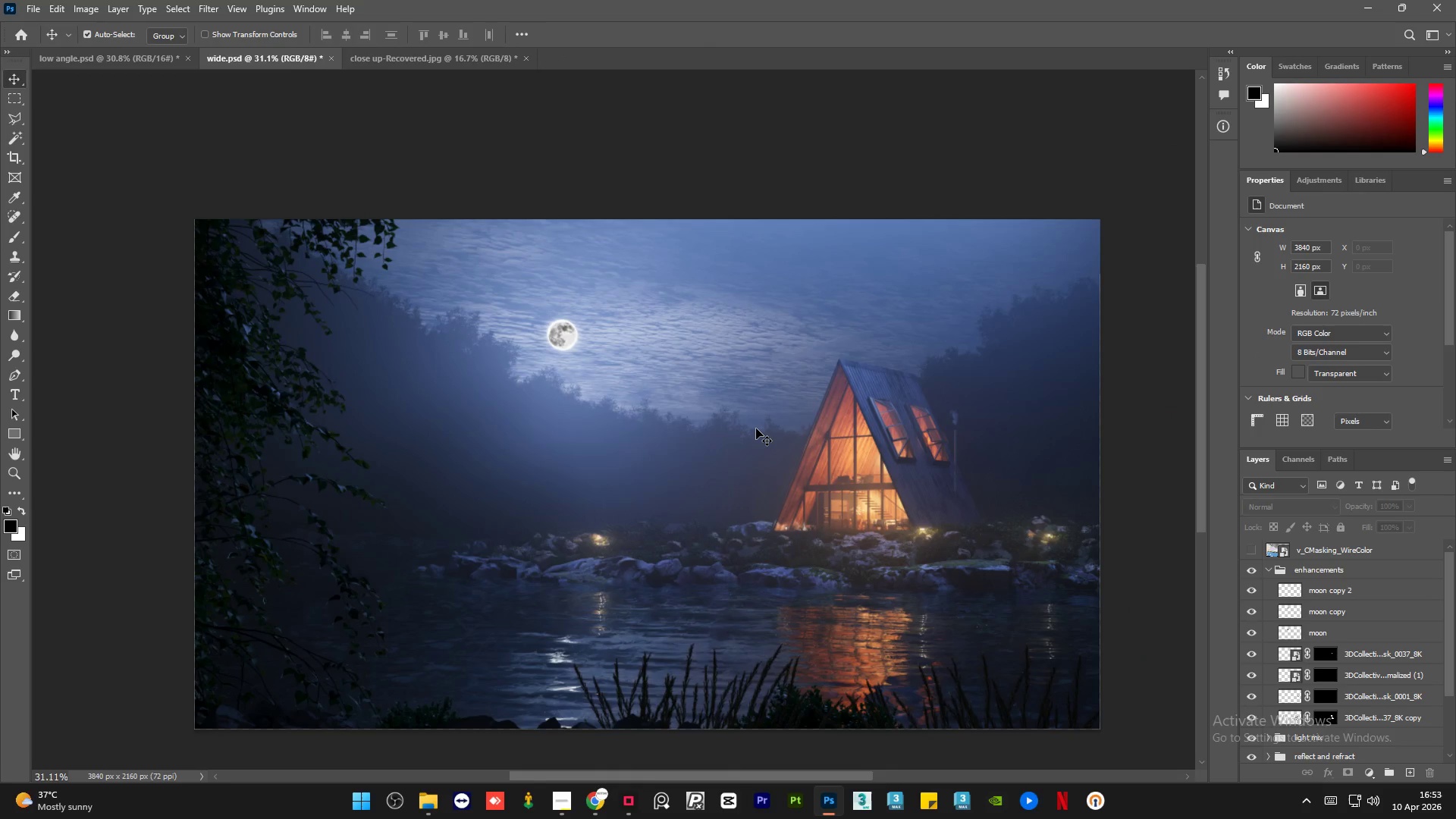 
scroll: coordinate [756, 428], scroll_direction: down, amount: 2.0
 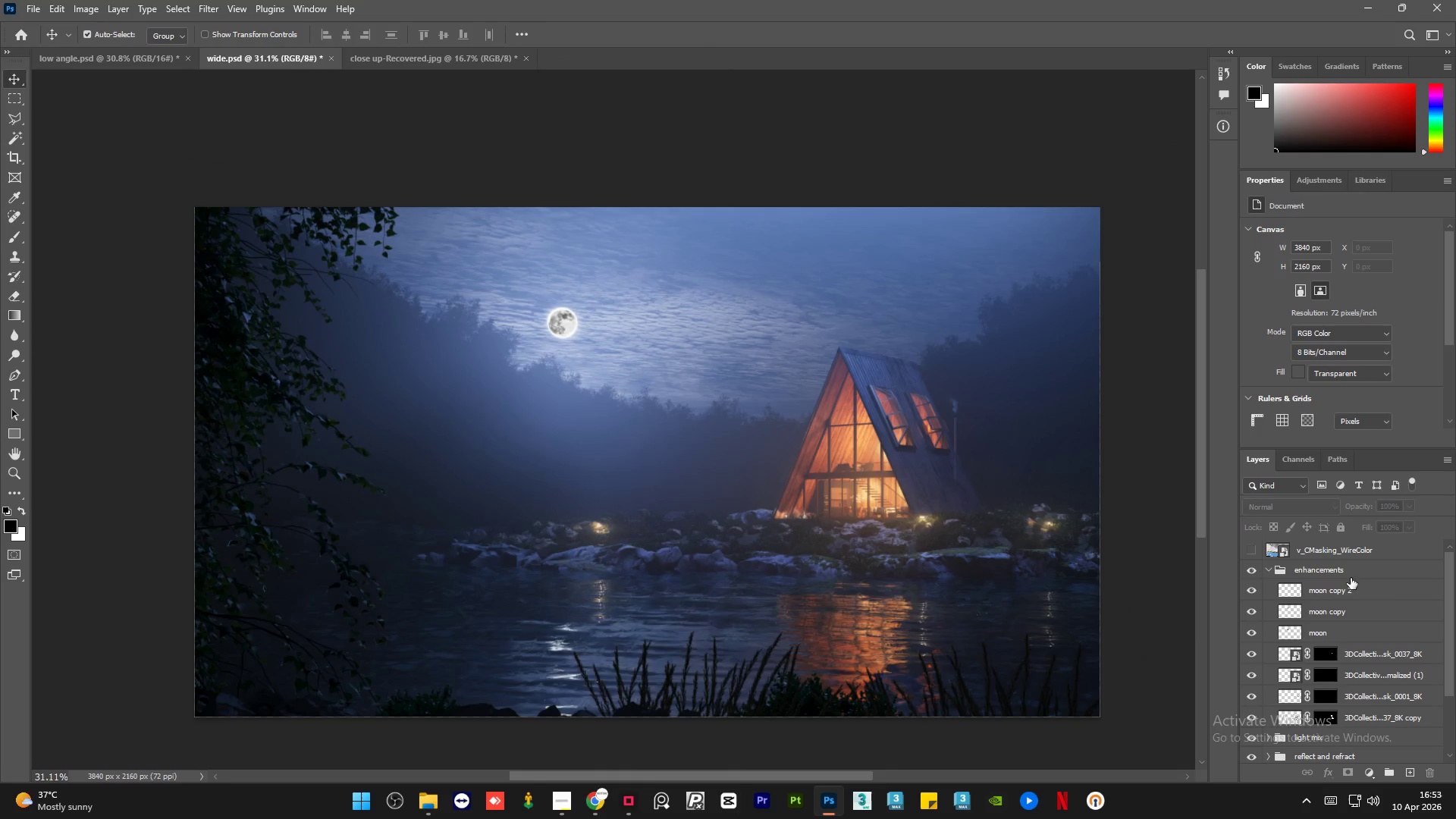 
left_click([1383, 589])
 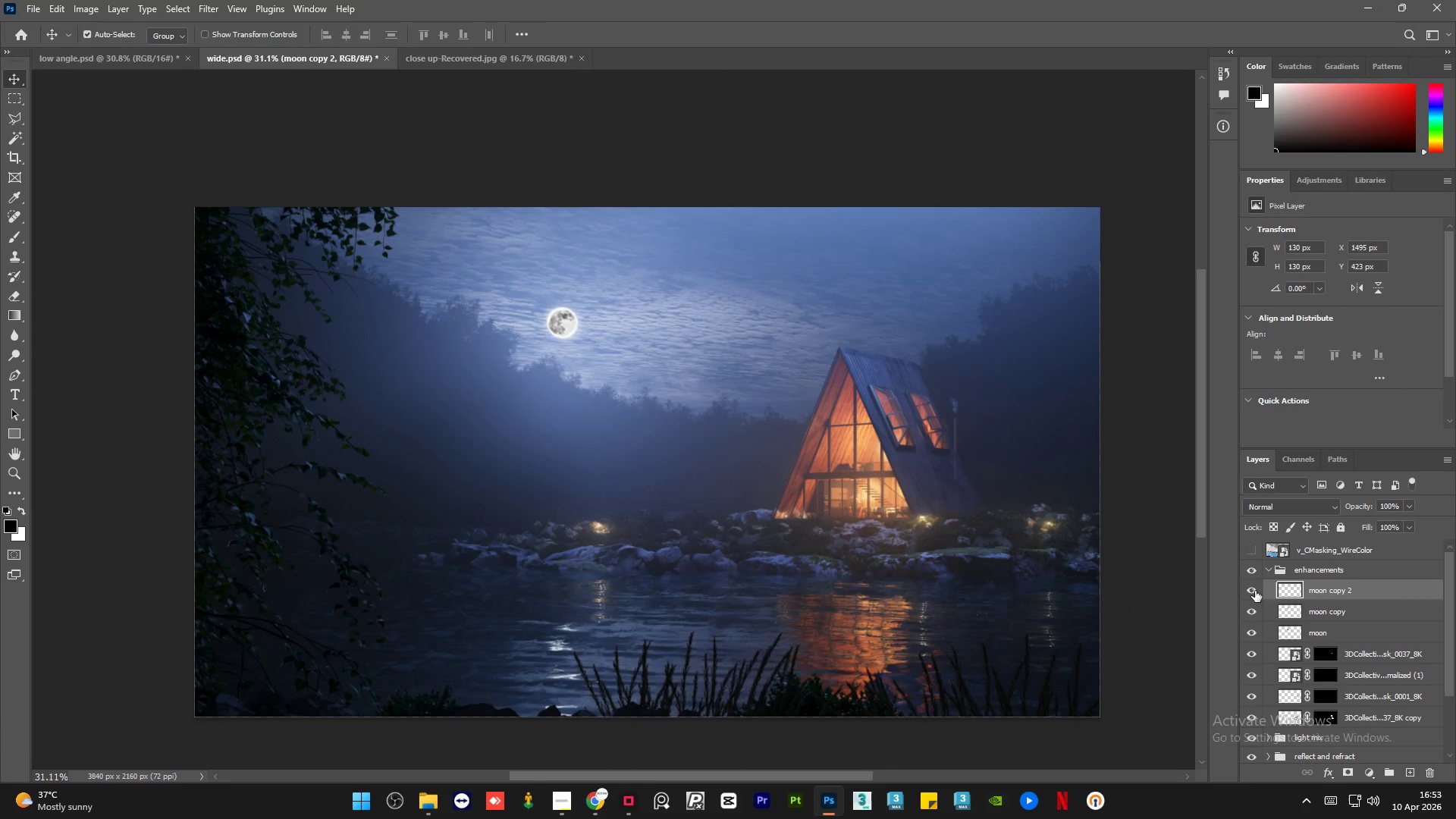 
left_click([1252, 591])
 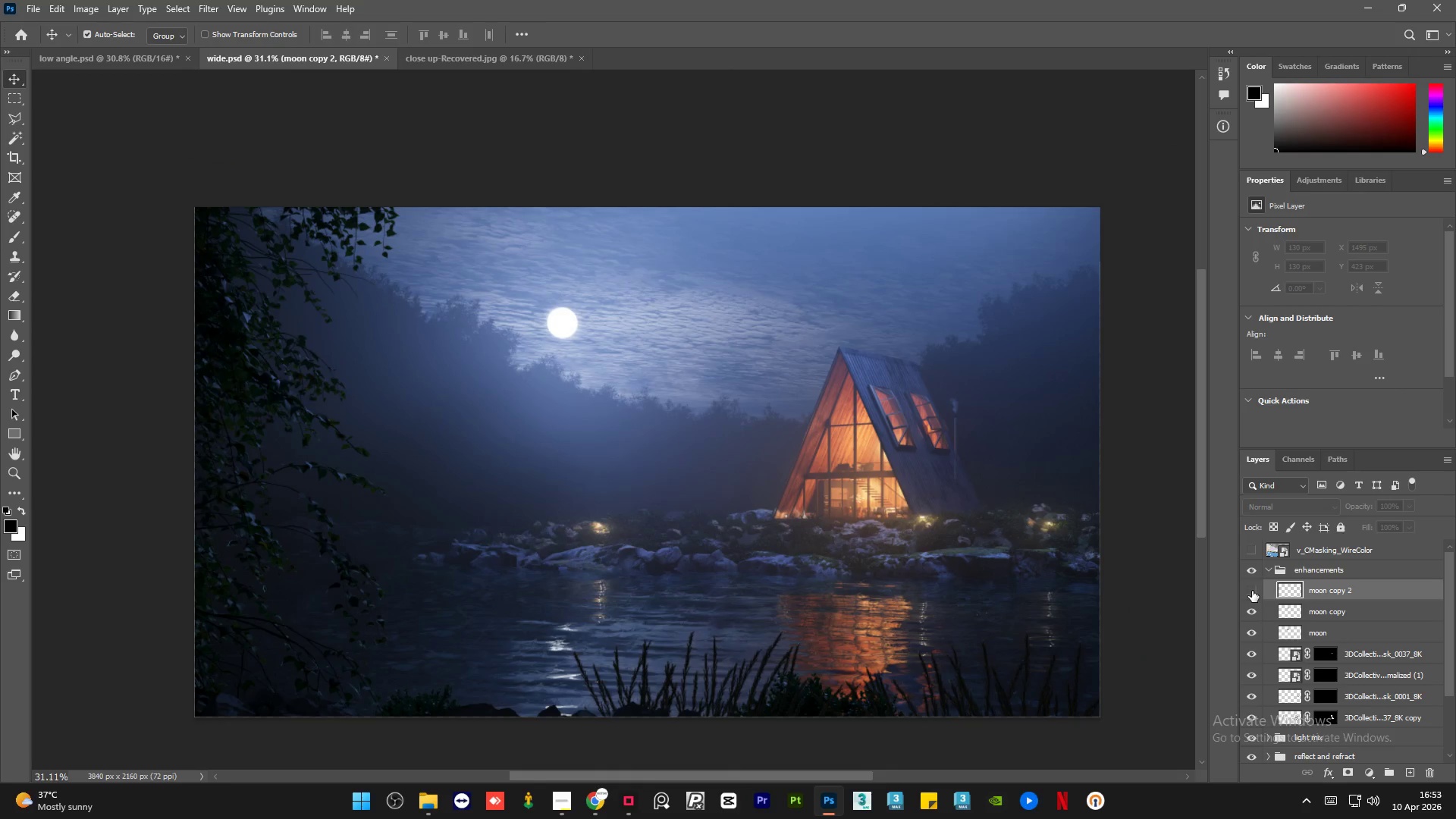 
left_click([1252, 591])
 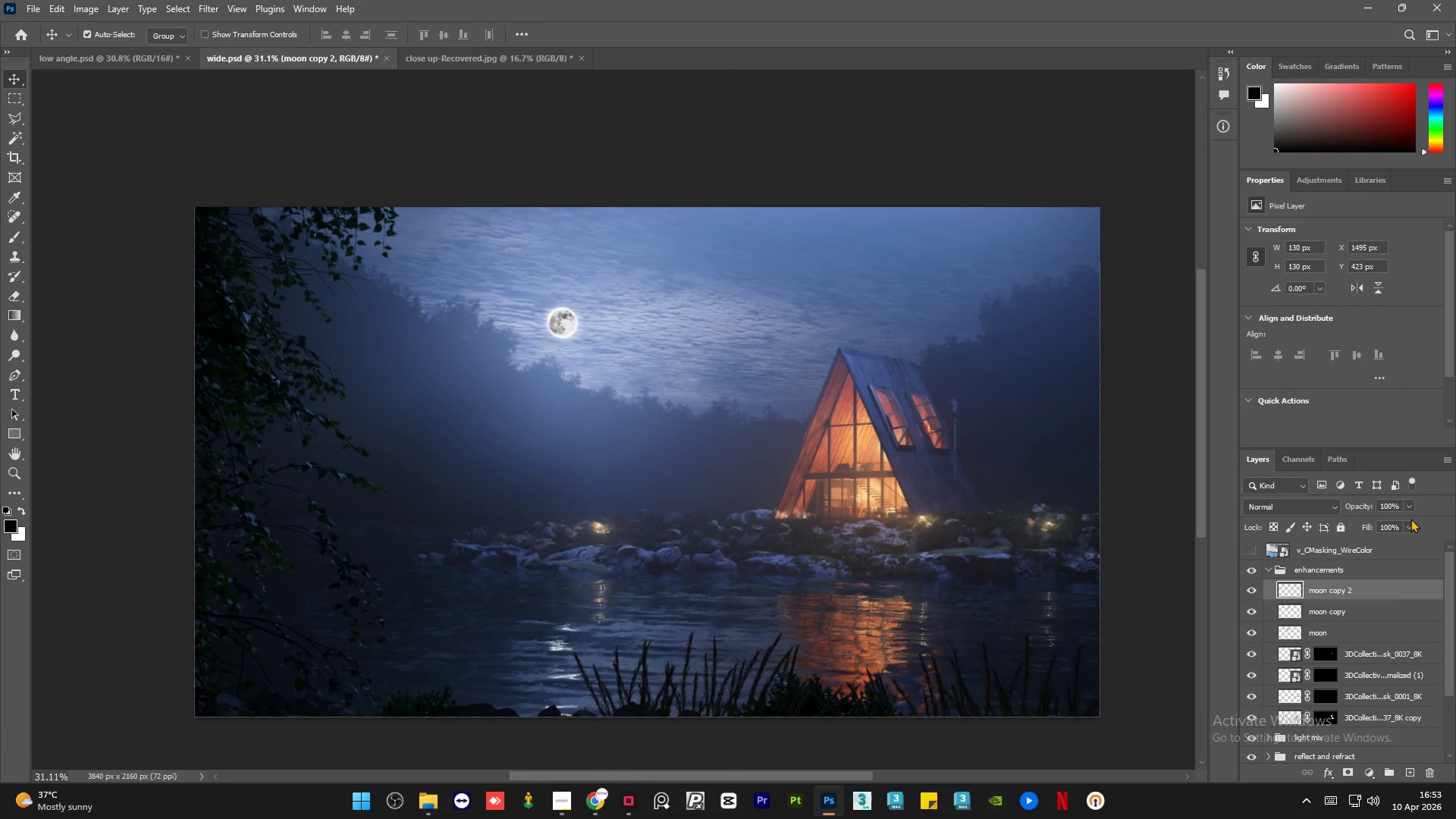 
left_click([1410, 504])
 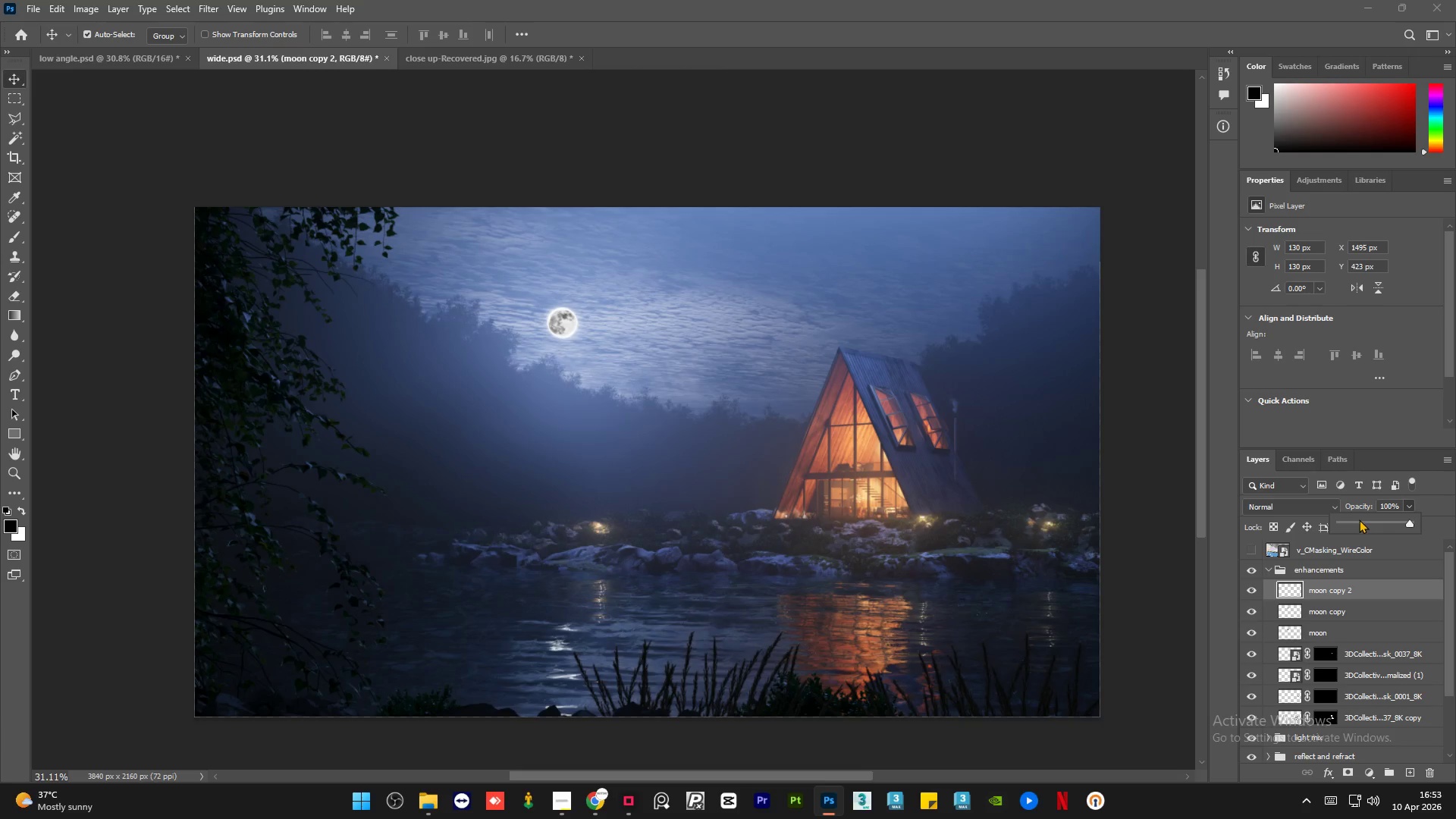 
left_click([1359, 519])
 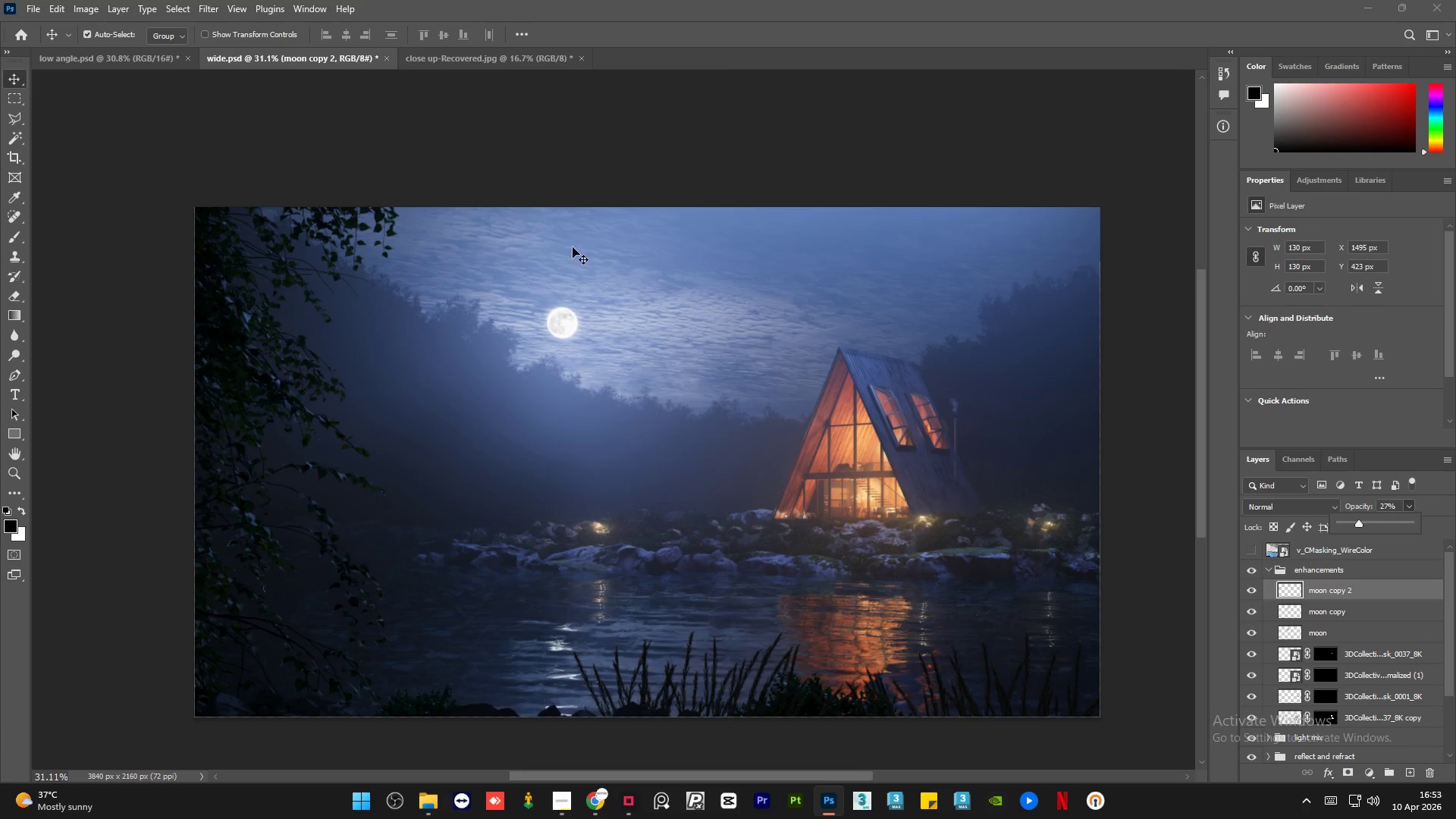 
left_click([456, 122])
 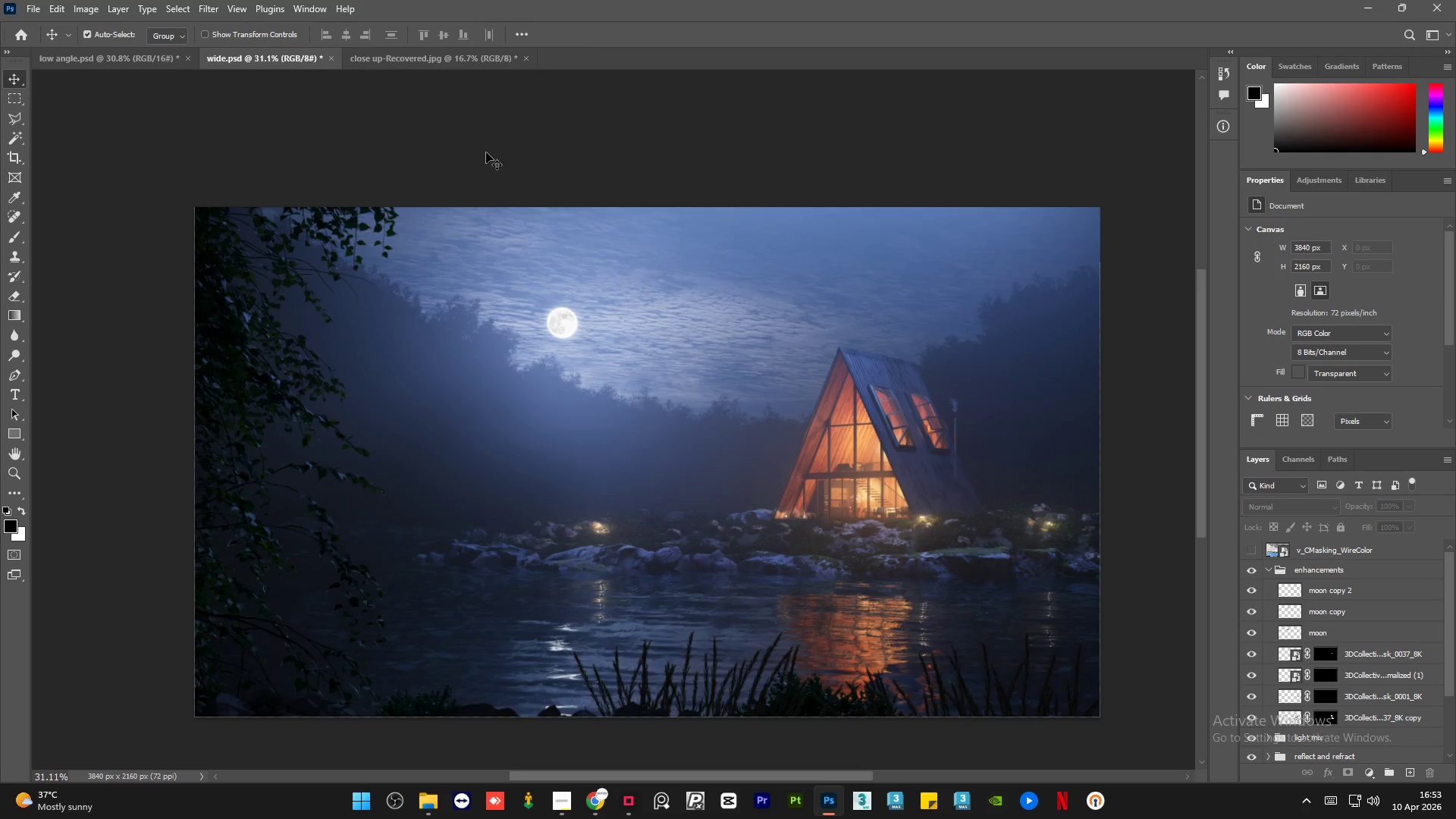 
hold_key(key=AltLeft, duration=1.52)
hold_key(key=AltLeft, duration=1.5)
scroll: coordinate [565, 355], scroll_direction: up, amount: 24.0
 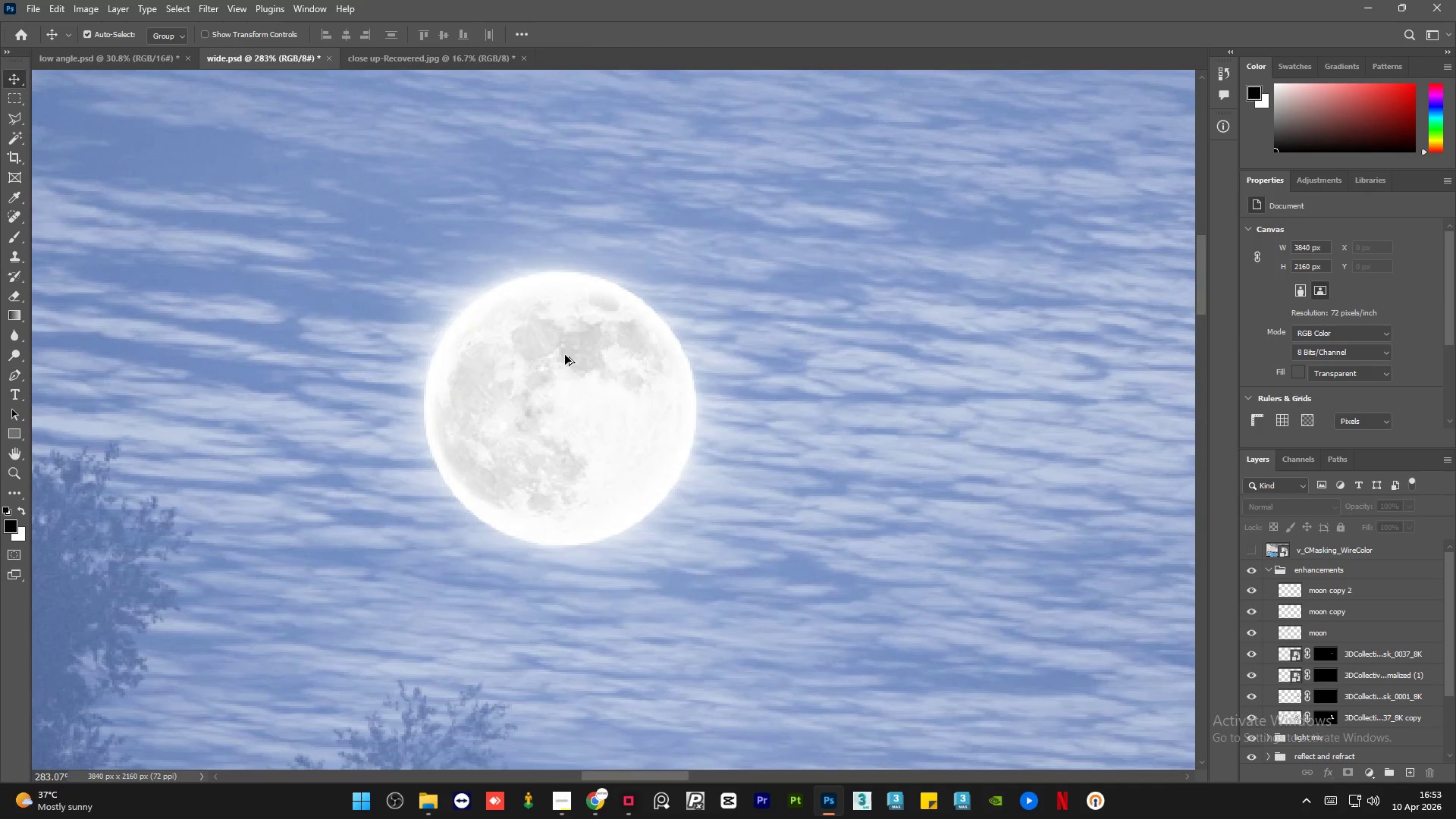 
key(Alt+AltLeft)
 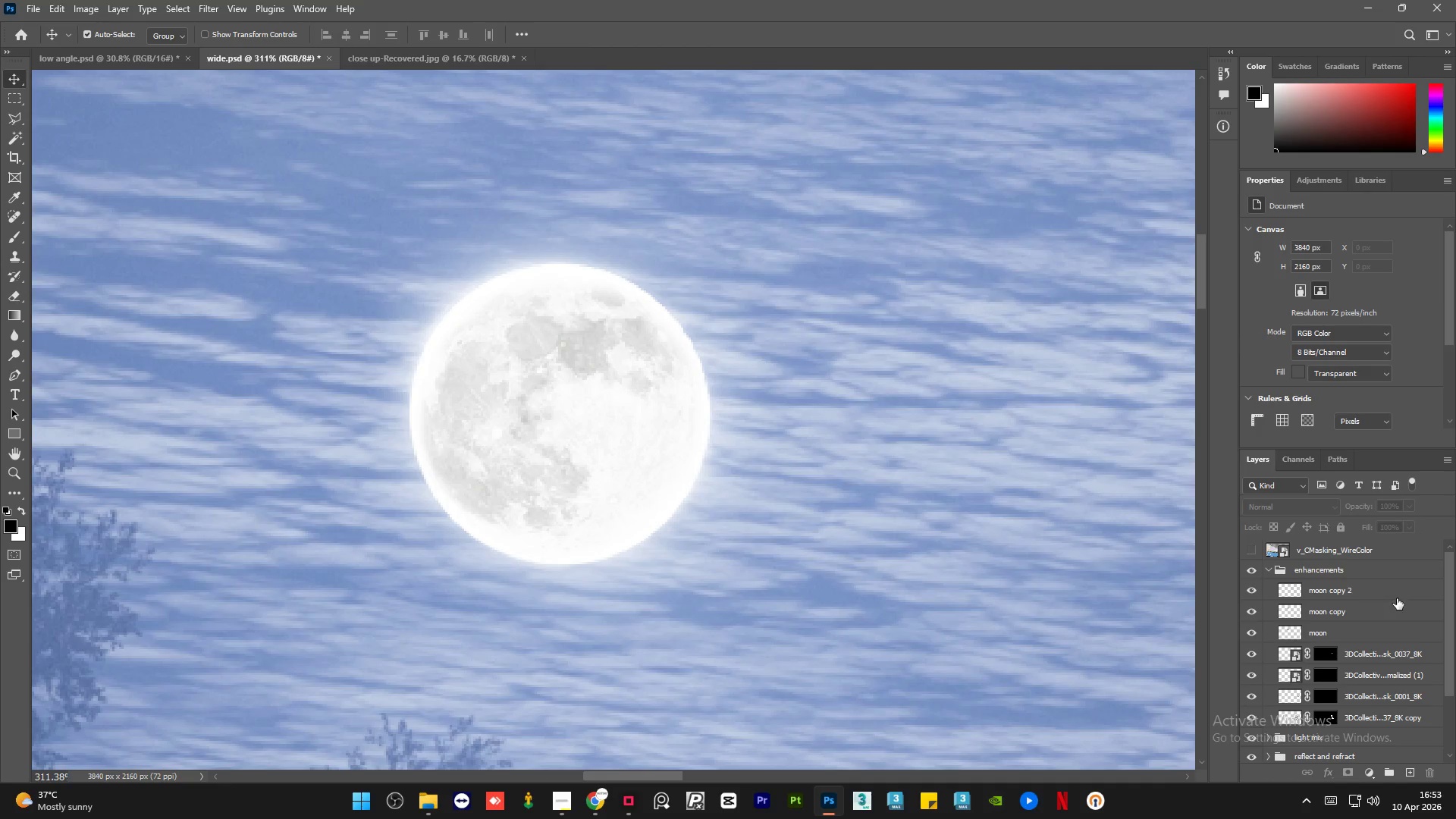 
scroll: coordinate [565, 355], scroll_direction: down, amount: 1.0
 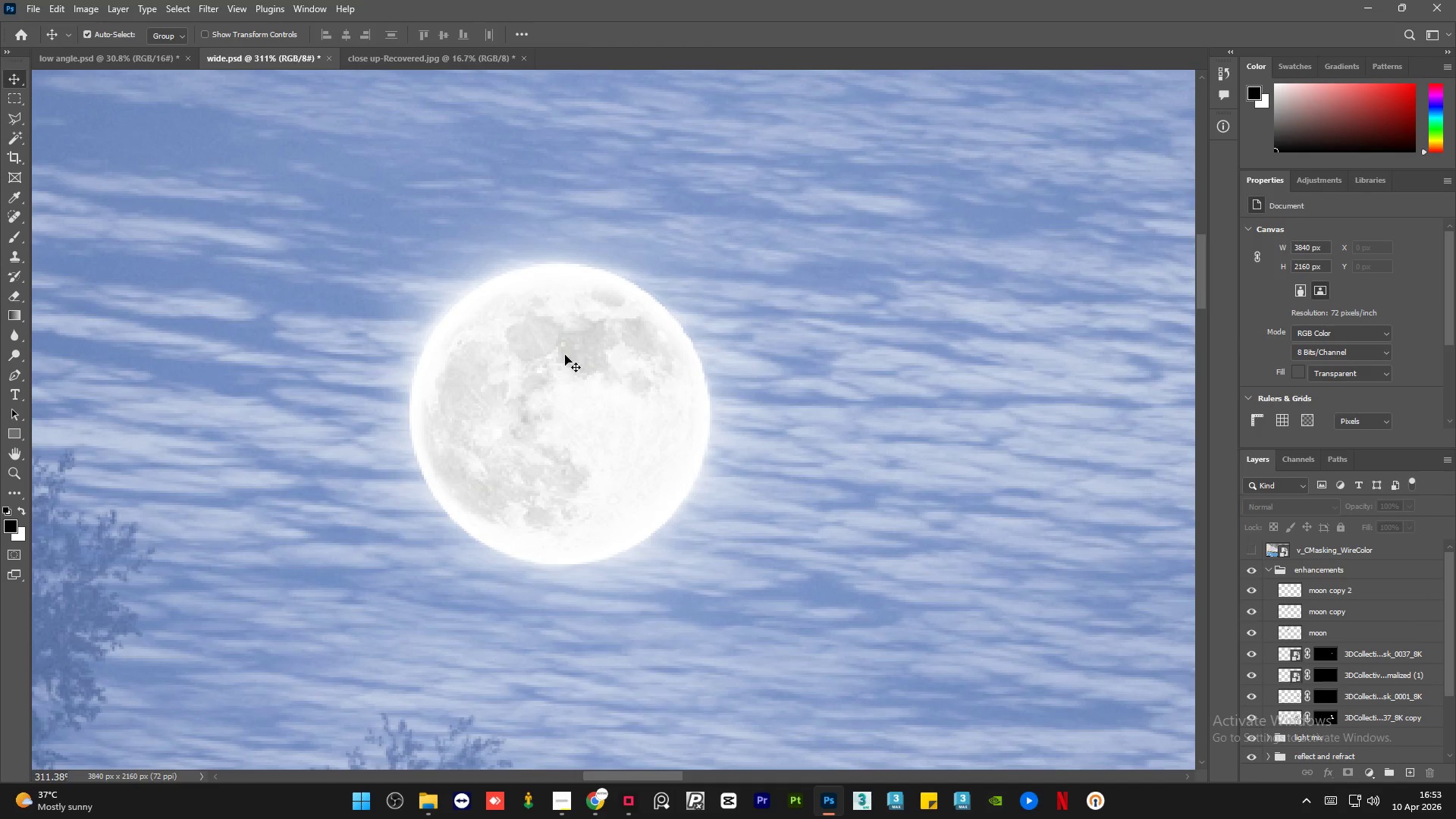 
left_click([1394, 592])
 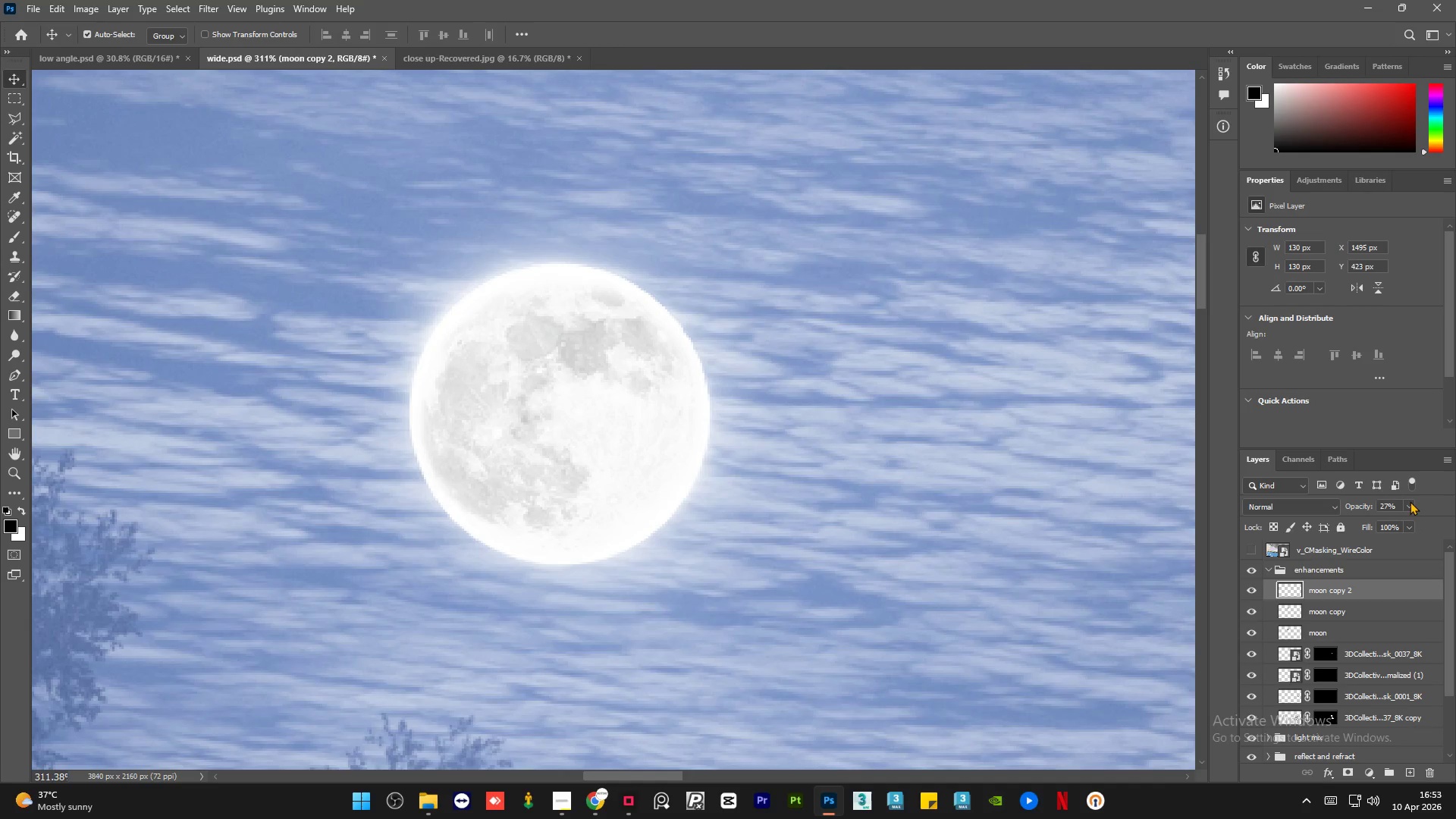 
left_click([1410, 501])
 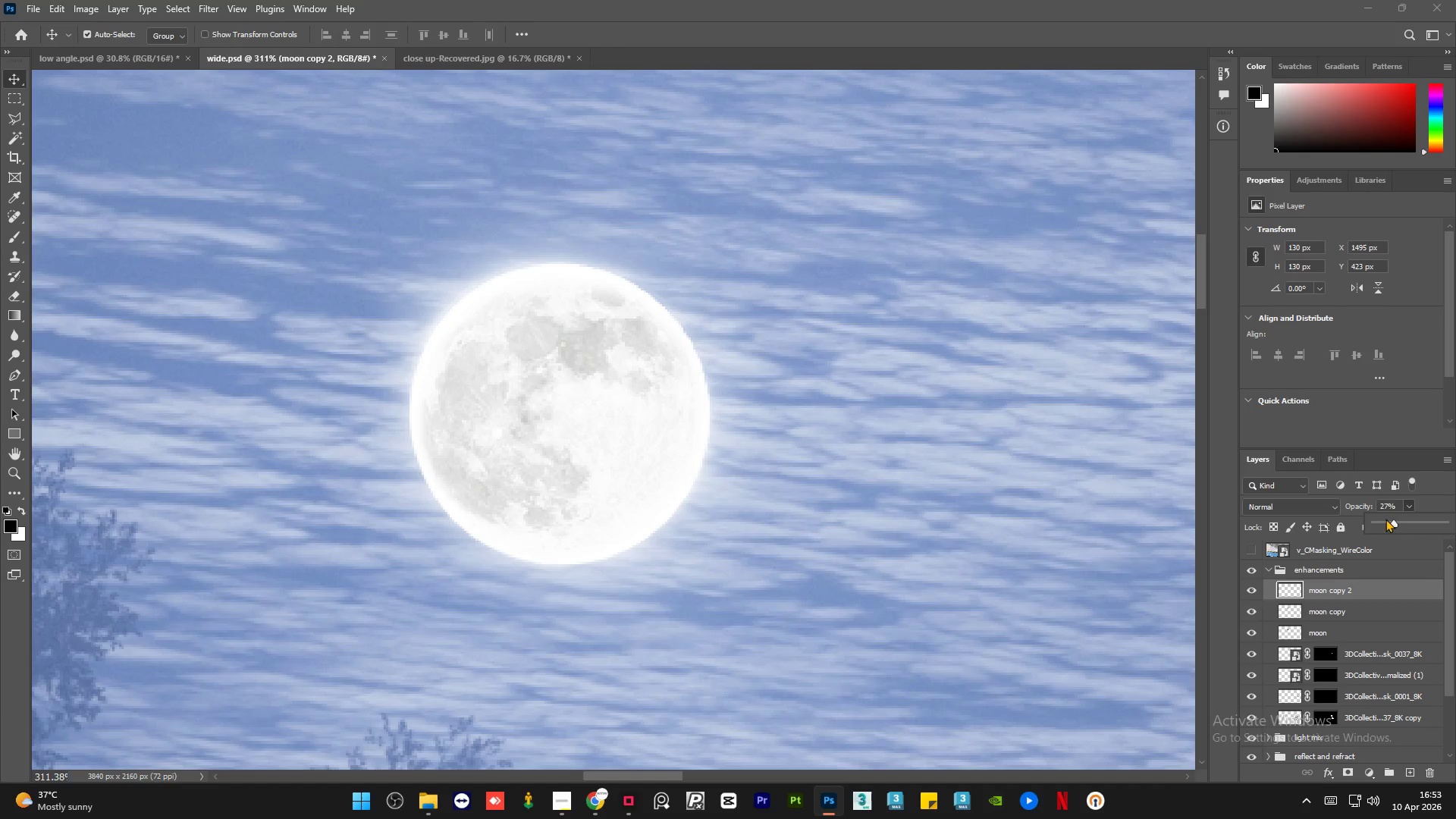 
left_click([1385, 519])
 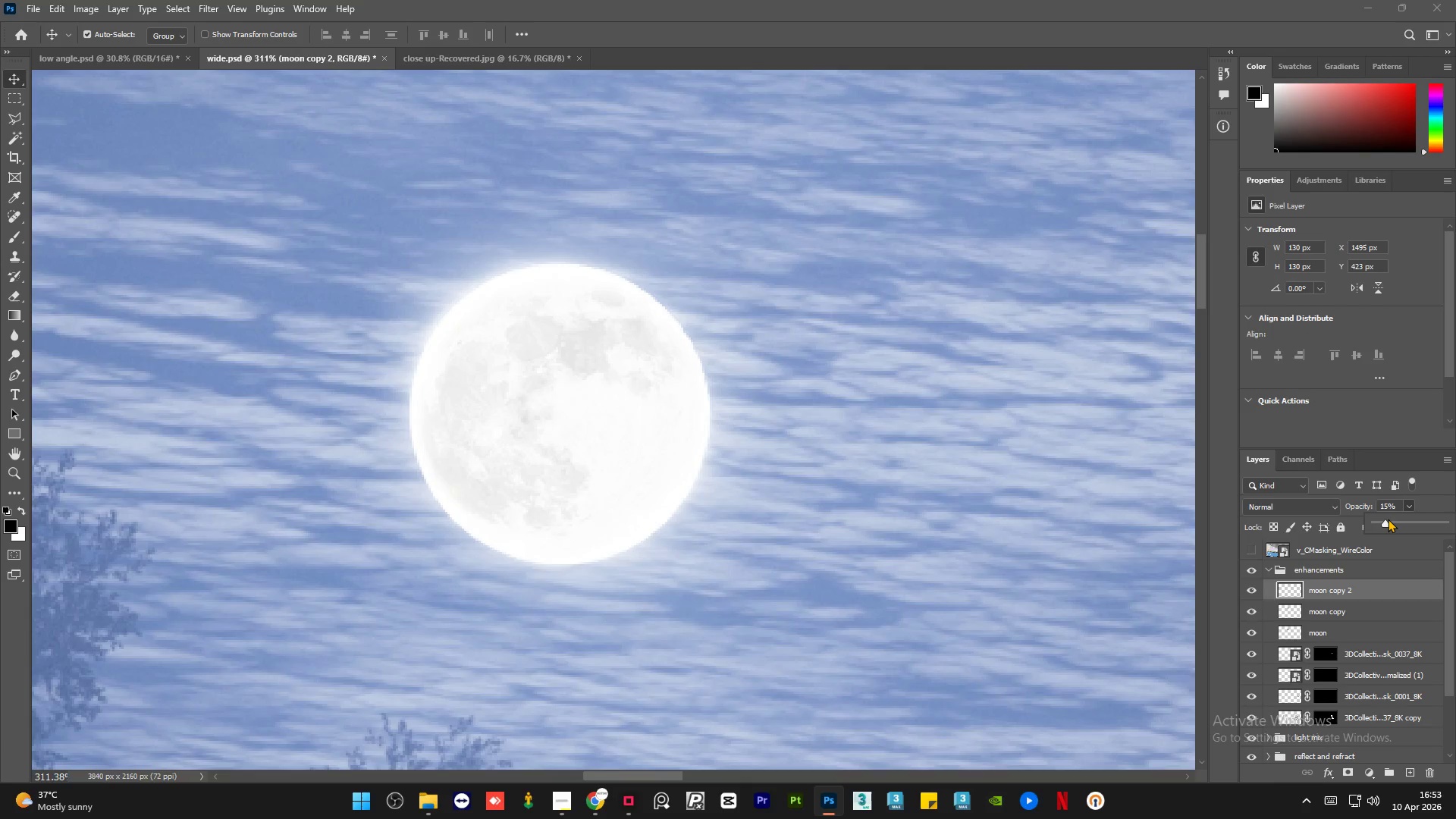 
left_click([1388, 519])
 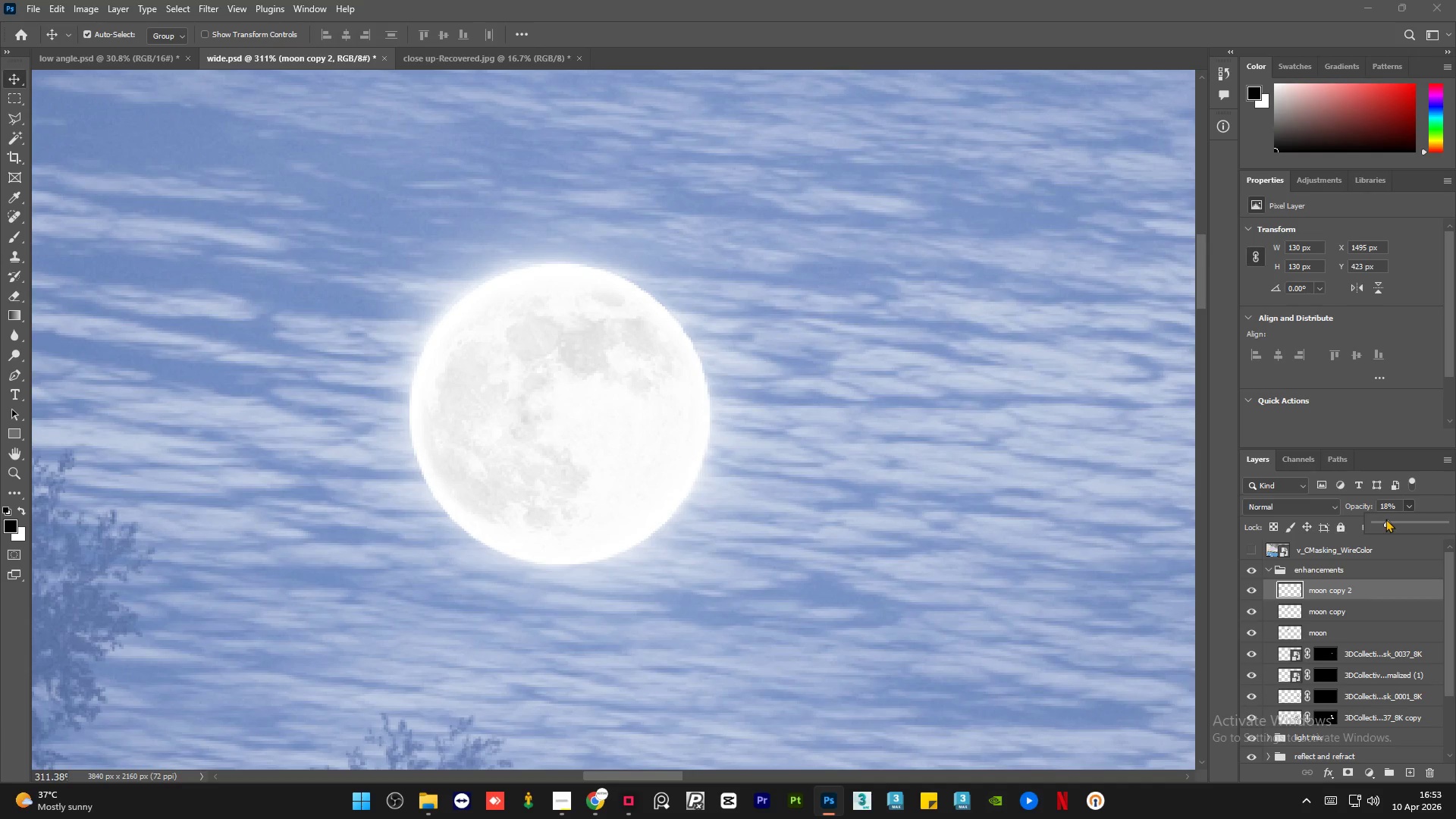 
left_click([1385, 519])
 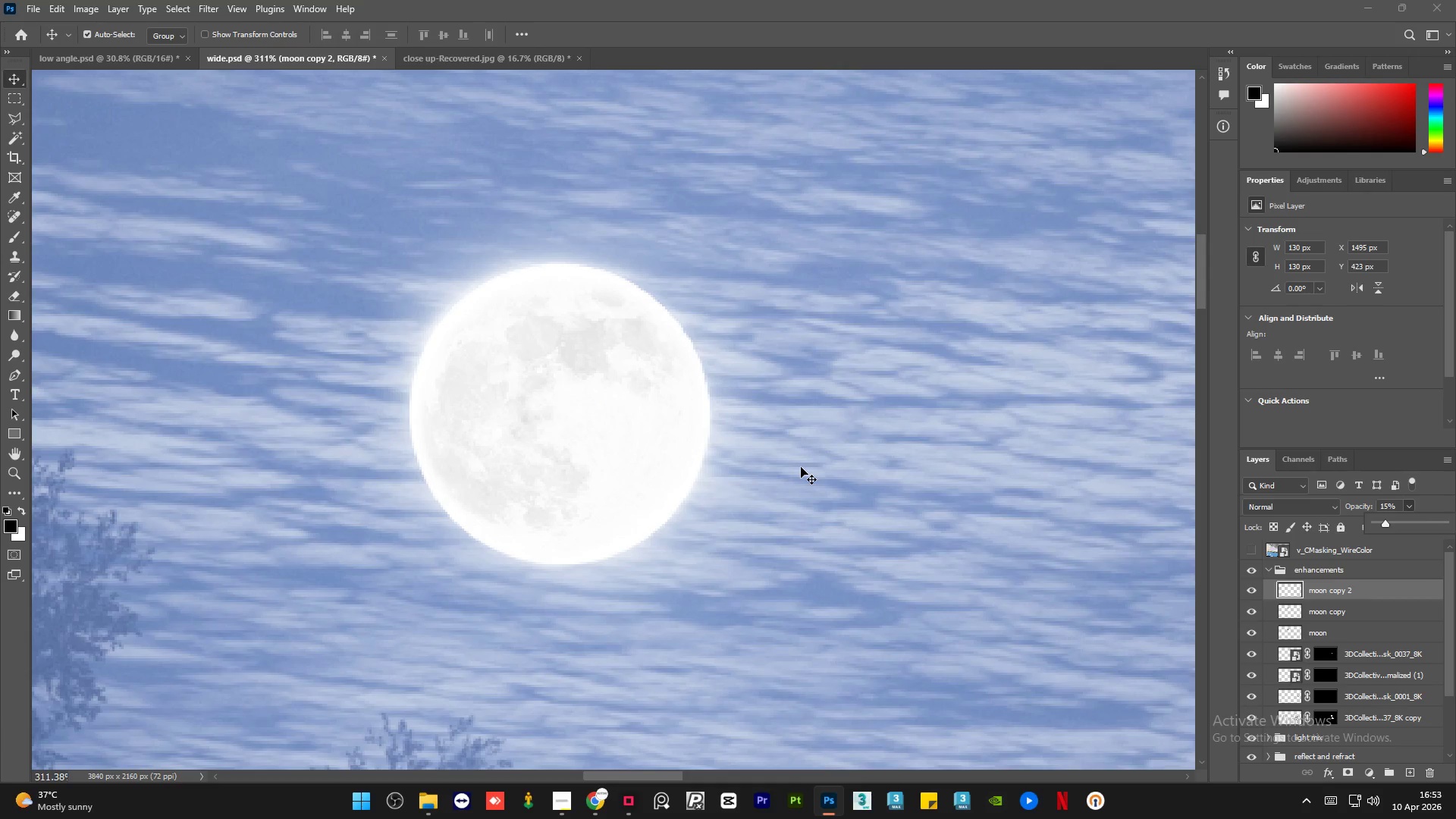 
left_click([801, 467])
 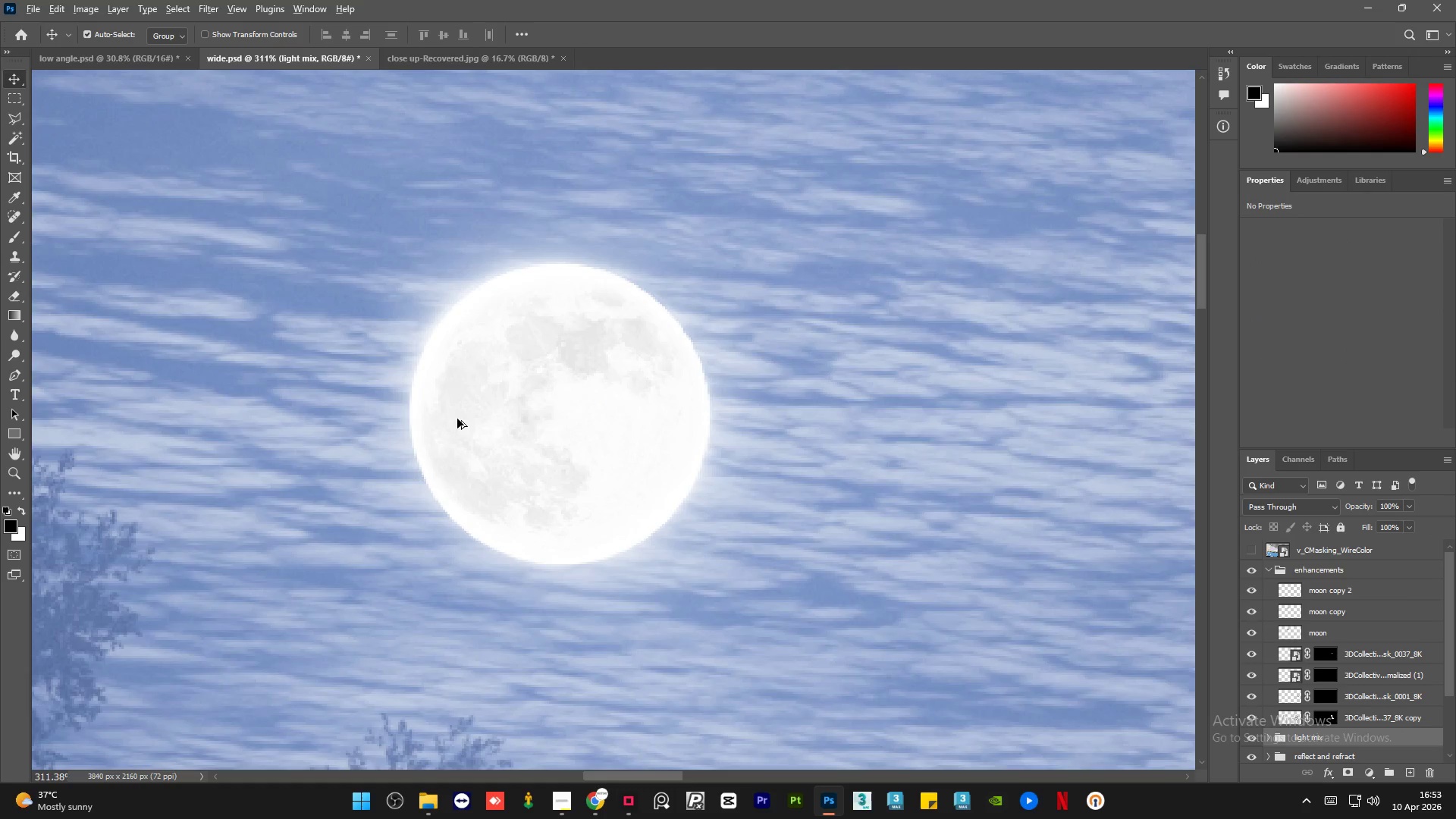 
hold_key(key=AltLeft, duration=1.53)
hold_key(key=AltLeft, duration=1.0)
hold_key(key=AltLeft, duration=0.47)
scroll: coordinate [473, 443], scroll_direction: down, amount: 28.0
 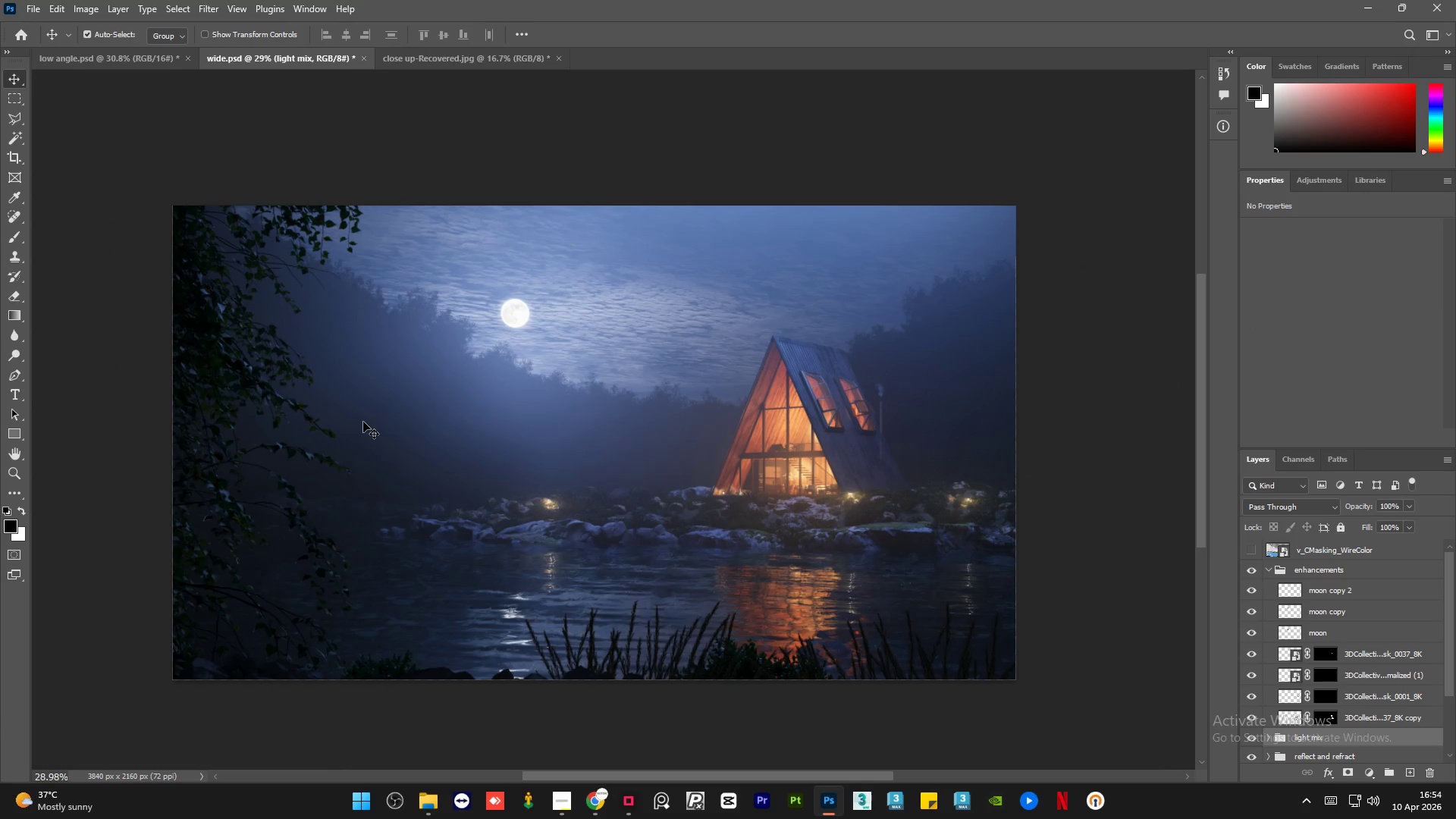 
scroll: coordinate [363, 422], scroll_direction: up, amount: 1.0
 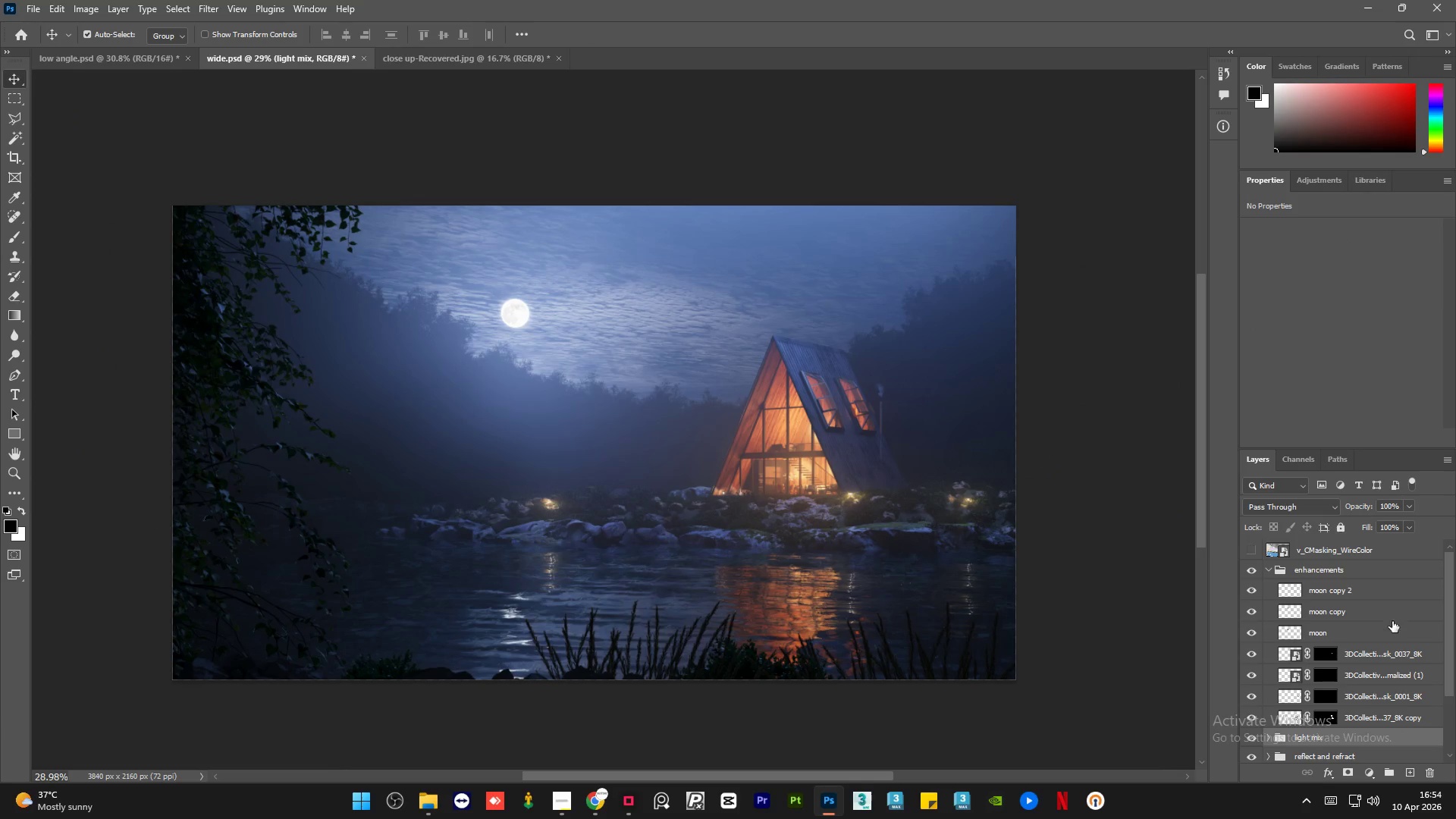 
left_click([1391, 623])
 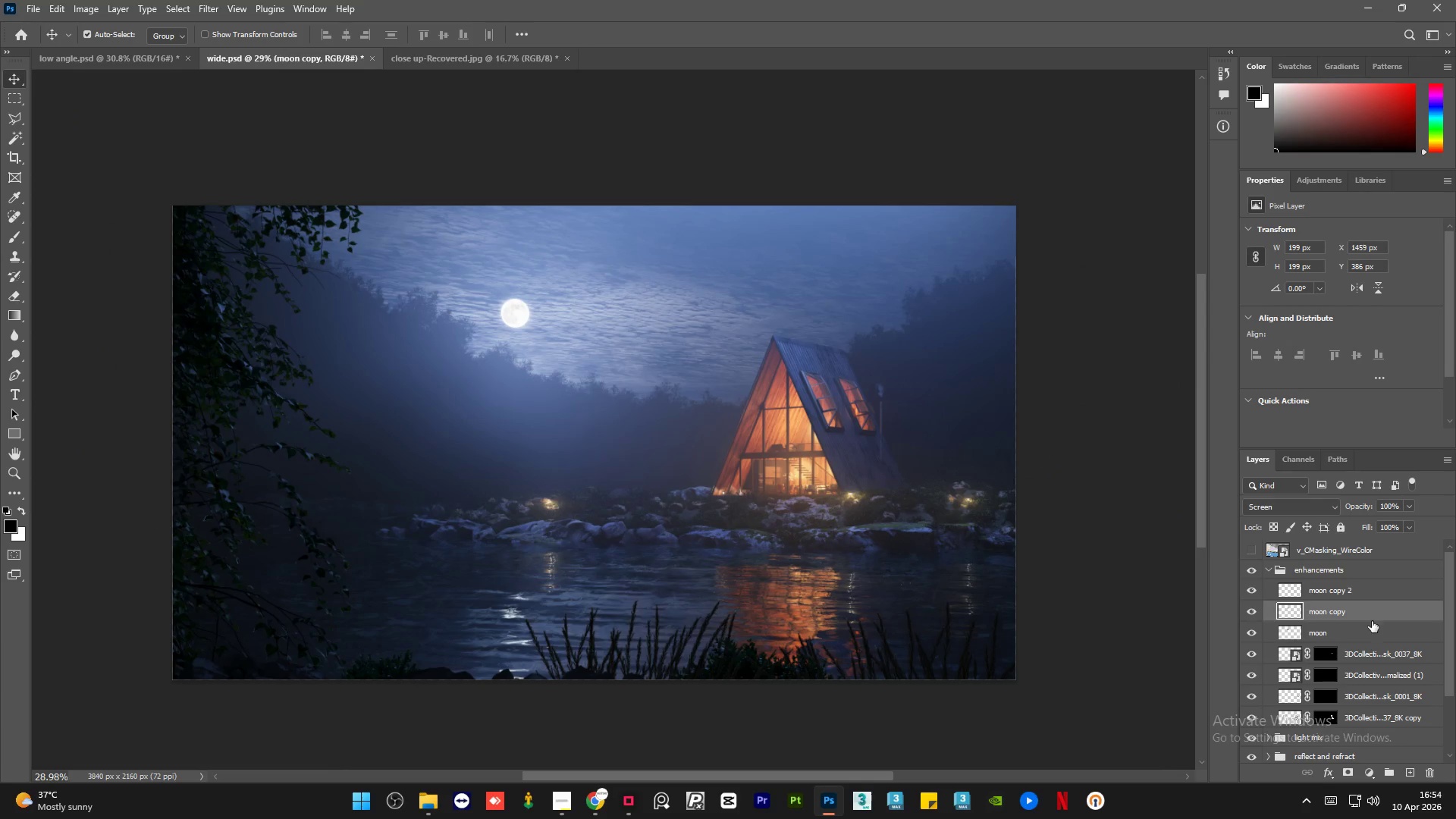 
left_click([1367, 625])
 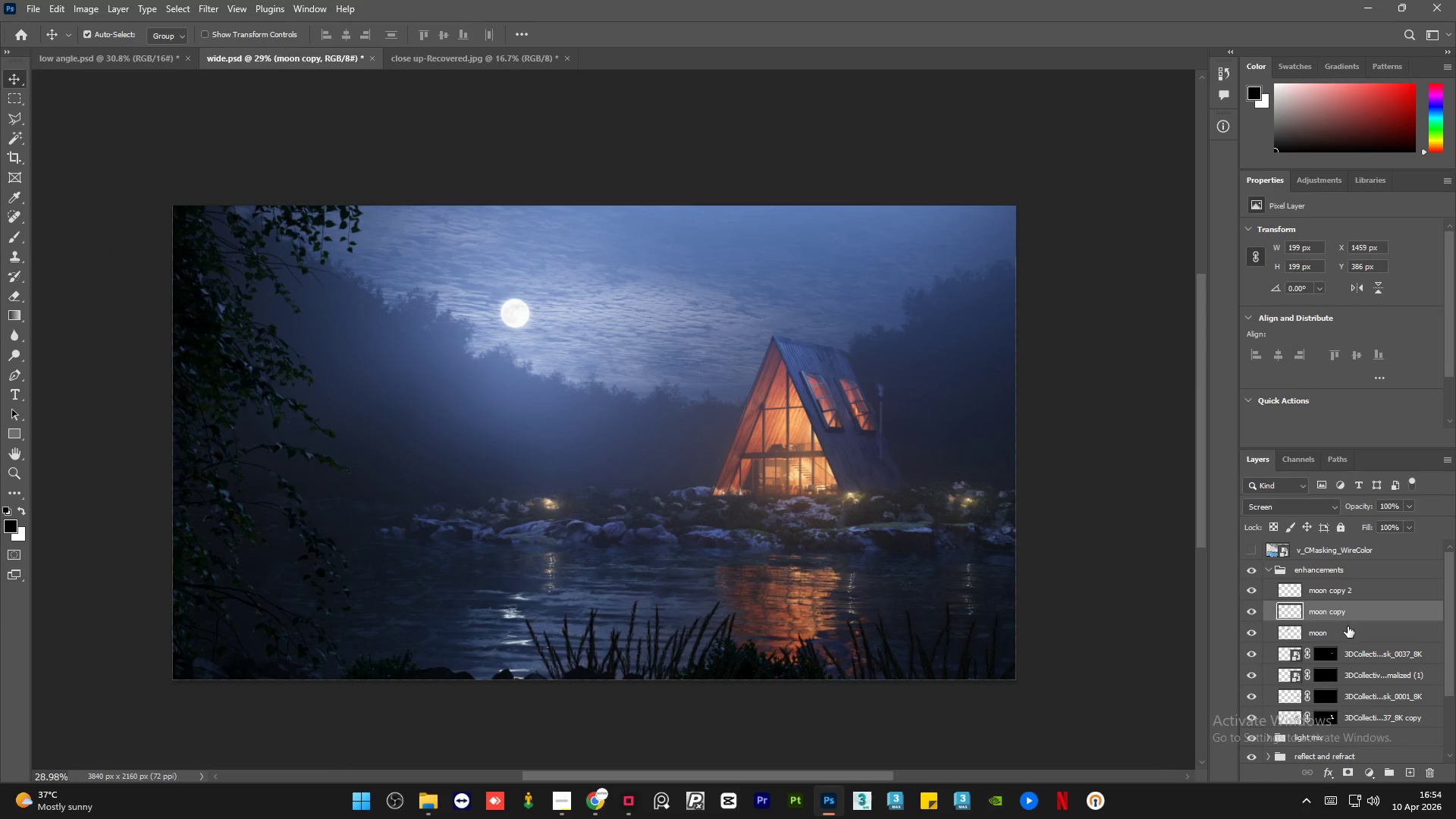 
left_click([1350, 629])
 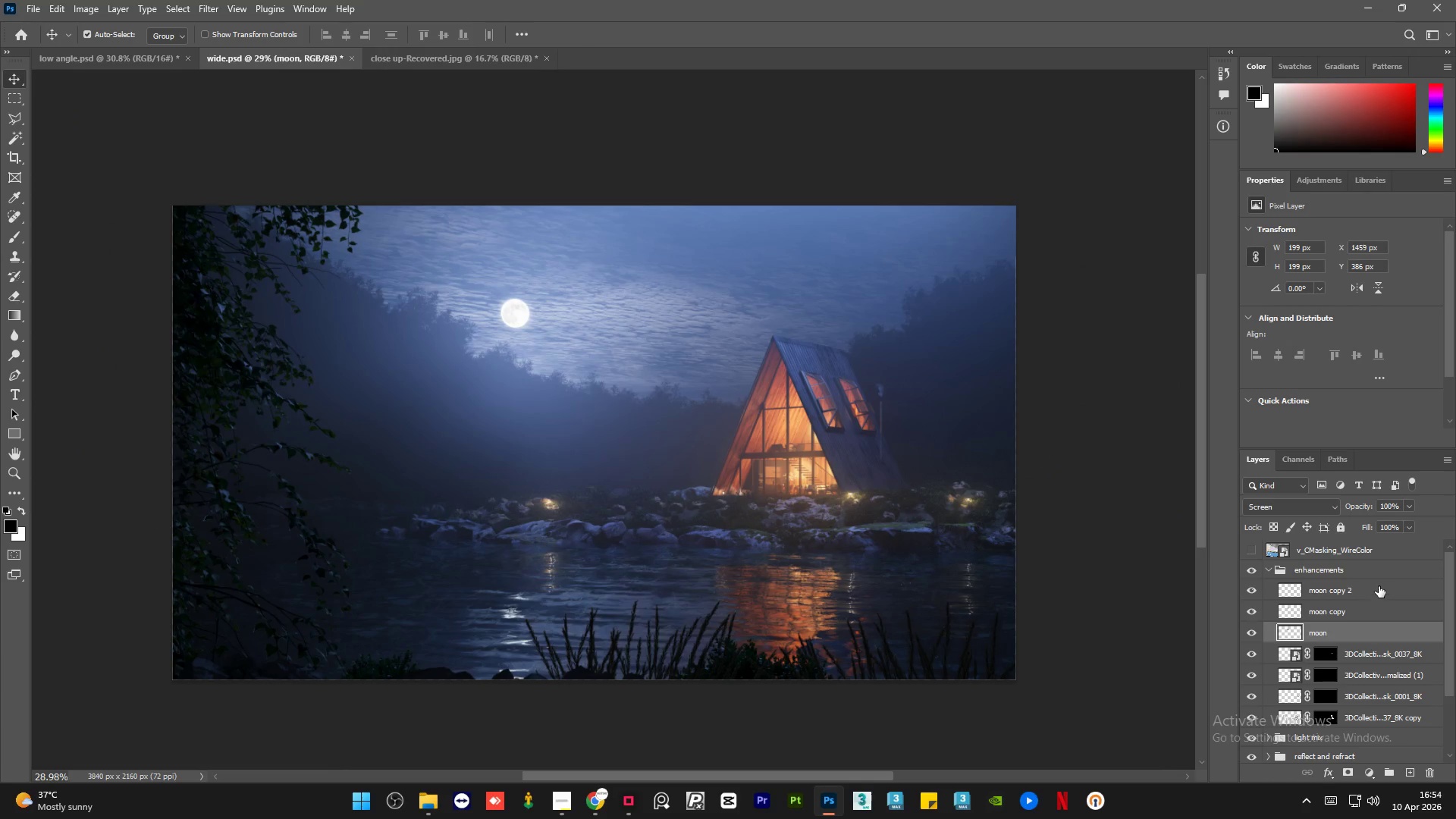 
hold_key(key=ShiftLeft, duration=0.44)
left_click([1379, 586])
 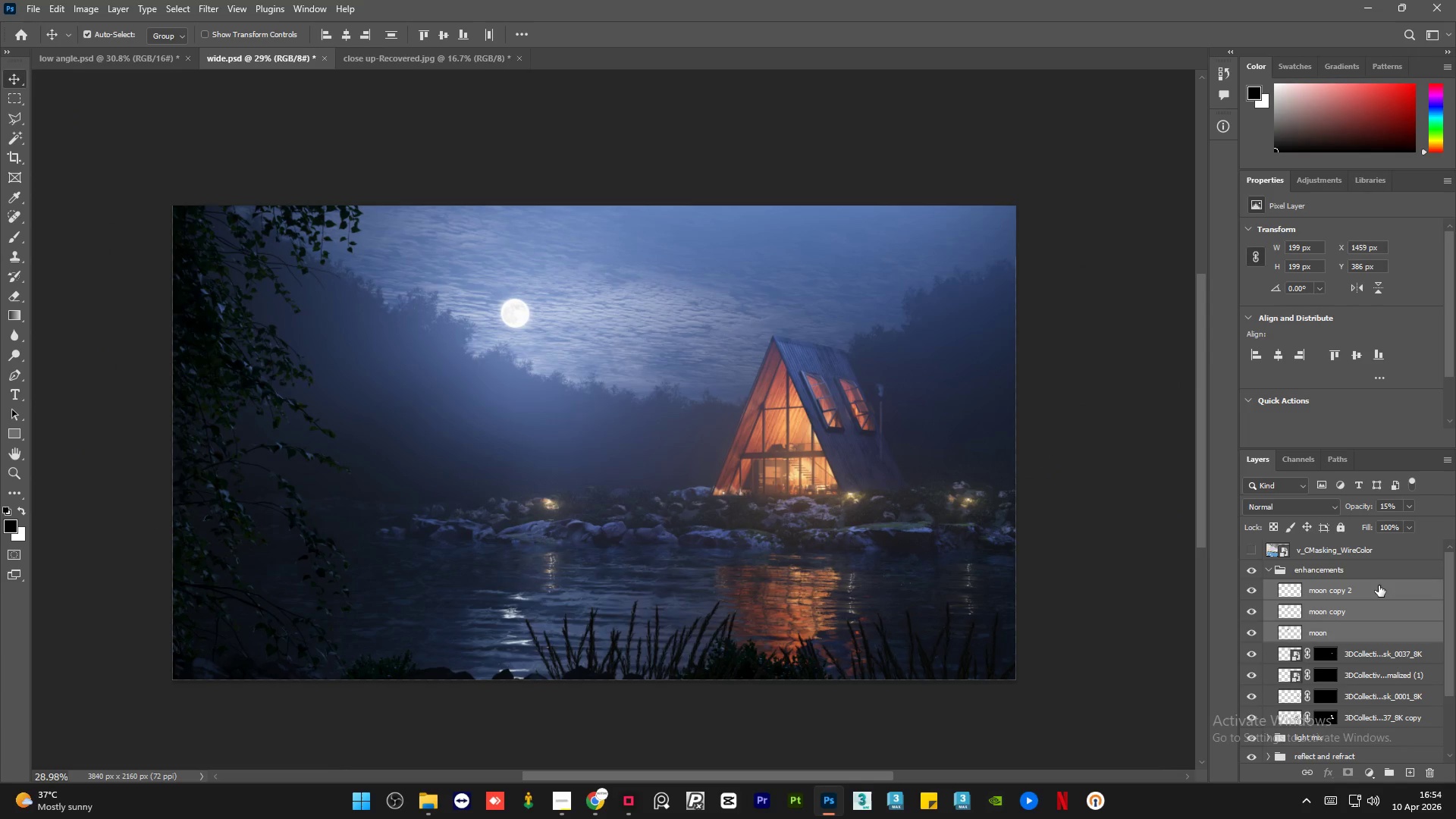 
key(Control+ControlLeft)
 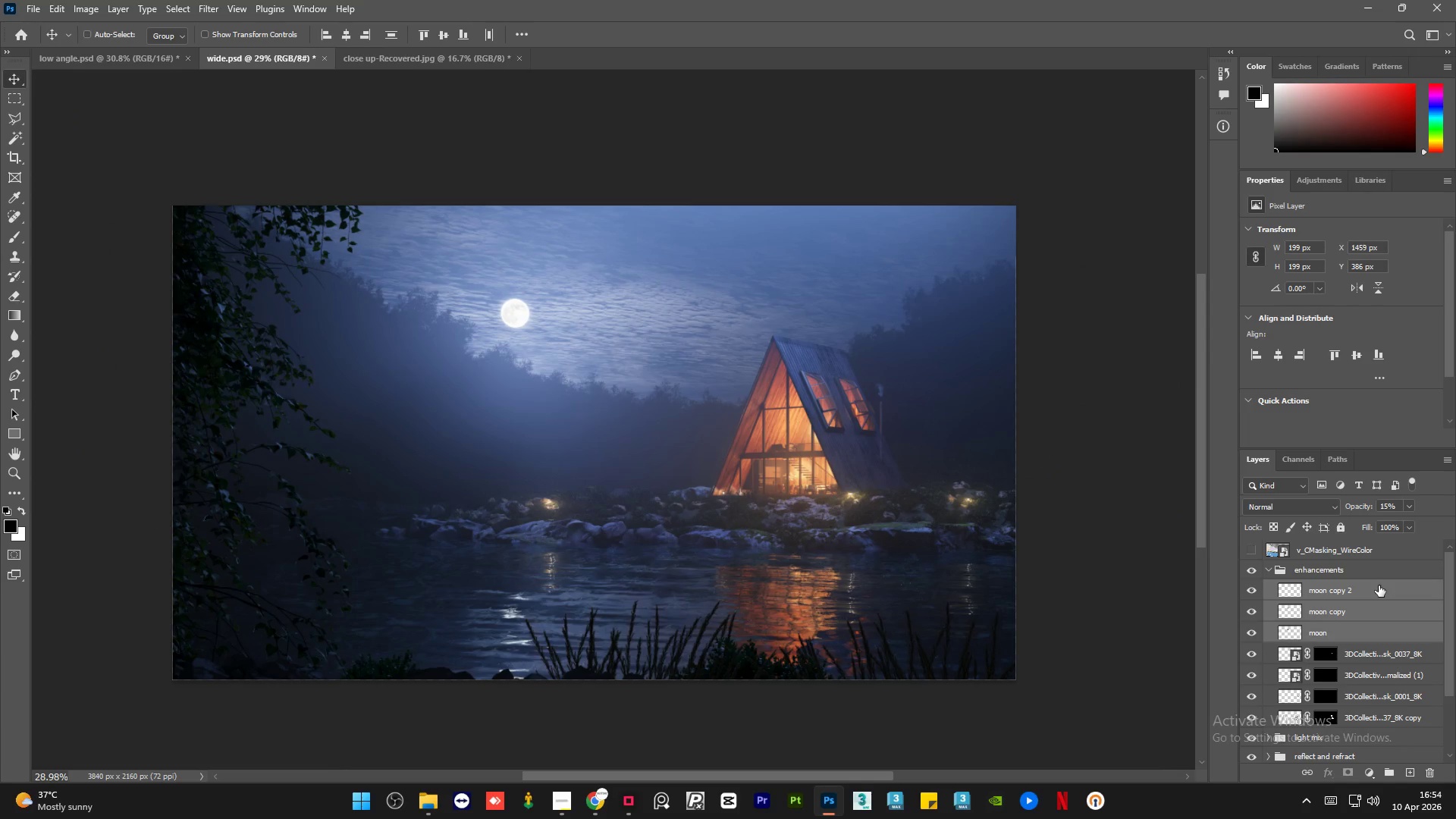 
key(Control+G)
 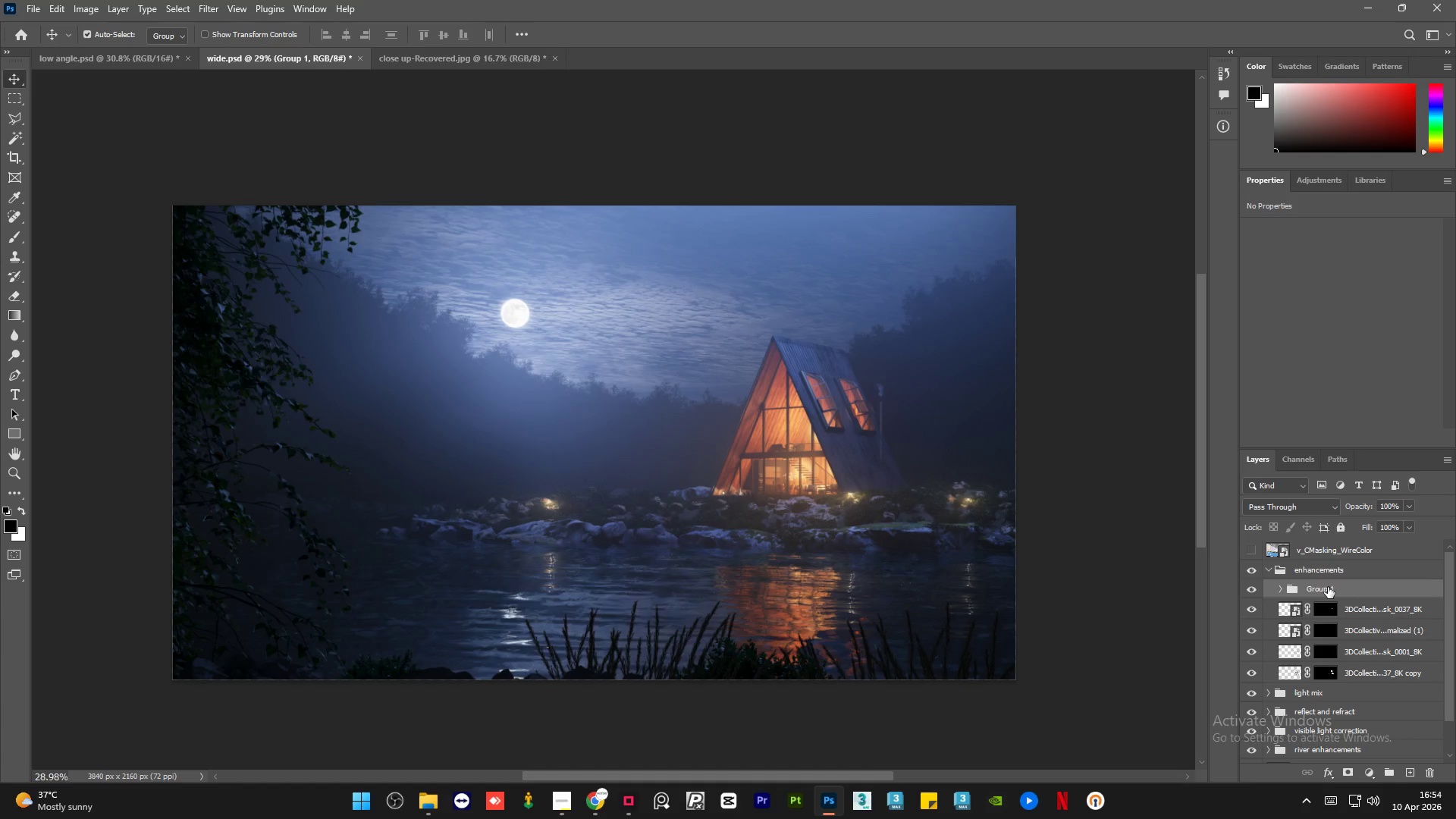 
double_click([1328, 587])
 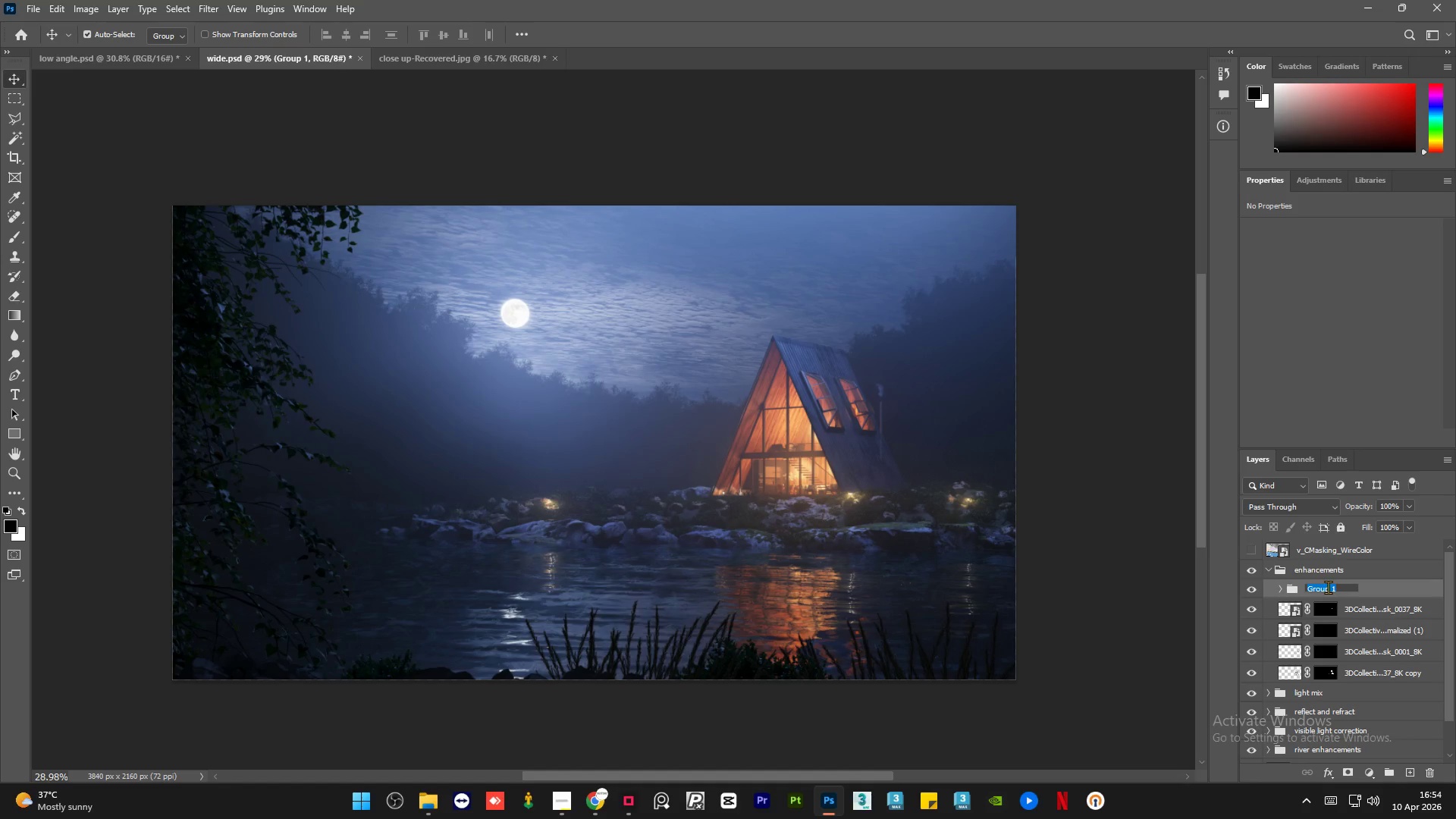 
type(moon)
 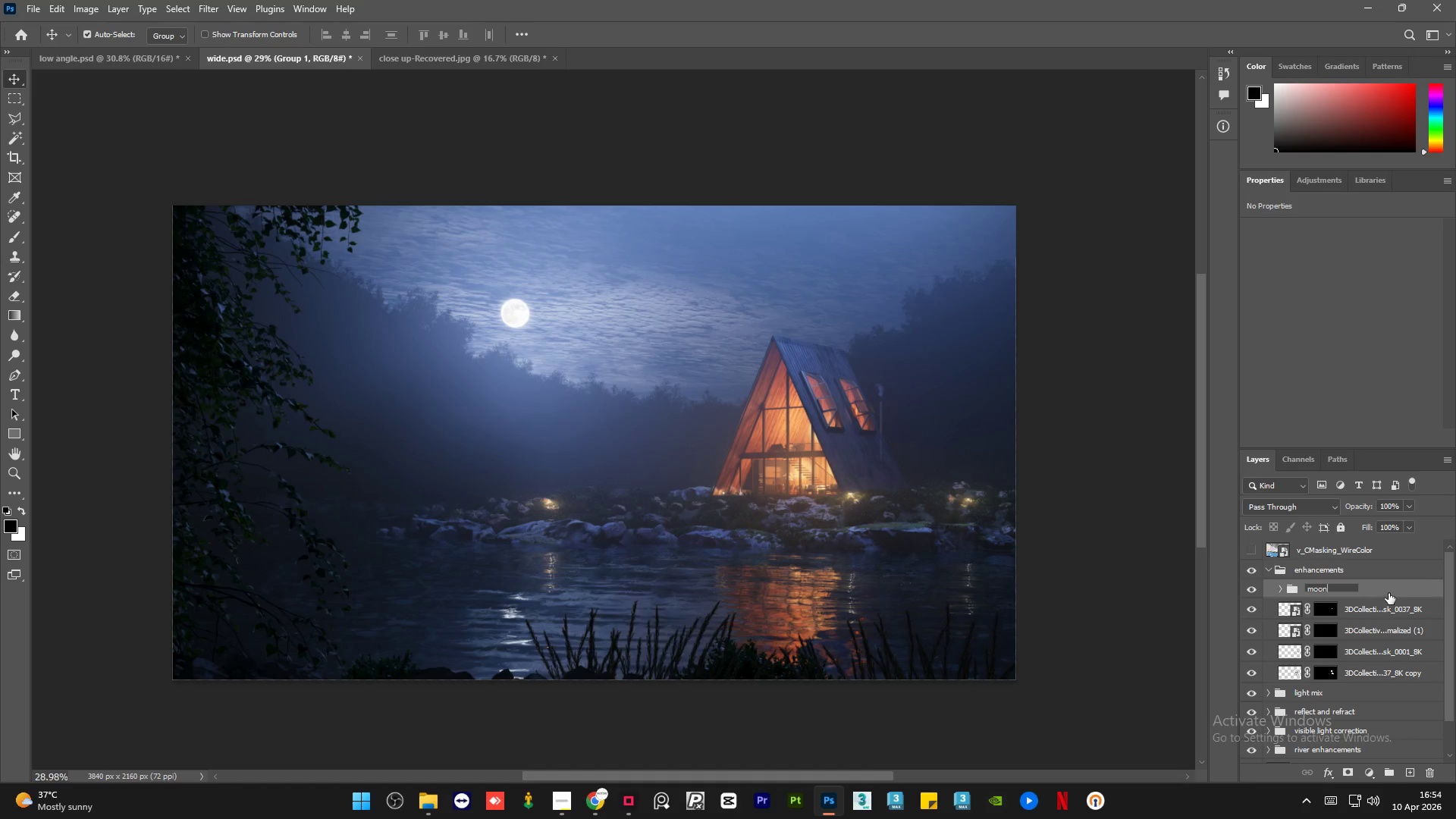 
left_click([1389, 593])
 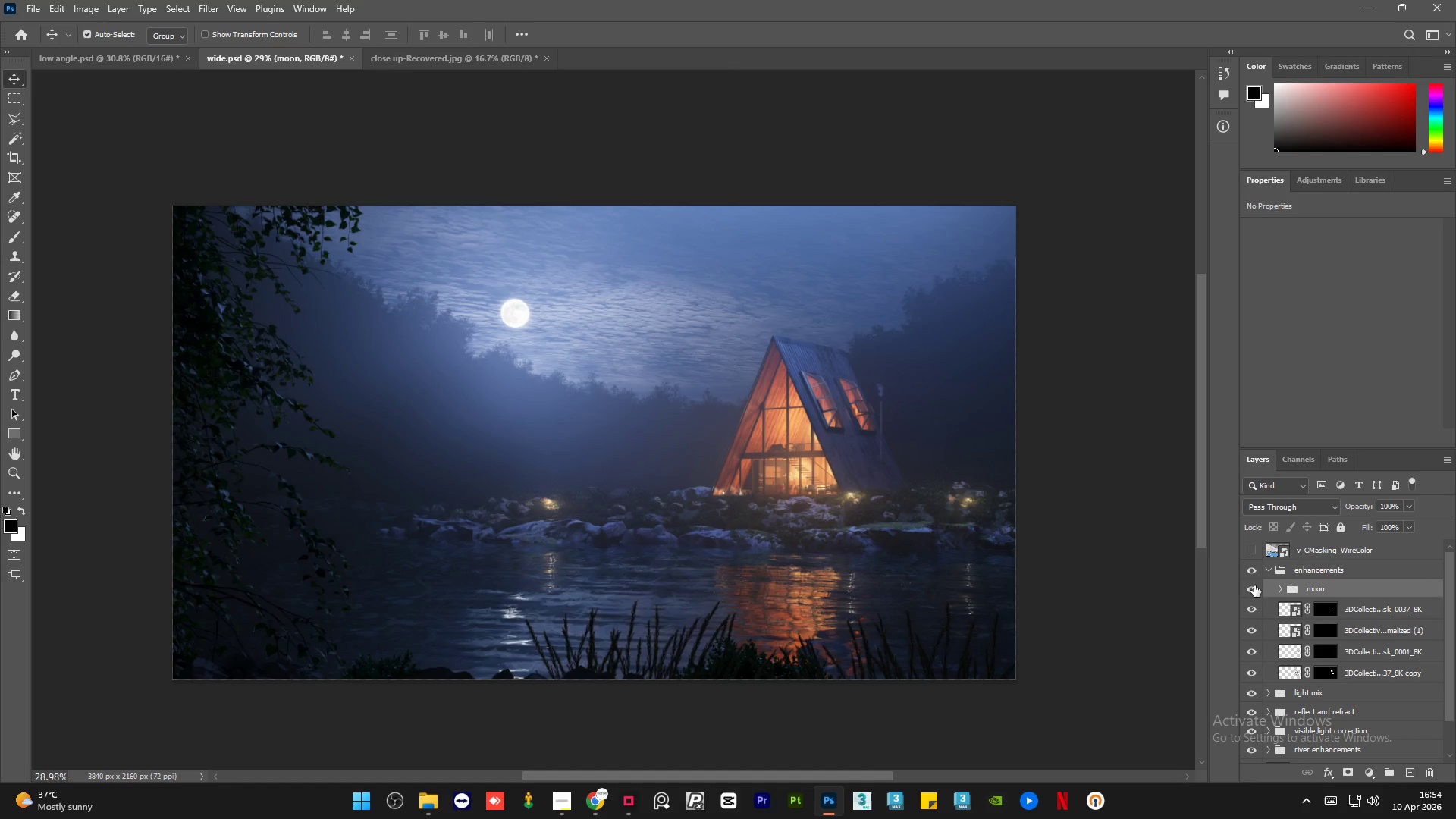 
left_click([1254, 585])
 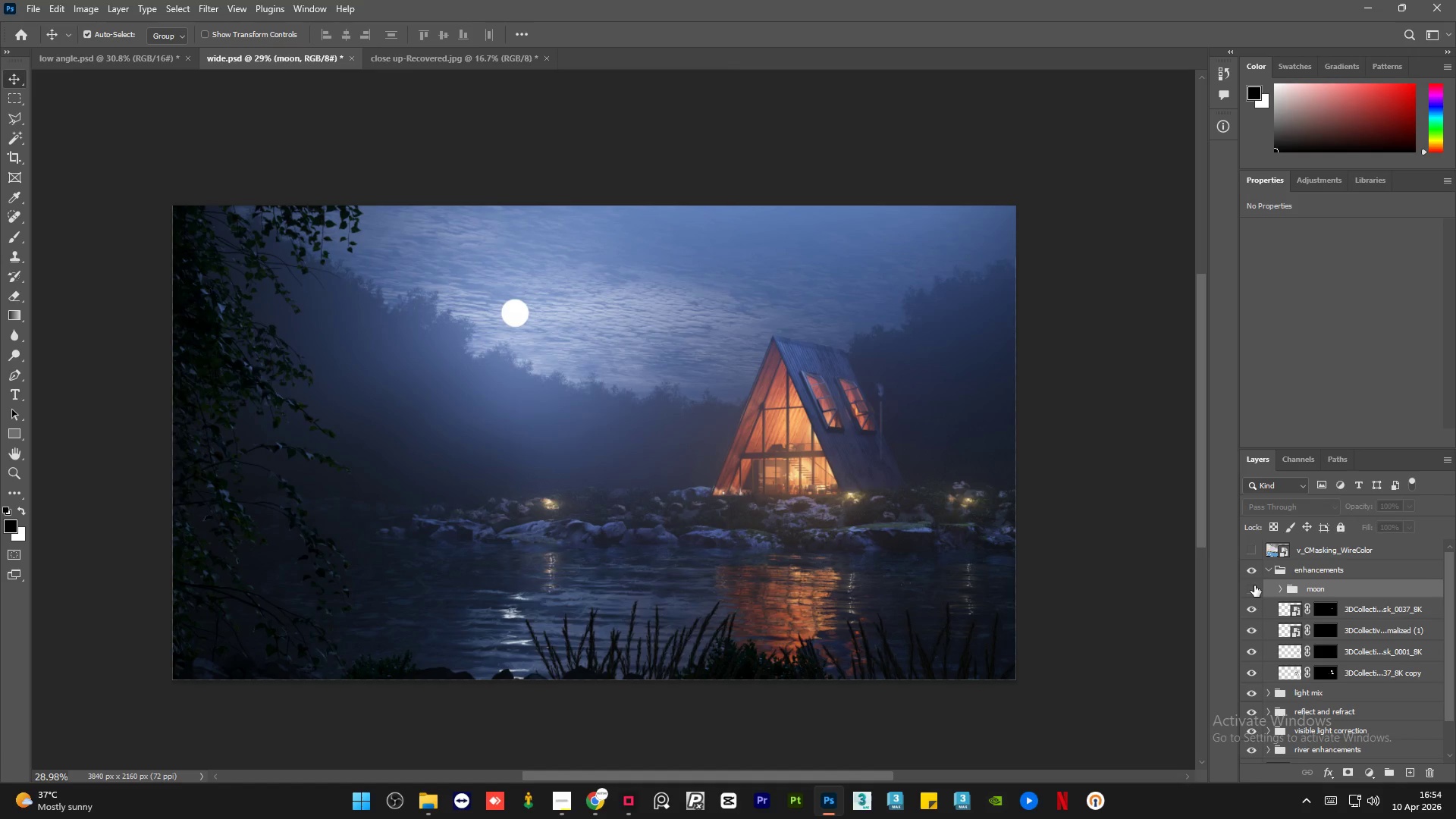 
left_click([1254, 585])
 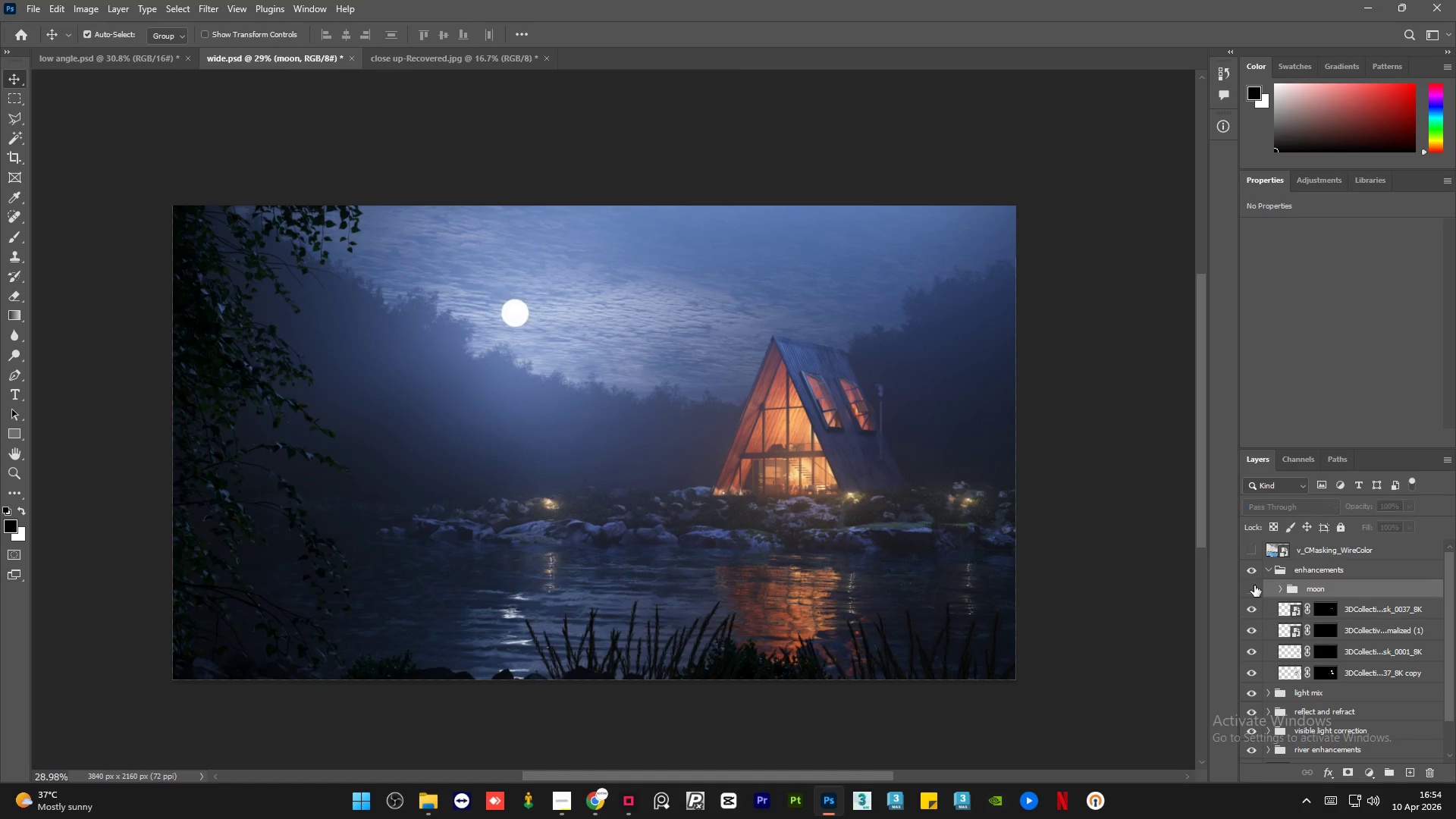 
double_click([1254, 585])
 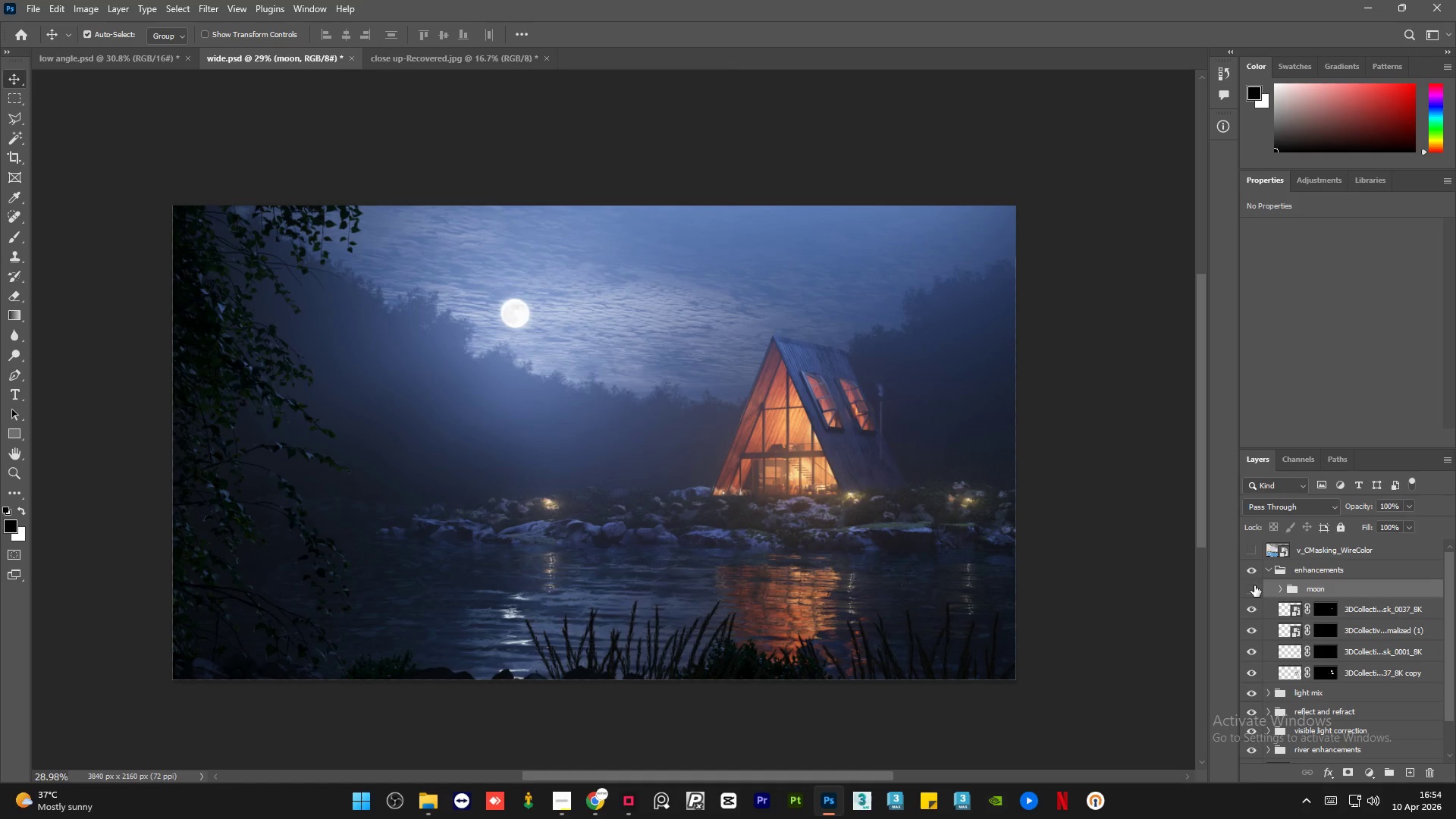 
double_click([1254, 585])
 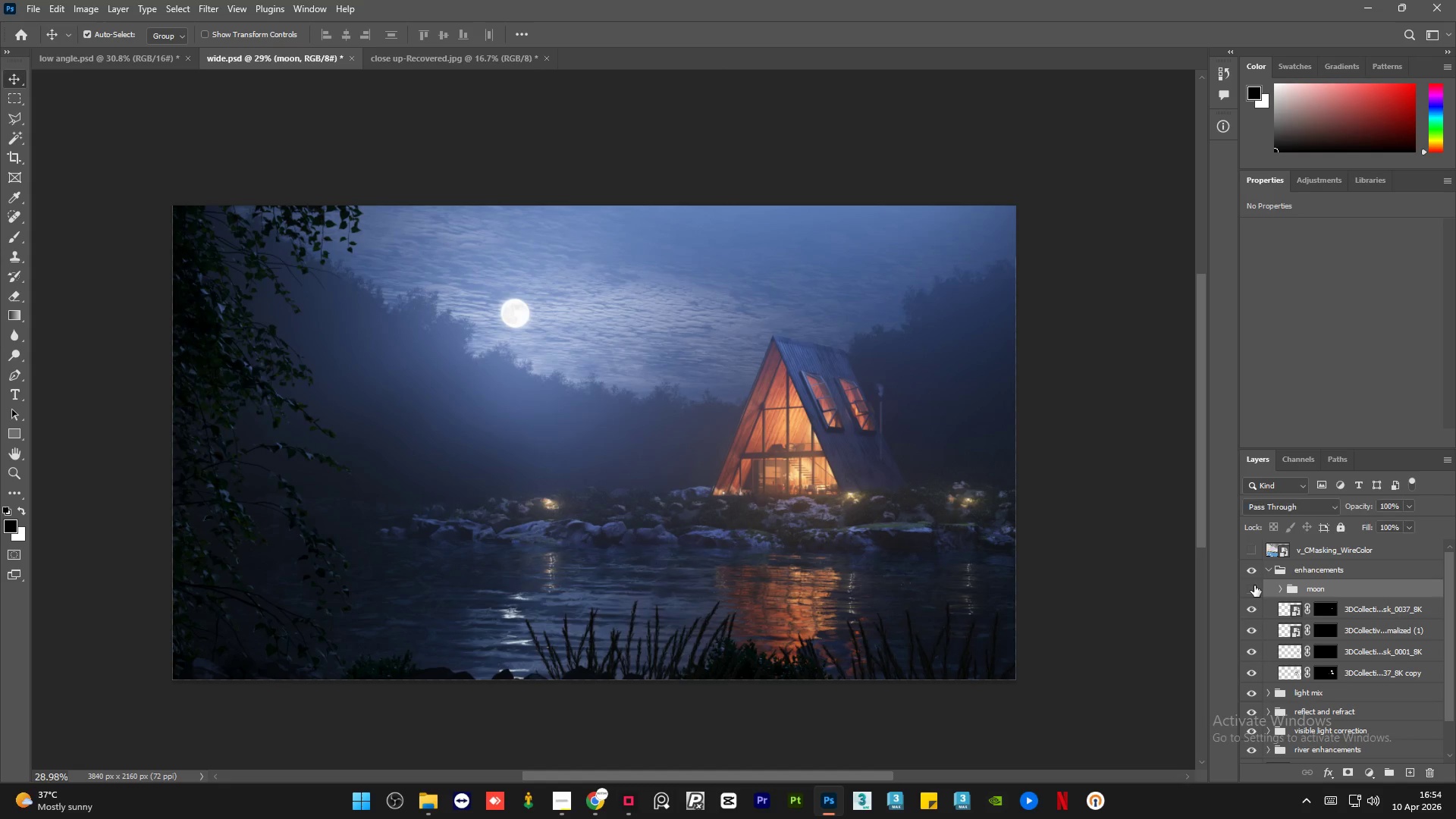 
double_click([1254, 585])
 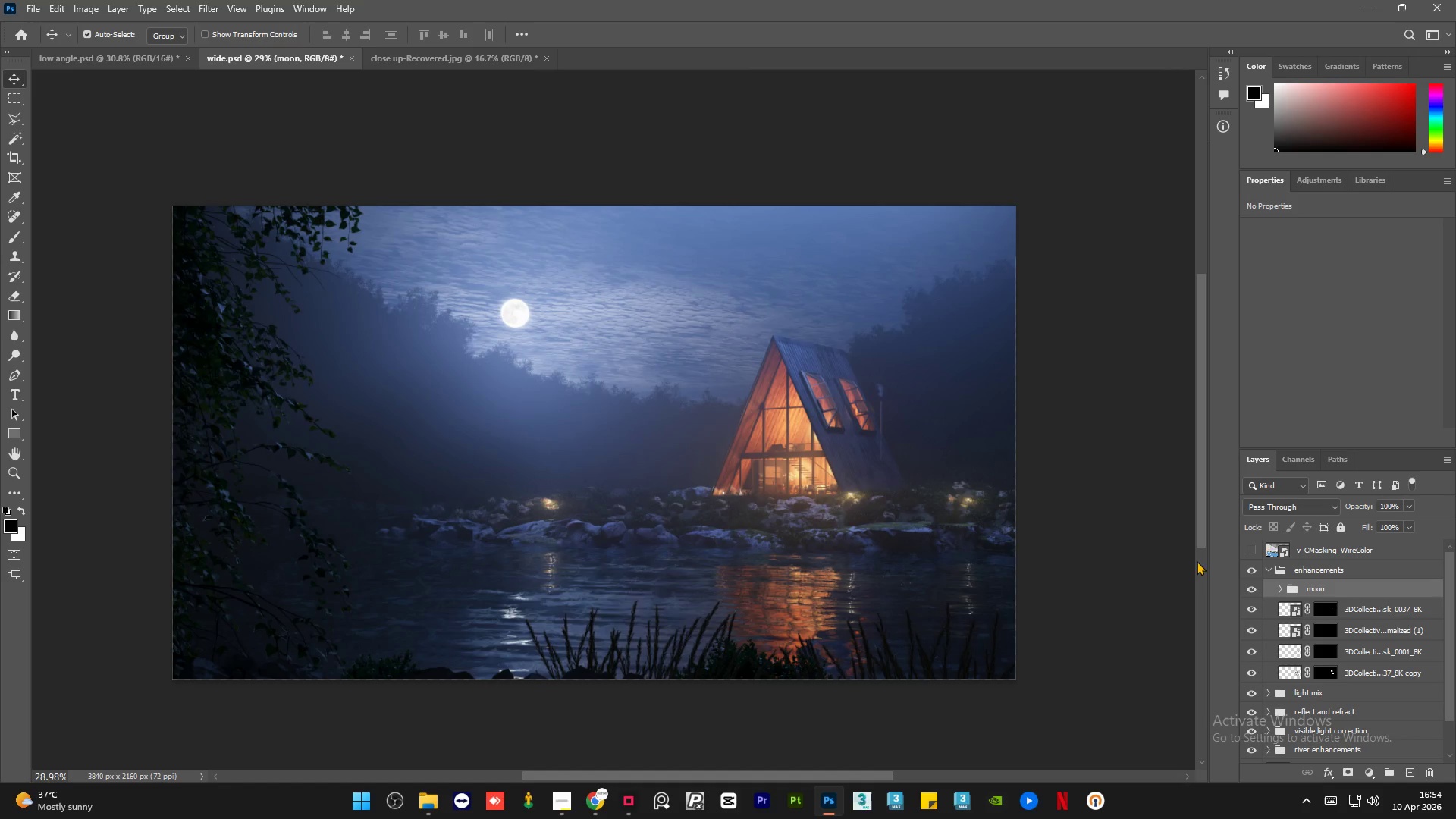 
hold_key(key=AltLeft, duration=1.52)
hold_key(key=AltLeft, duration=0.64)
scroll: coordinate [495, 312], scroll_direction: up, amount: 18.0
 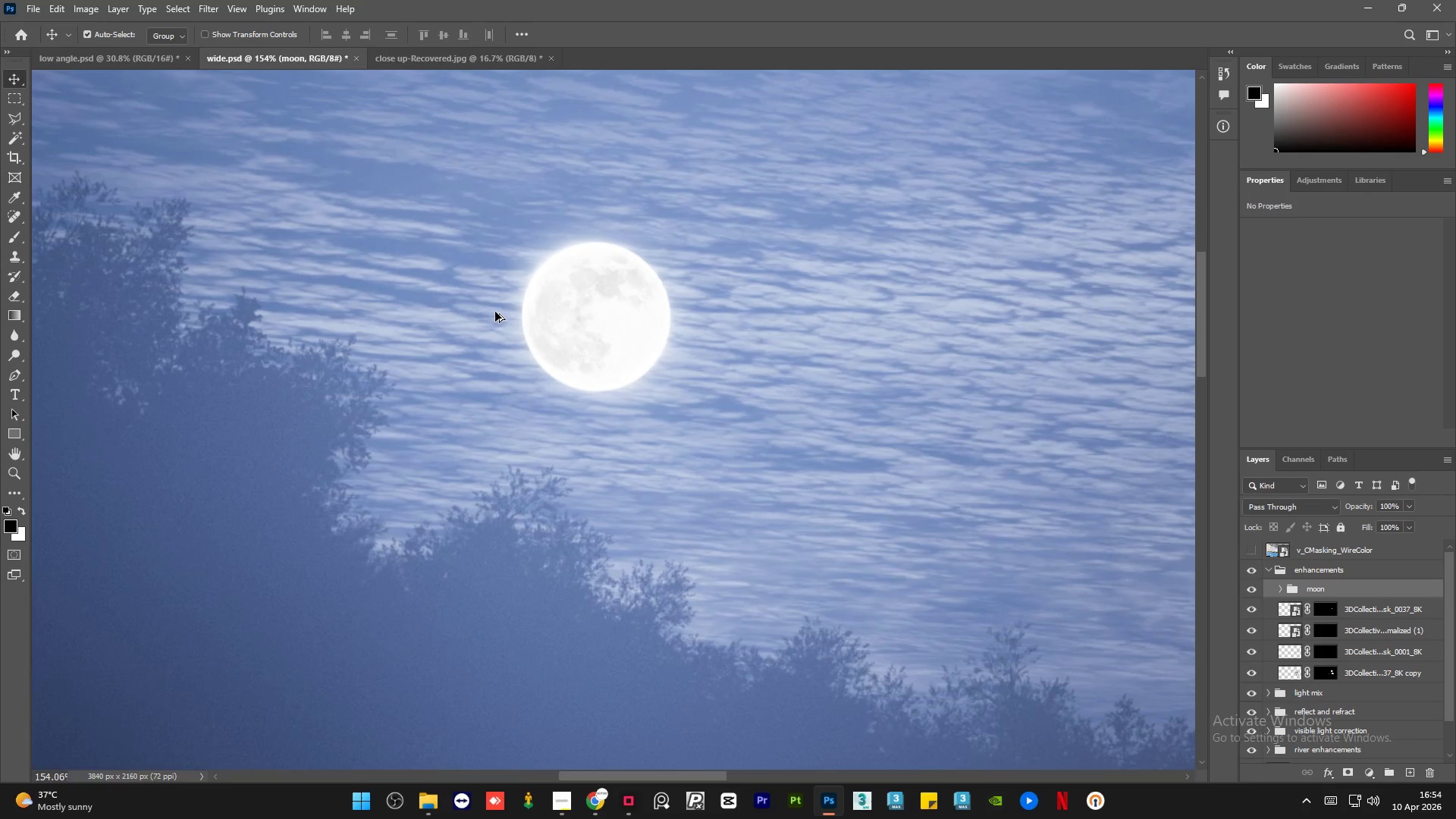 
hold_key(key=AltLeft, duration=7.3)
left_click([1250, 589])
 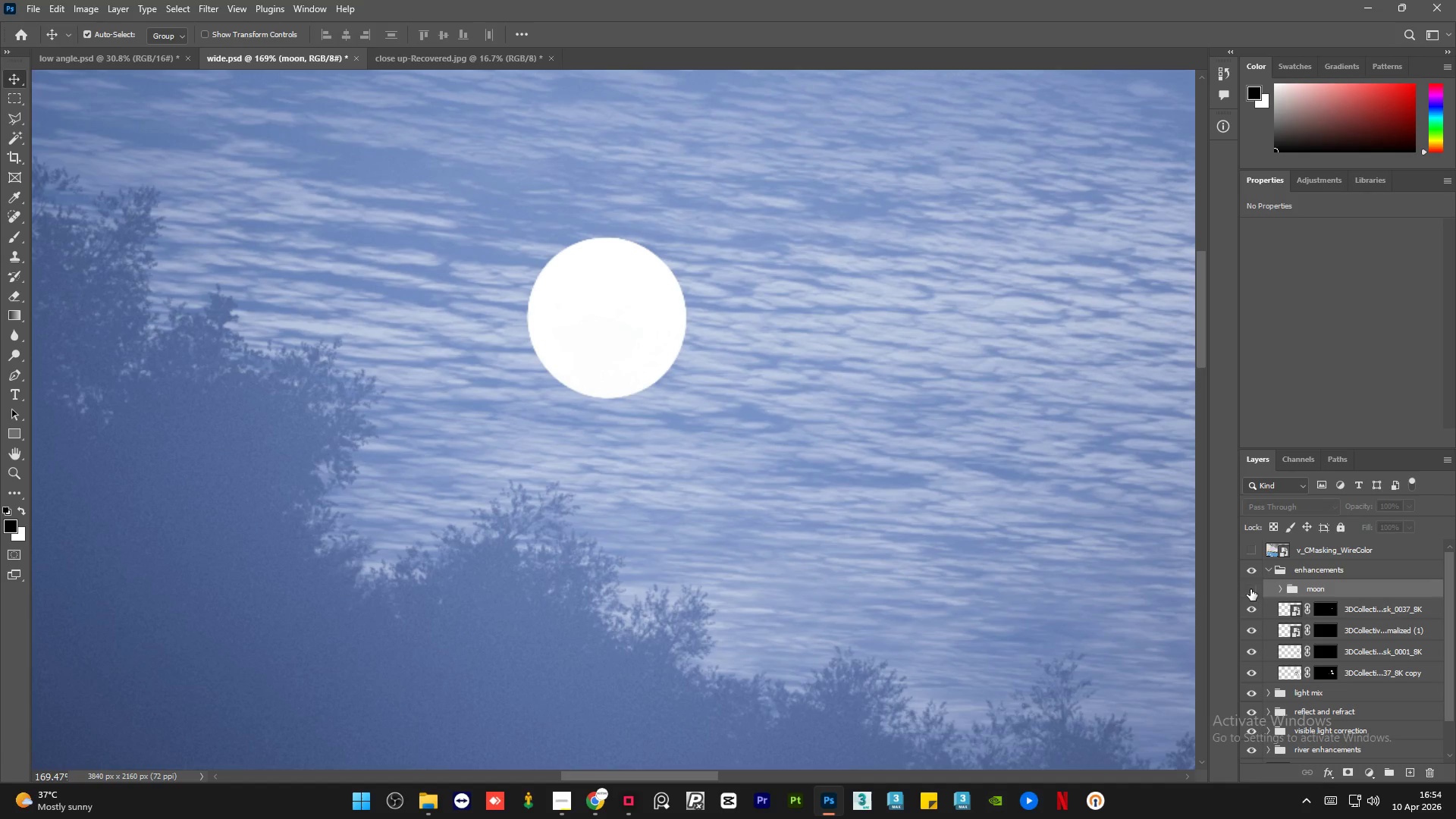 
left_click([1250, 589])
 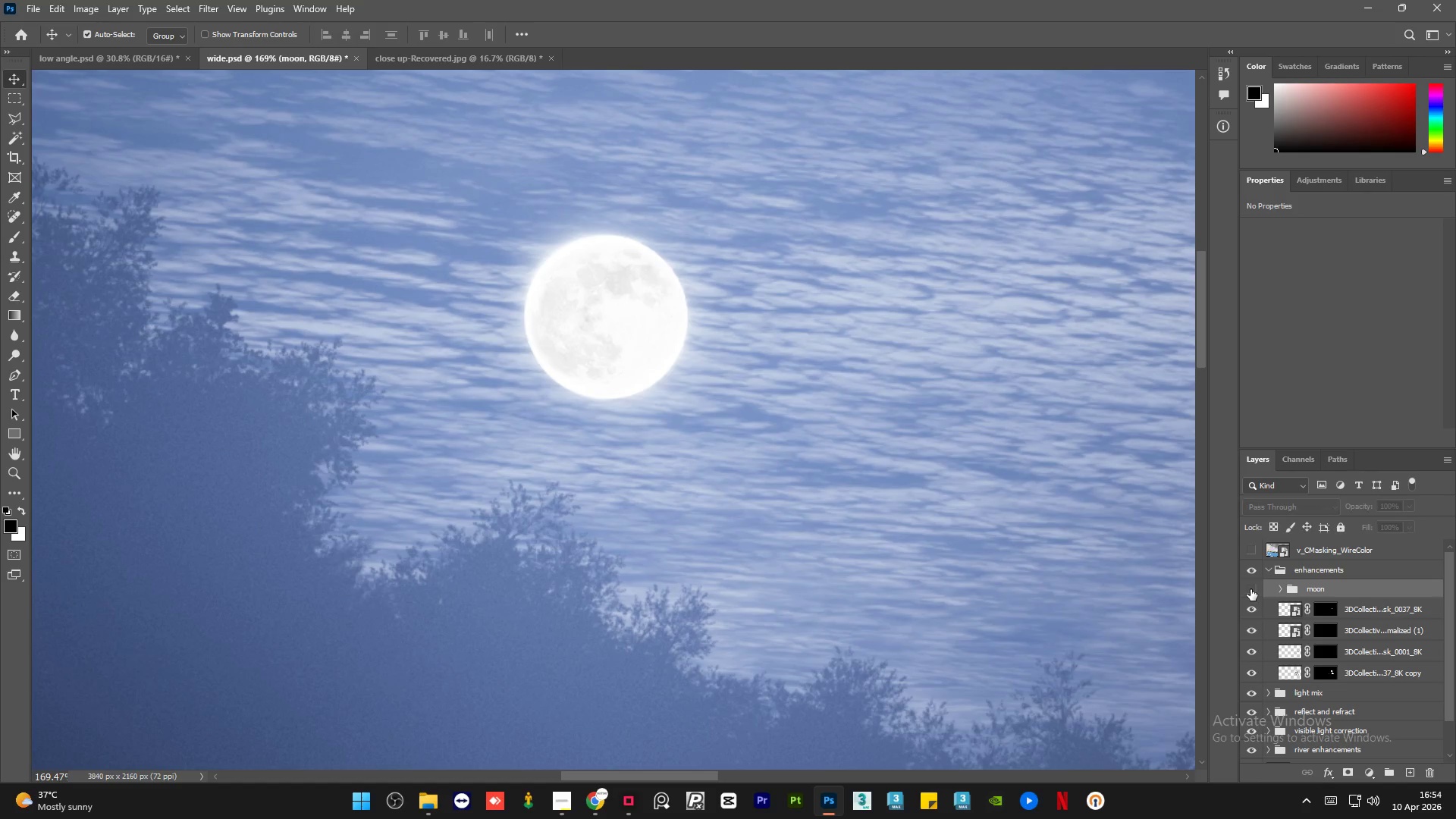 
double_click([1250, 589])
 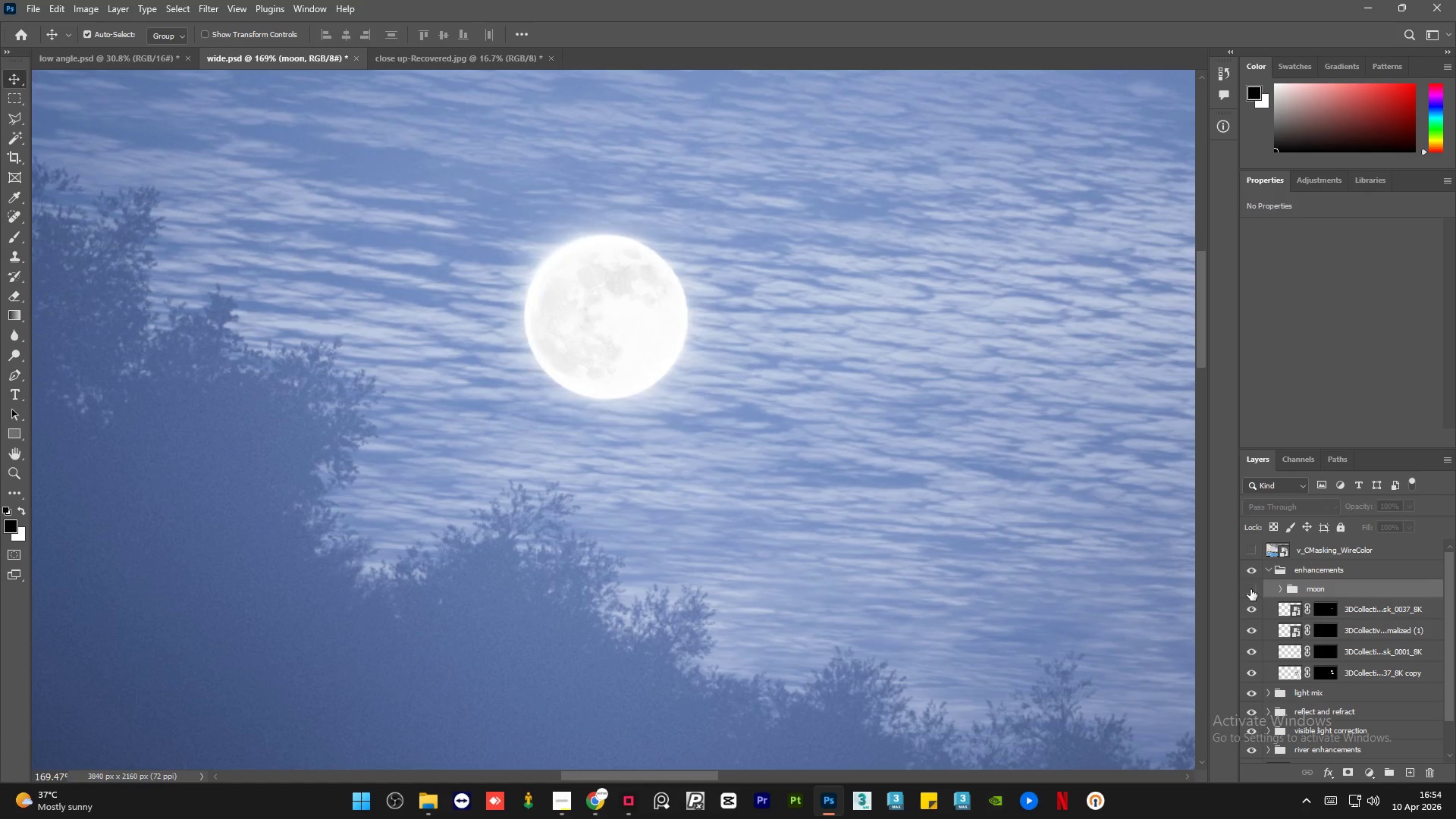 
double_click([1250, 589])
 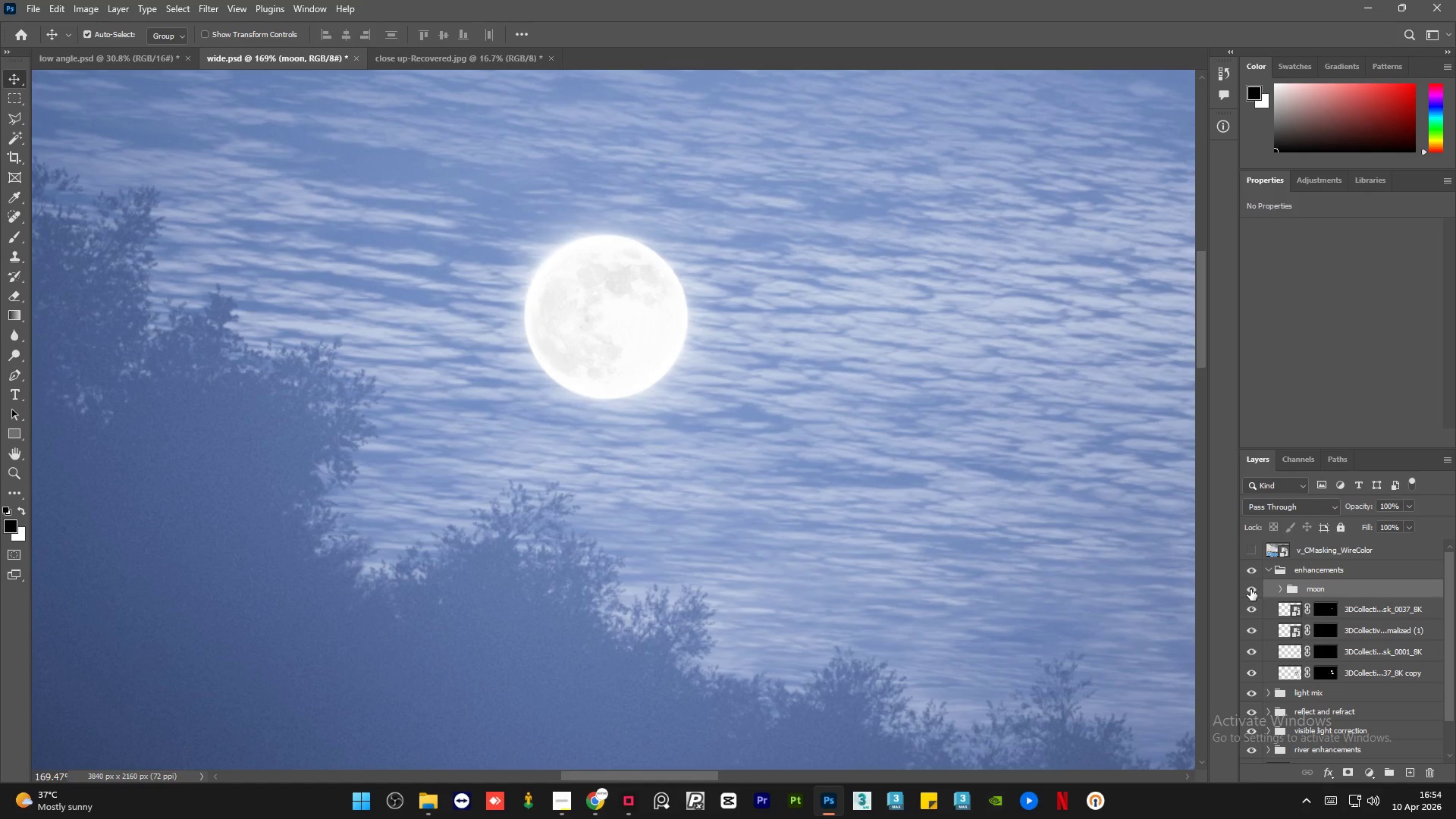 
left_click([1250, 589])
 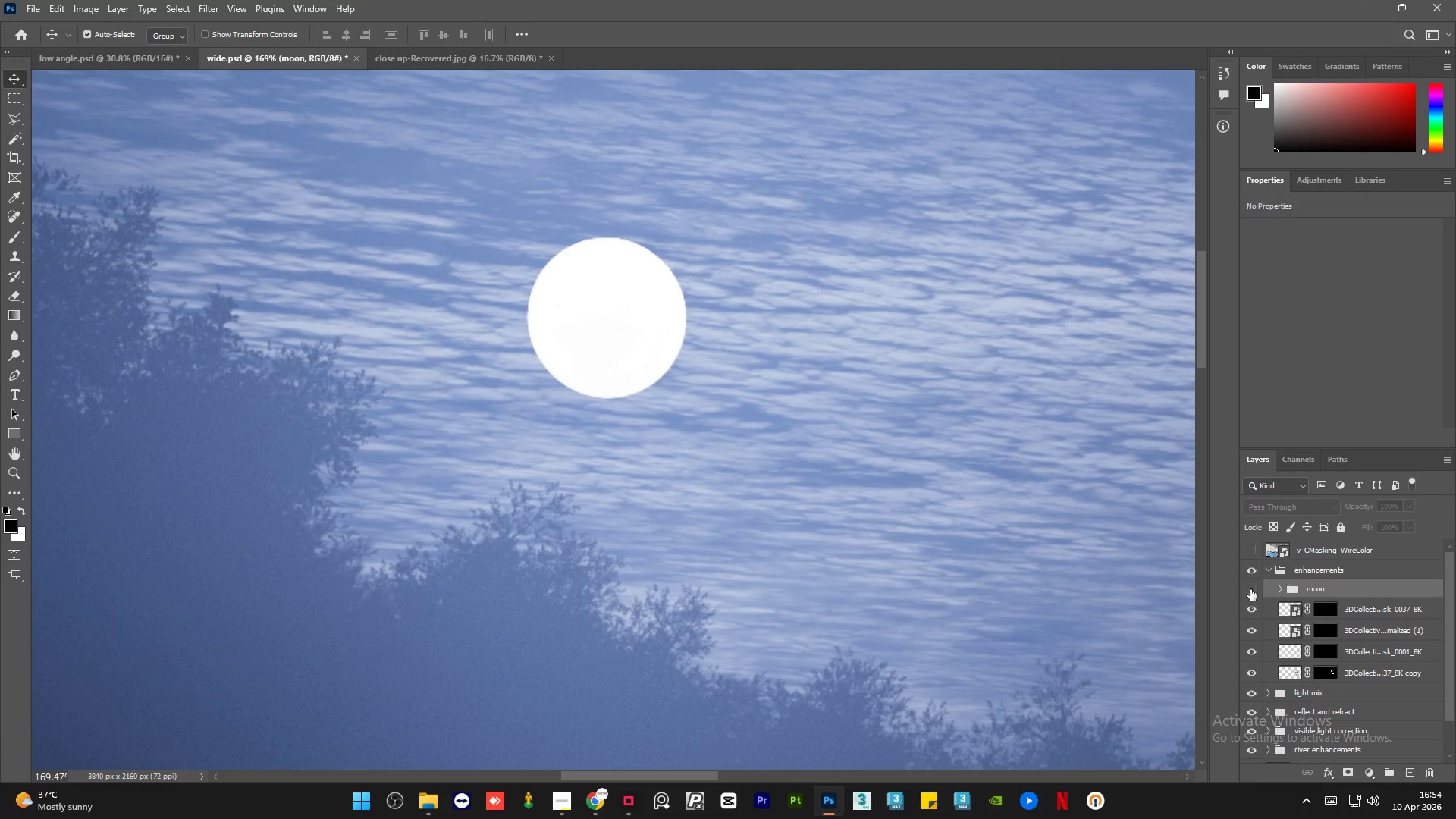 
left_click([1250, 589])
 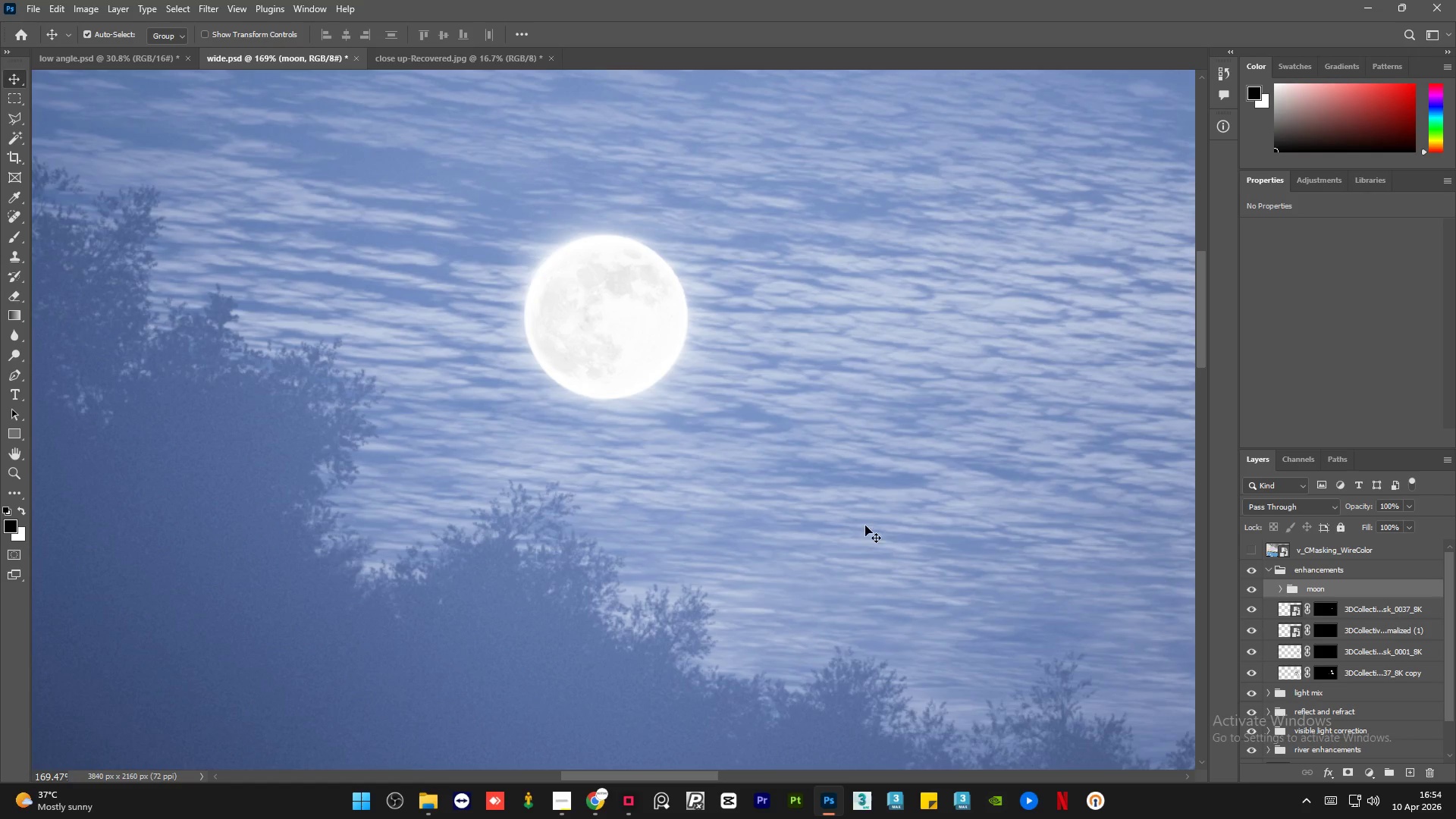 
hold_key(key=AltLeft, duration=1.5)
hold_key(key=AltLeft, duration=1.52)
scroll: coordinate [435, 486], scroll_direction: up, amount: 2.0
 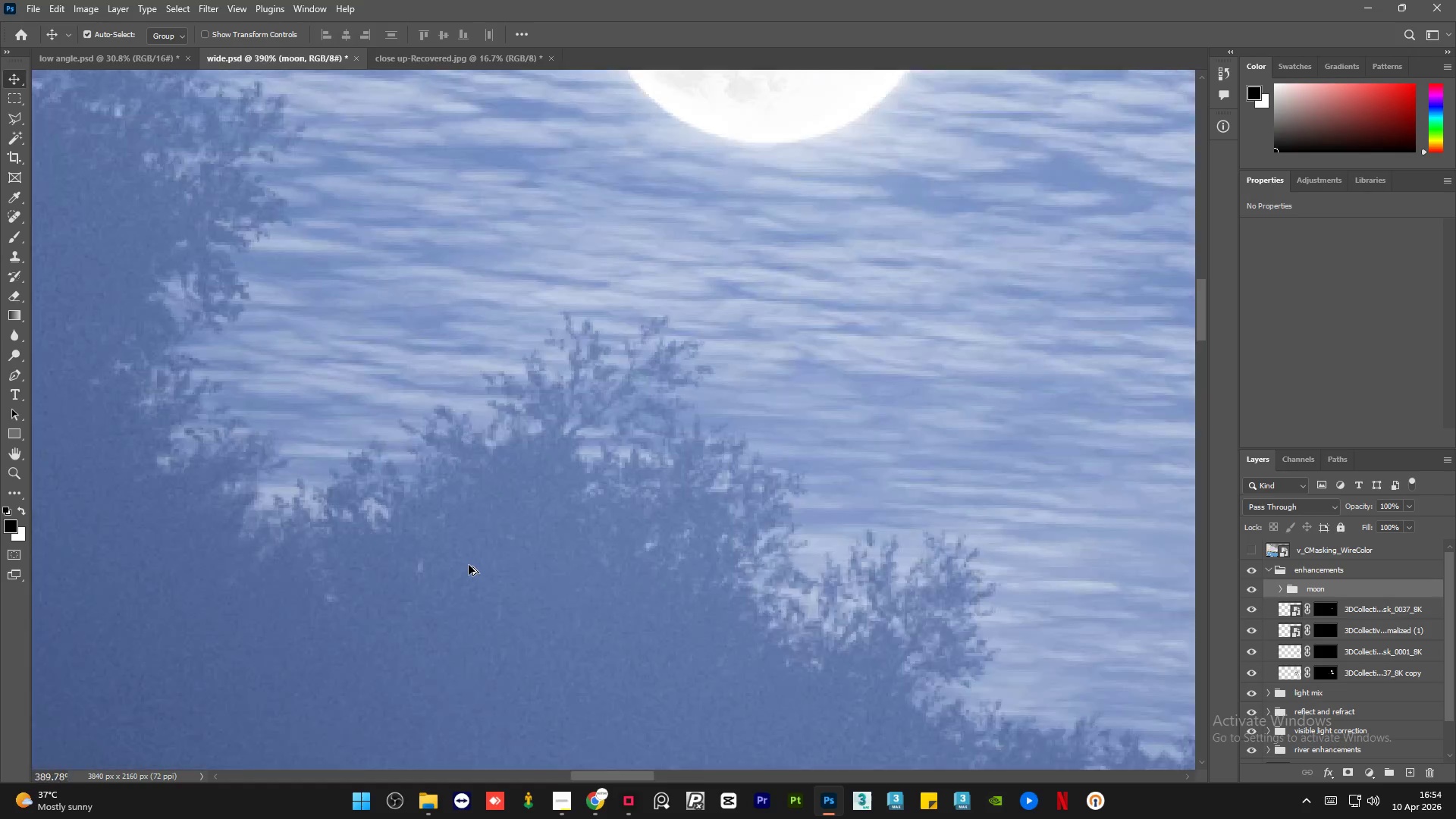 
hold_key(key=AltLeft, duration=1.51)
 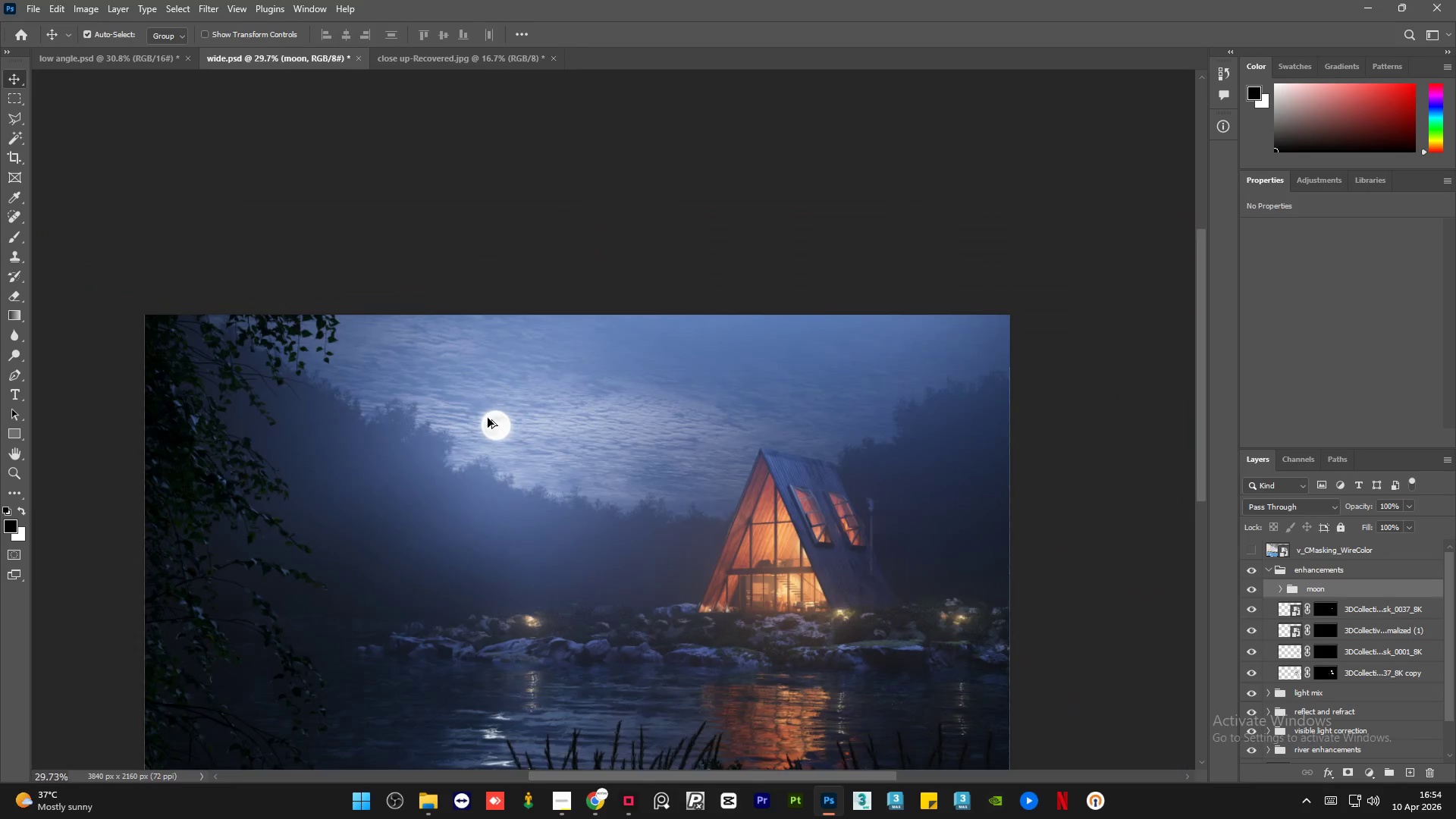 
key(Alt+AltLeft)
 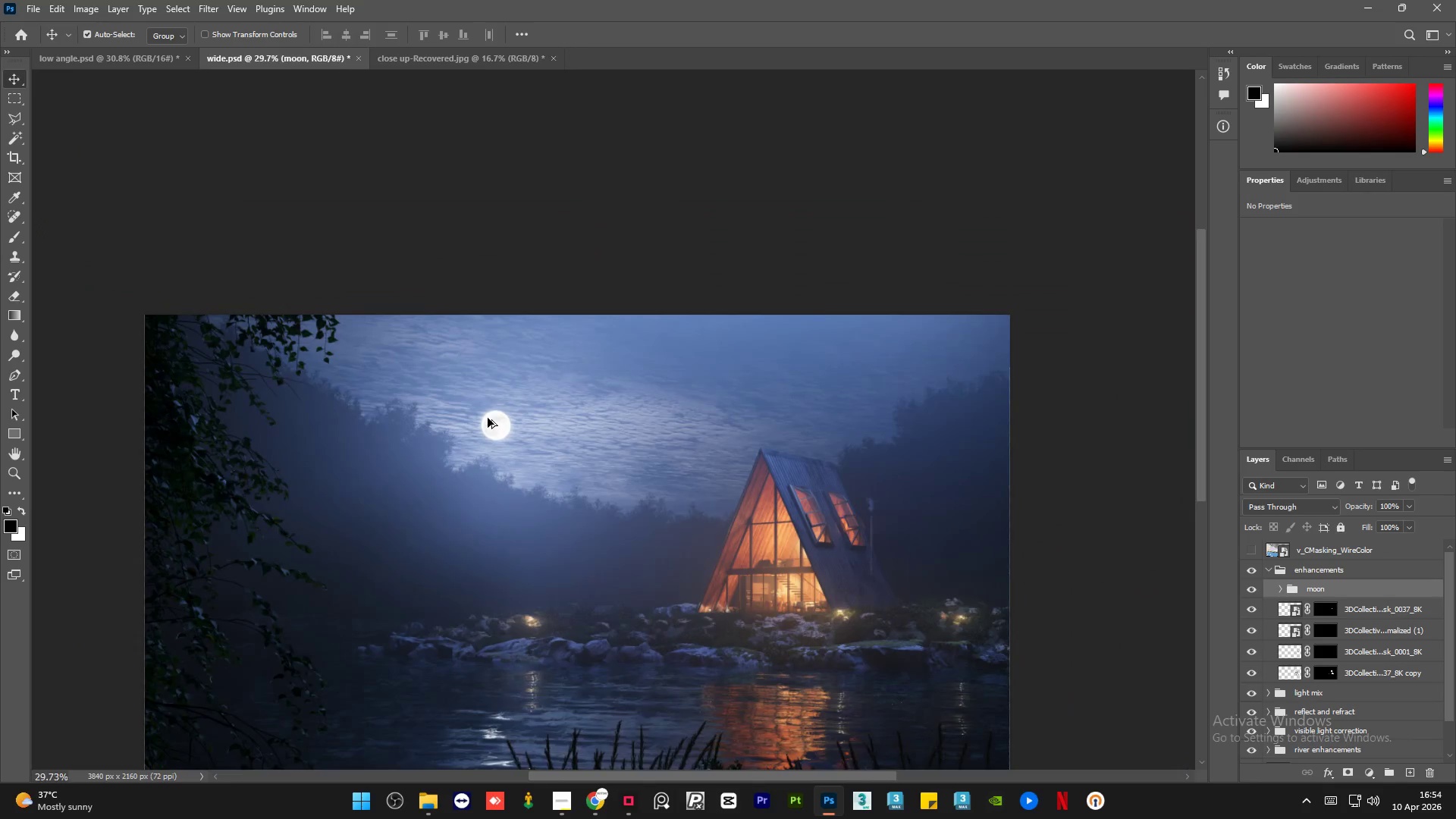 
key(Alt+AltLeft)
 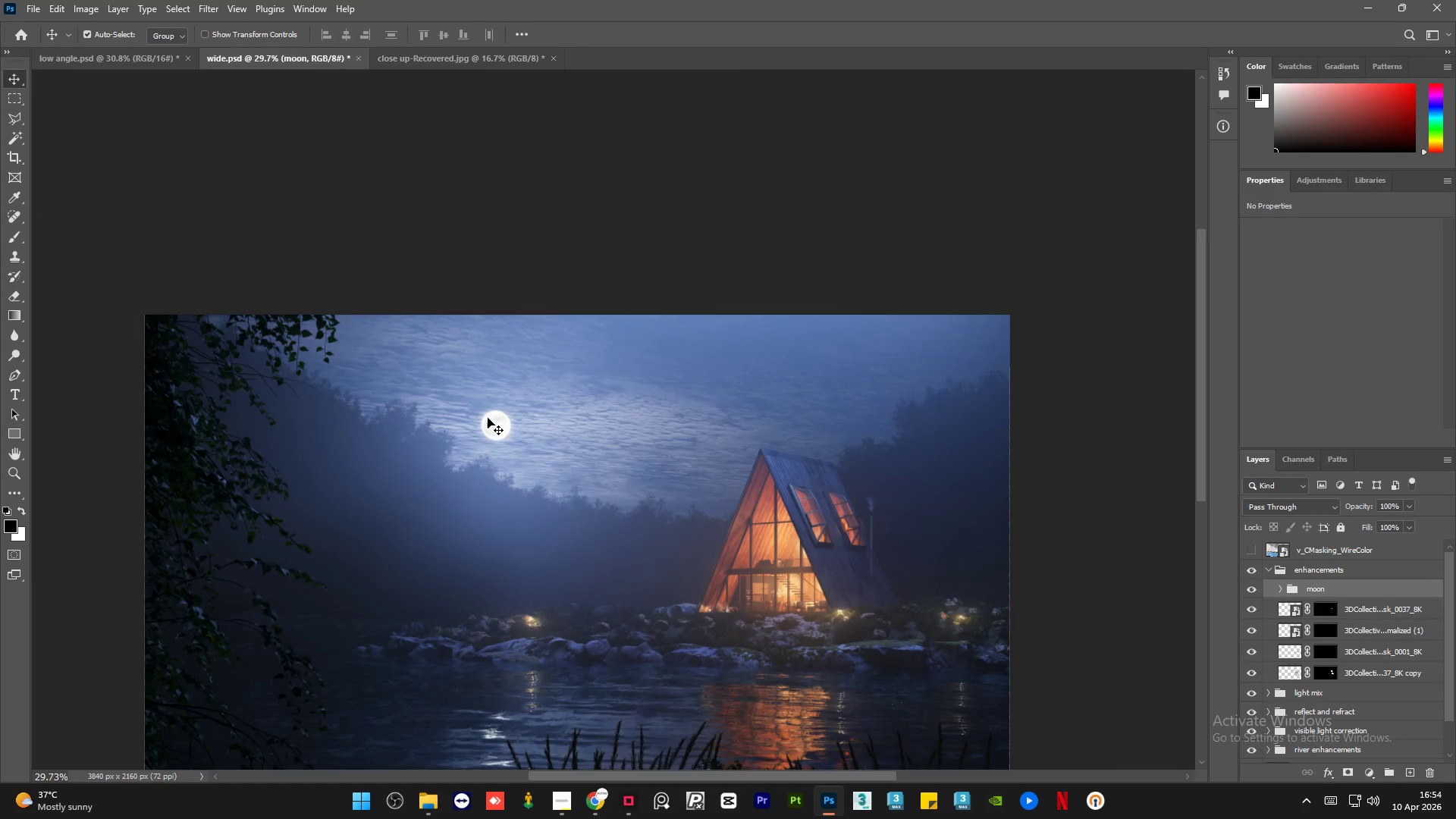 
key(Alt+AltLeft)
 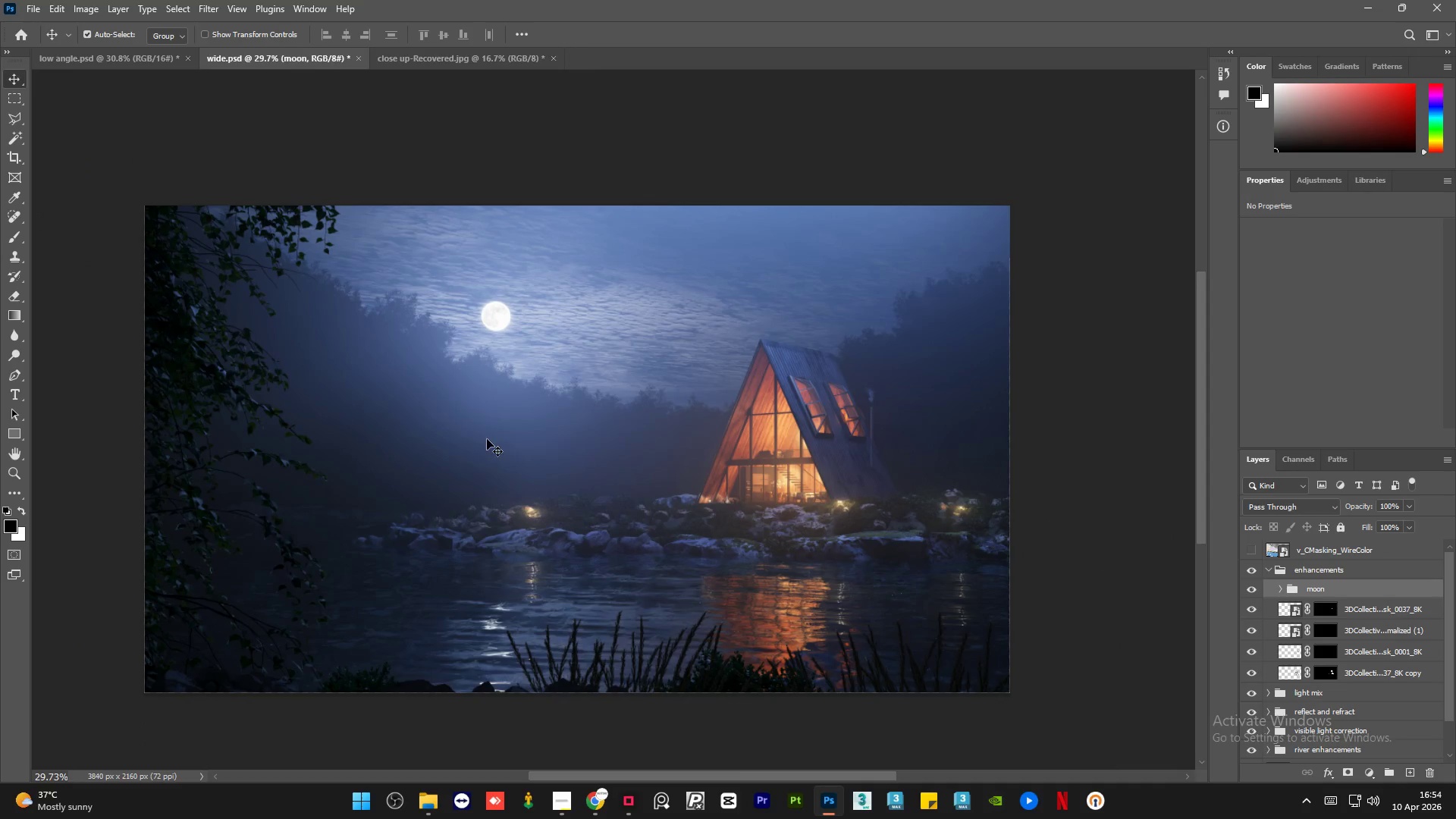 
hold_key(key=AltLeft, duration=0.72)
 